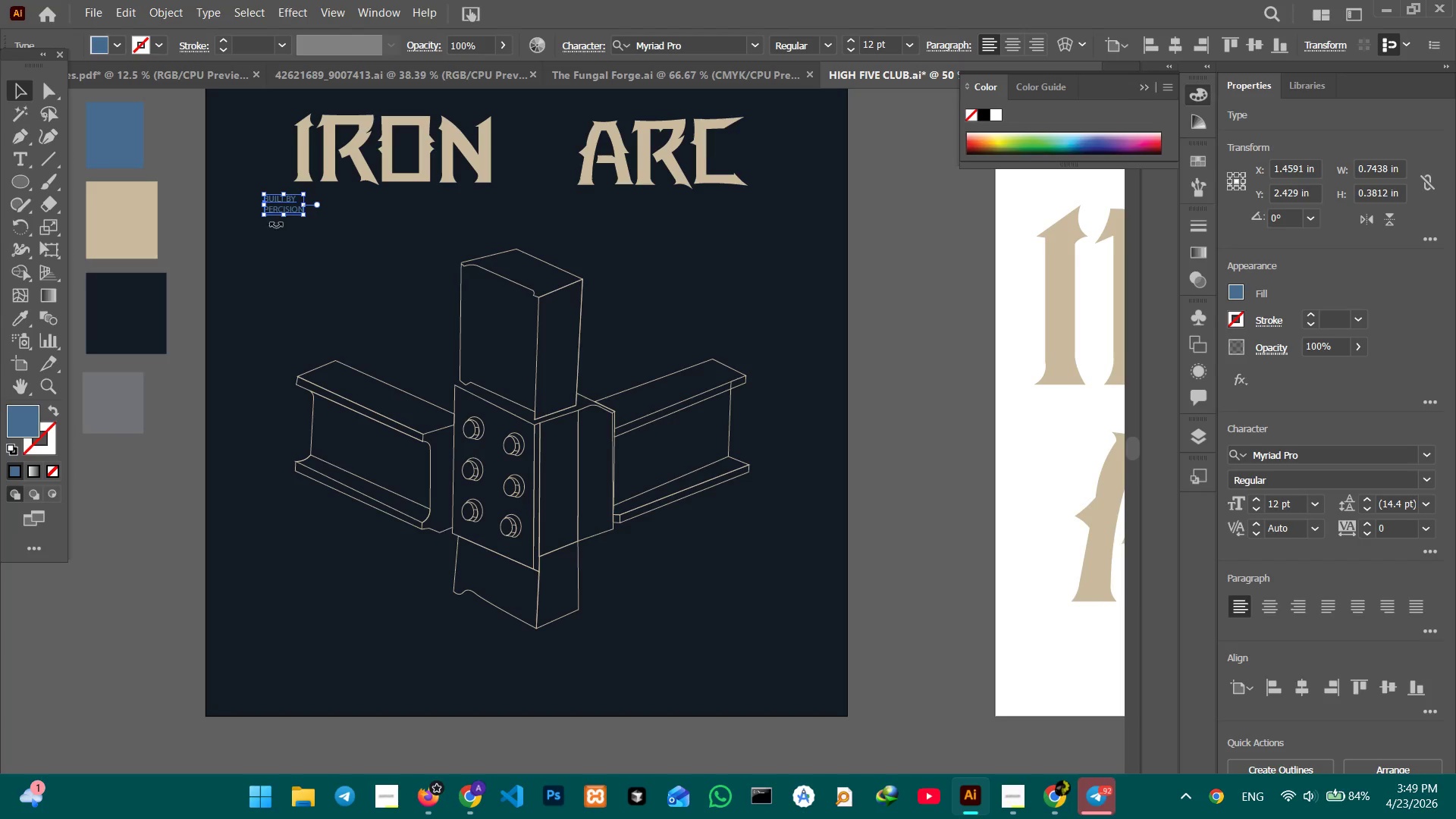 
left_click_drag(start_coordinate=[286, 216], to_coordinate=[303, 287])
 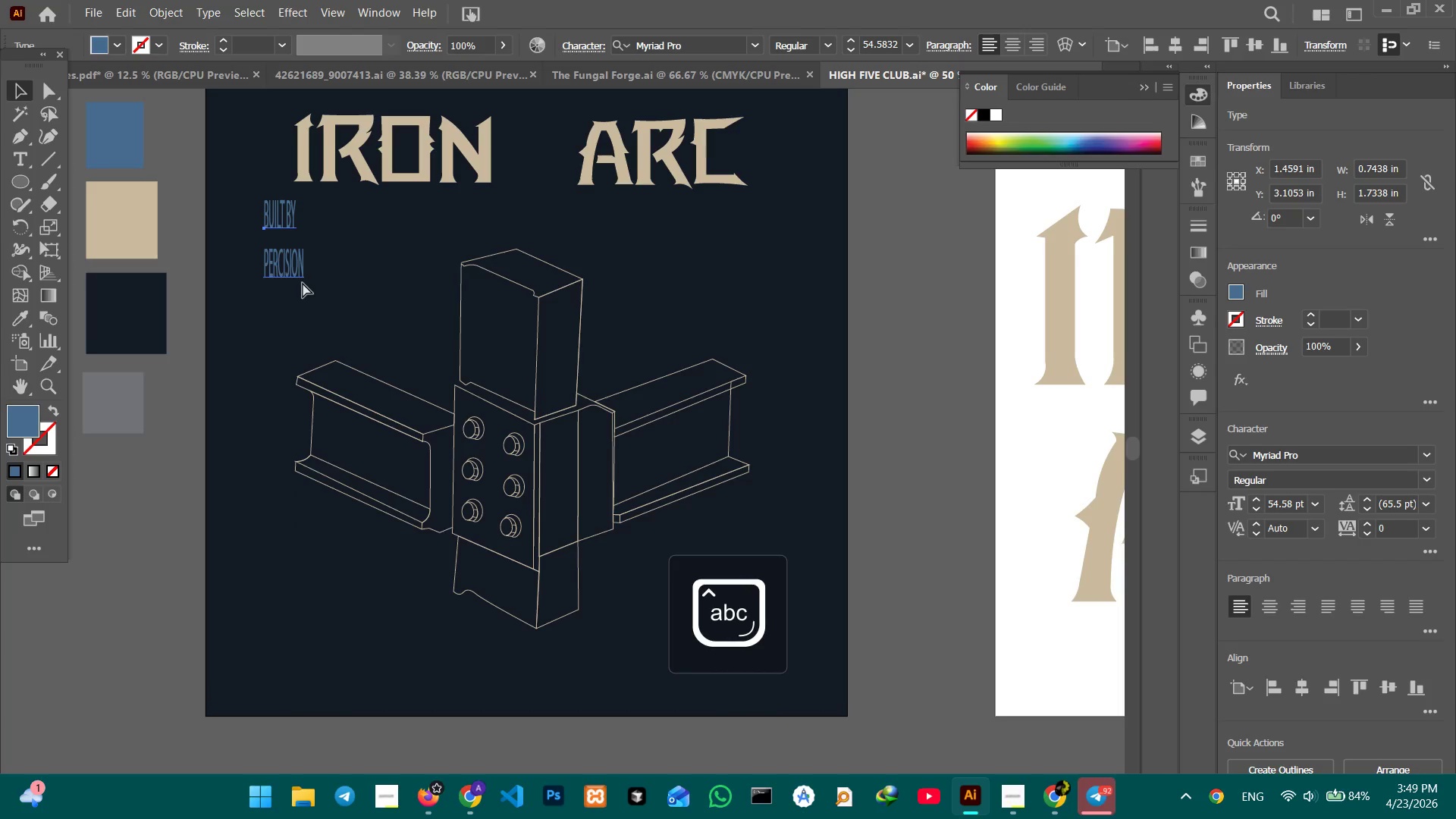 
hold_key(key=CapsLock, duration=0.86)
 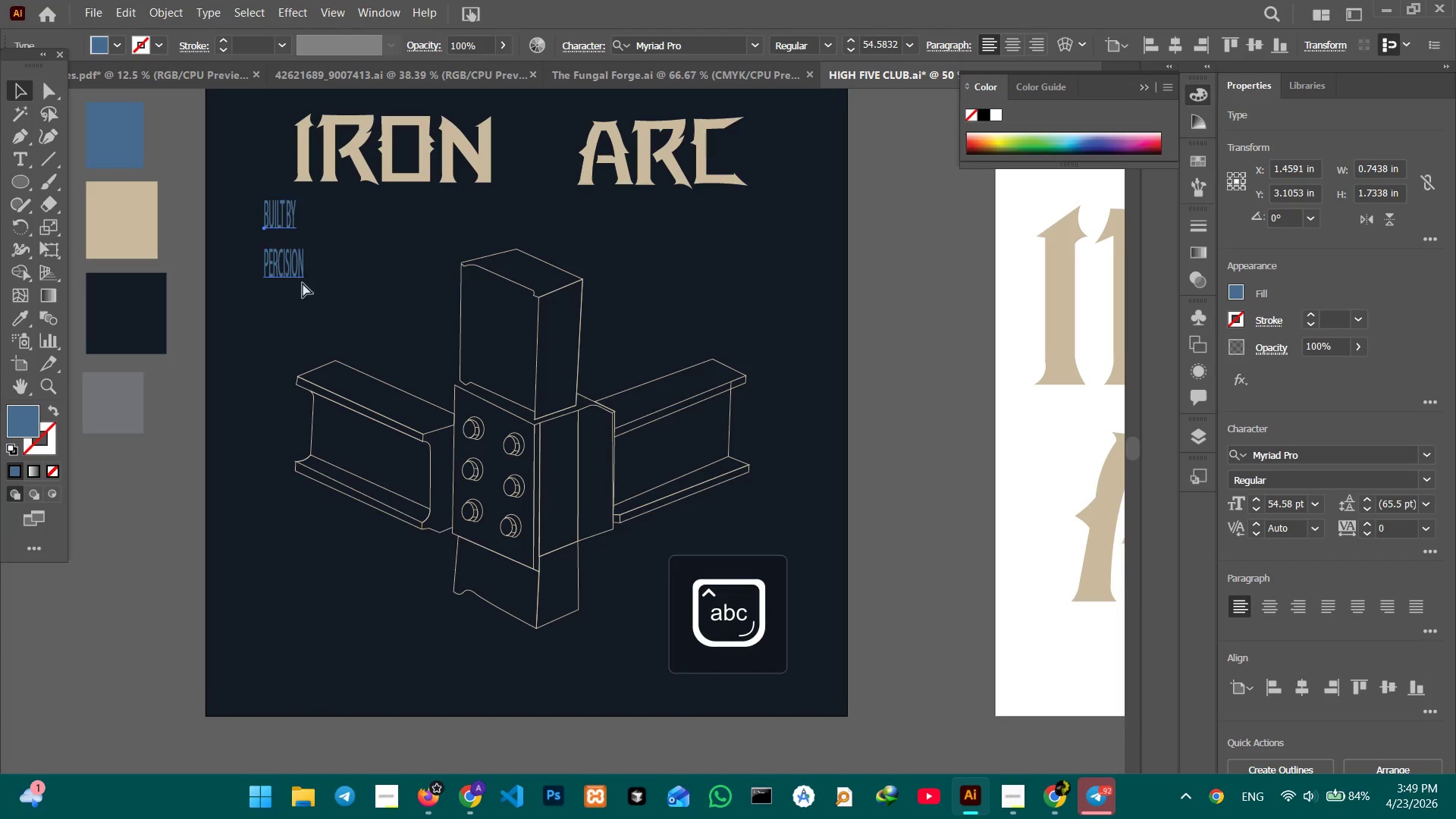 
key(Control+Z)
 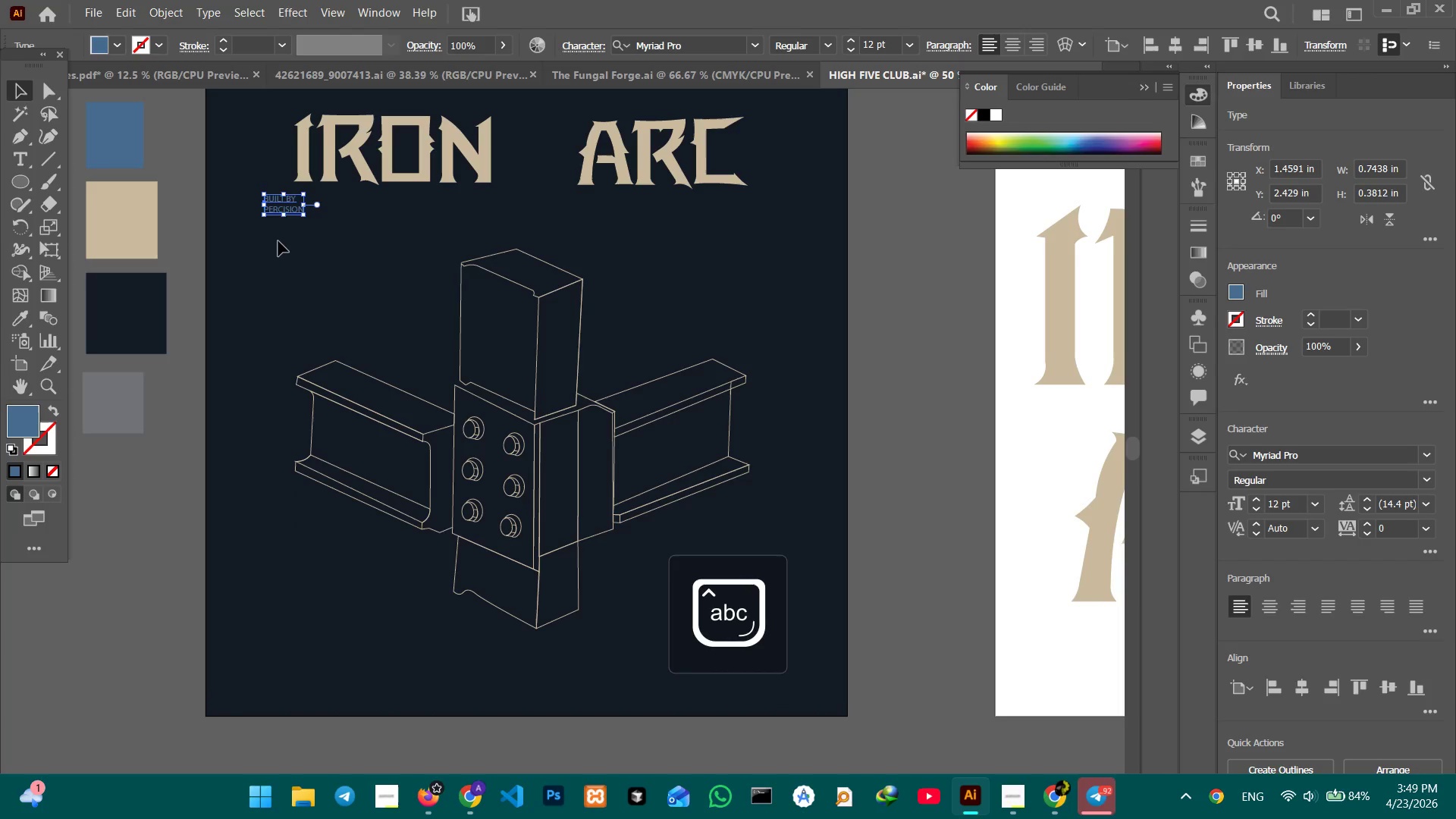 
hold_key(key=ShiftLeft, duration=1.7)
left_click_drag(start_coordinate=[284, 215], to_coordinate=[293, 261])
 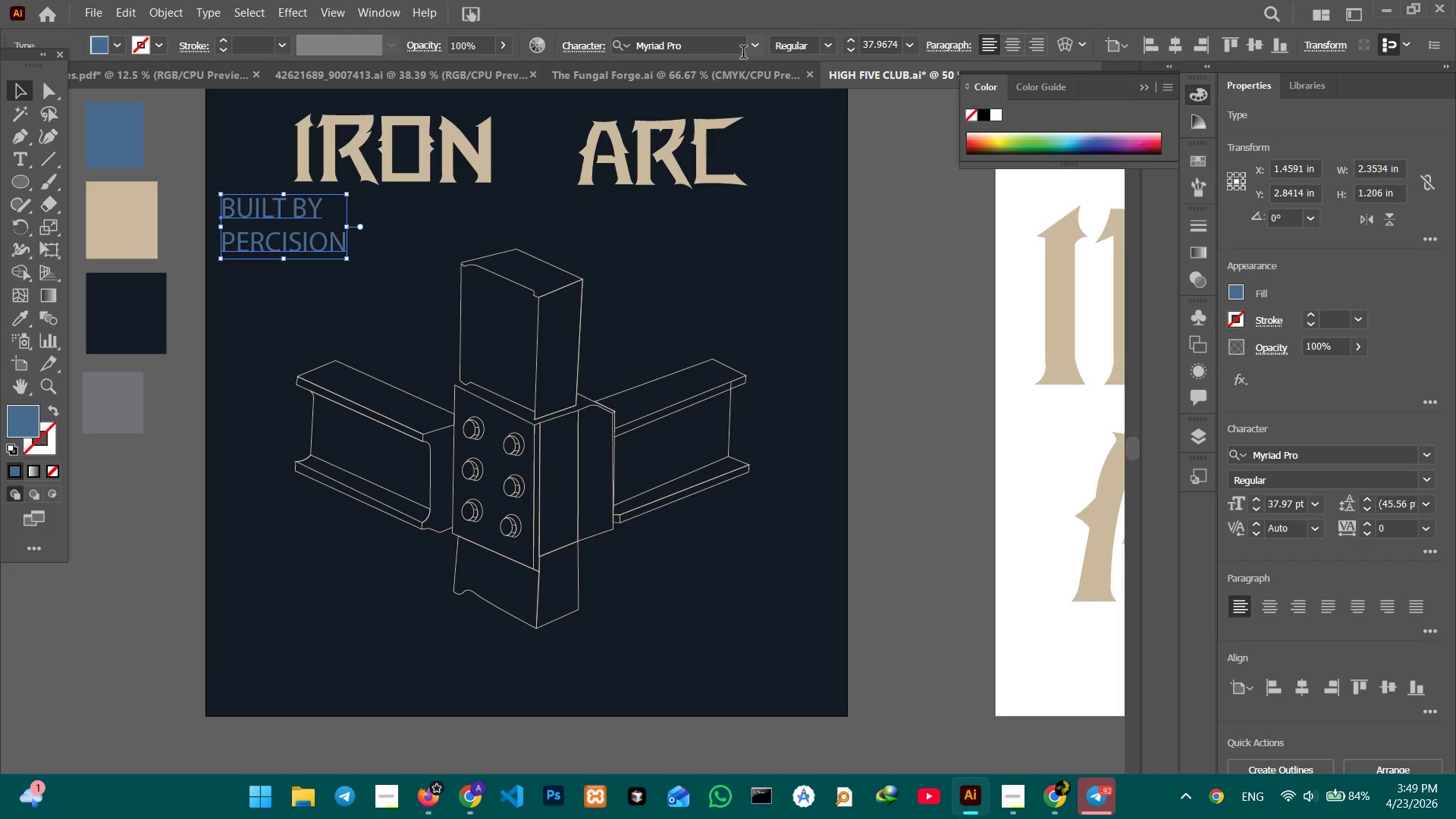 
left_click([752, 53])
 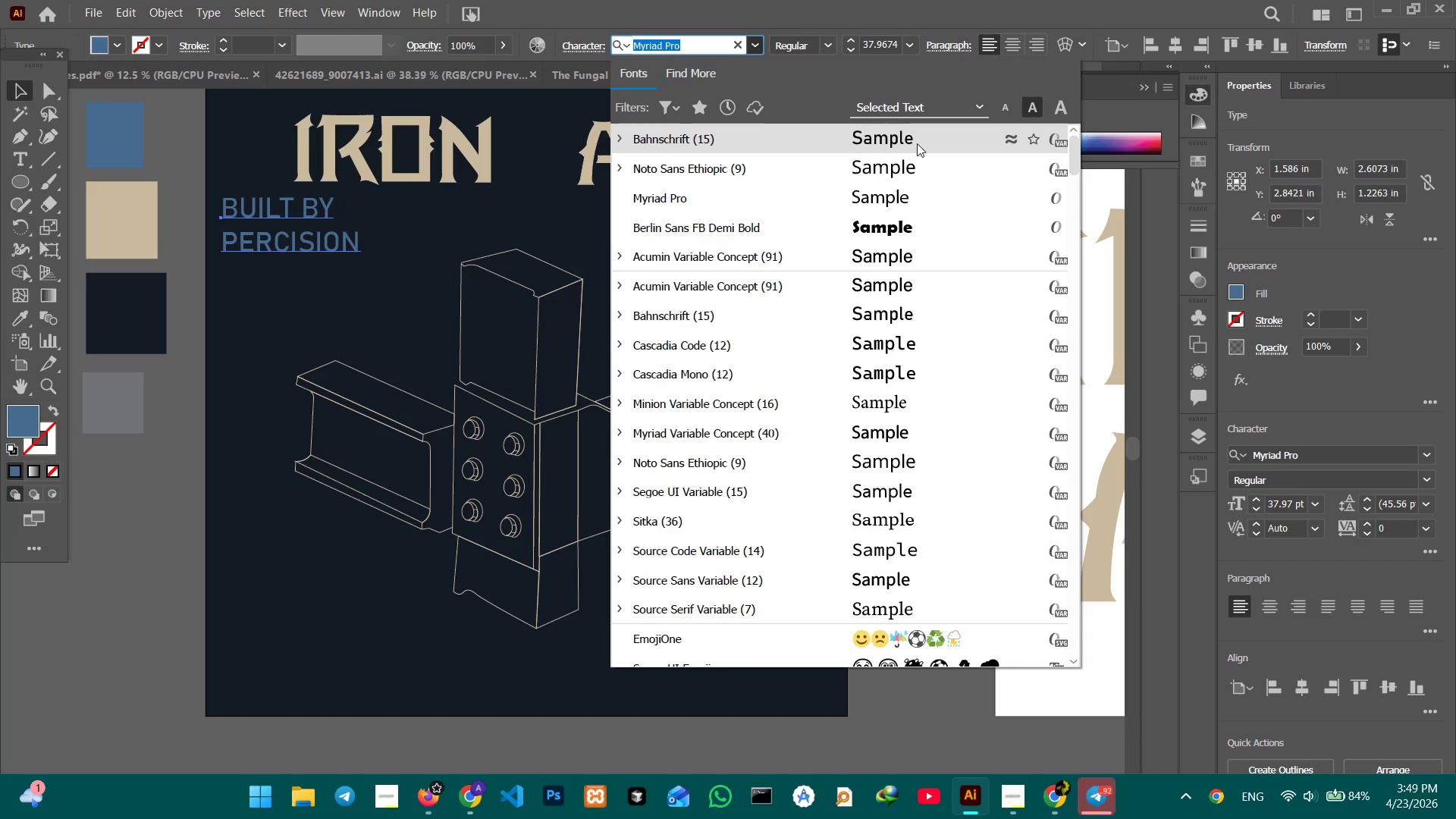 
wait(5.11)
 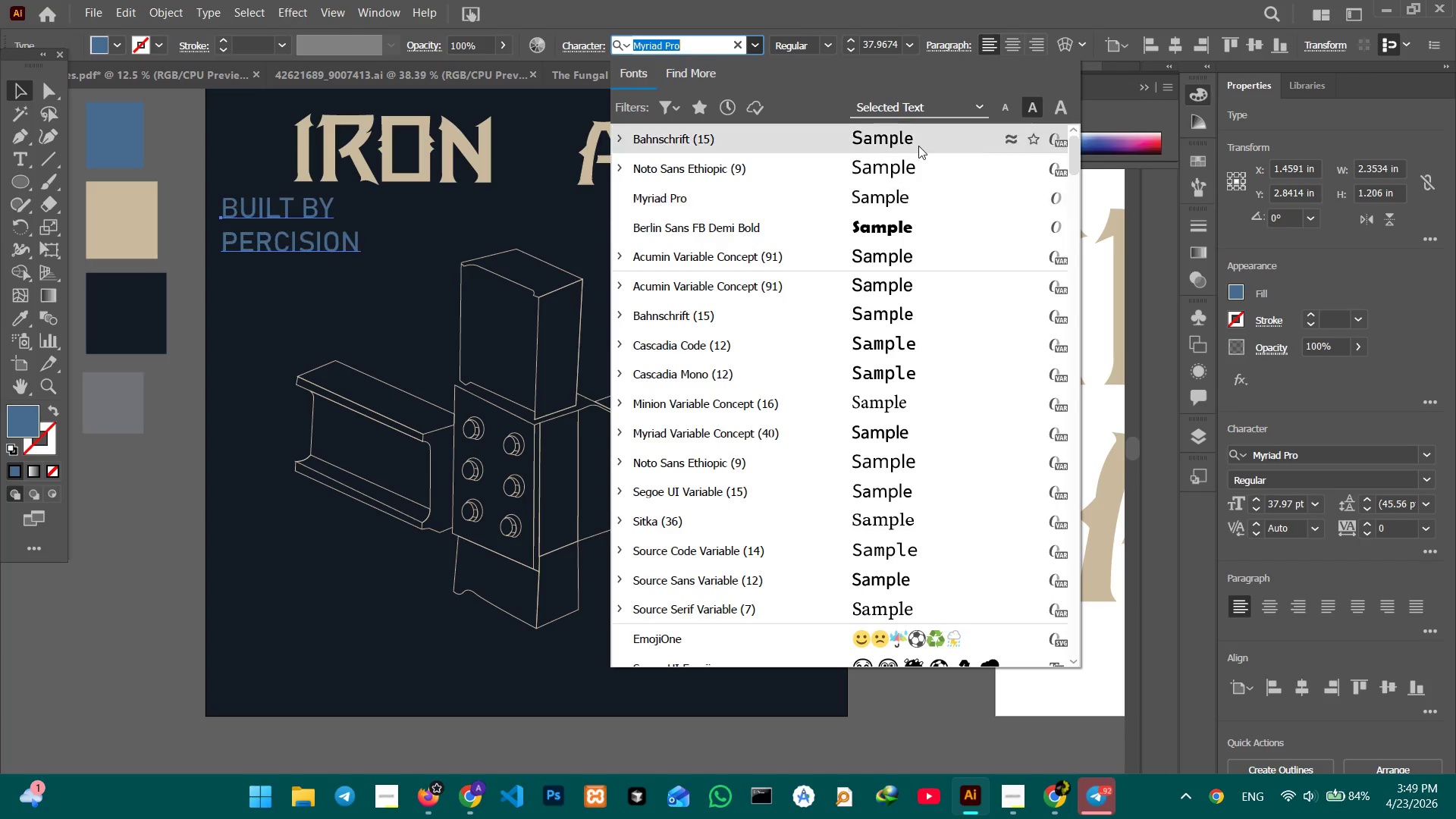 
left_click([917, 143])
 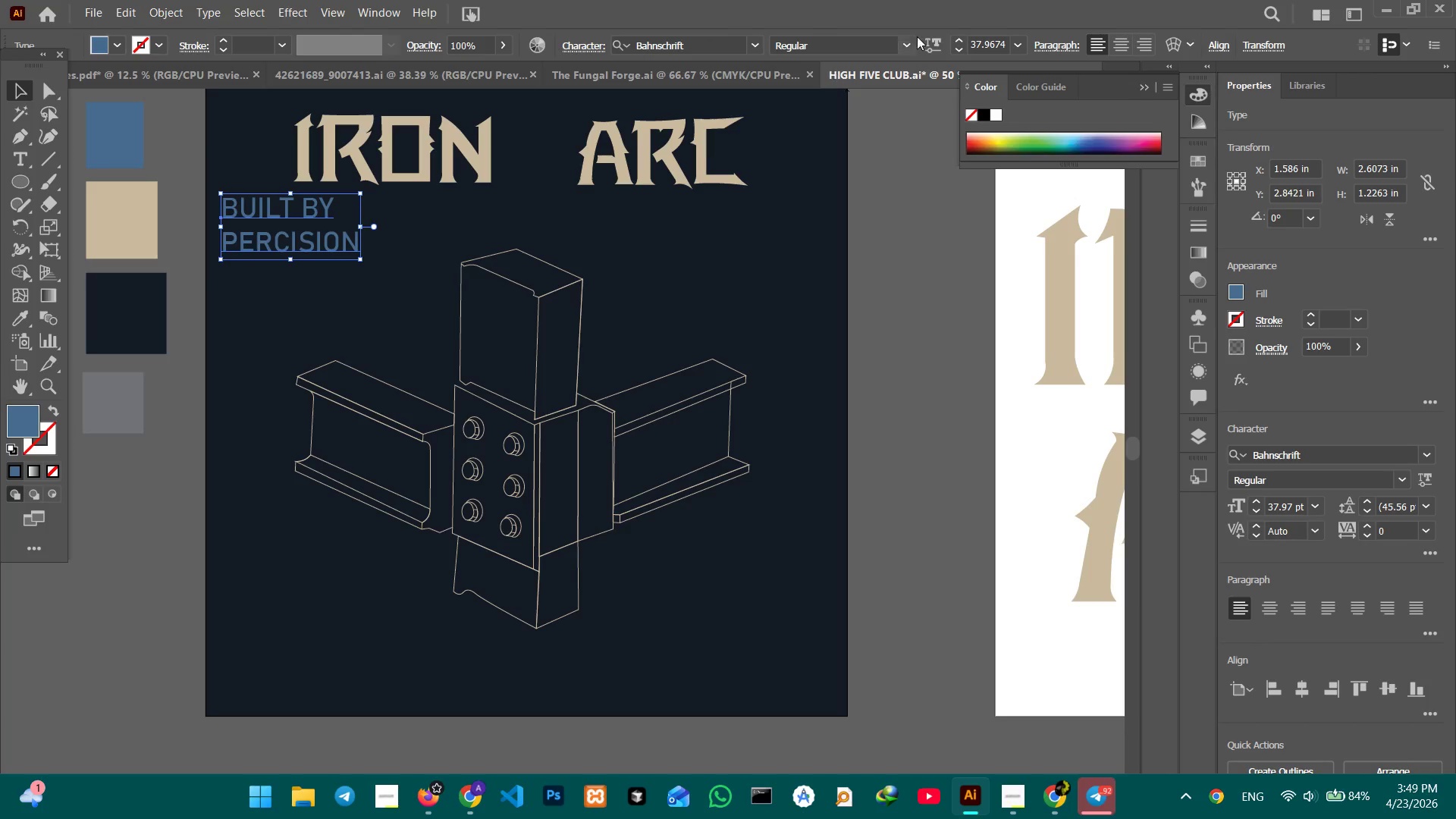 
left_click([904, 42])
 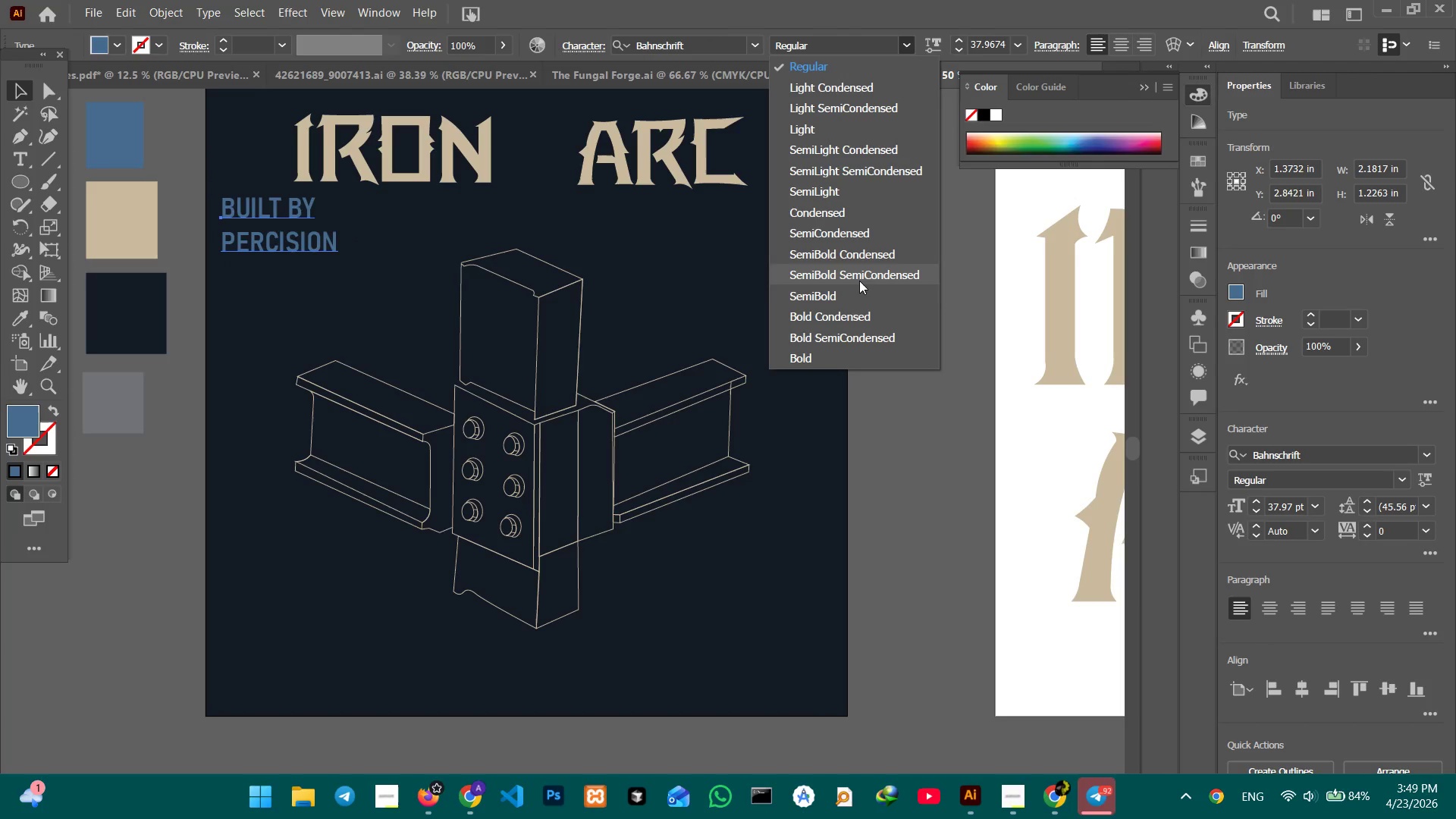 
left_click([841, 298])
 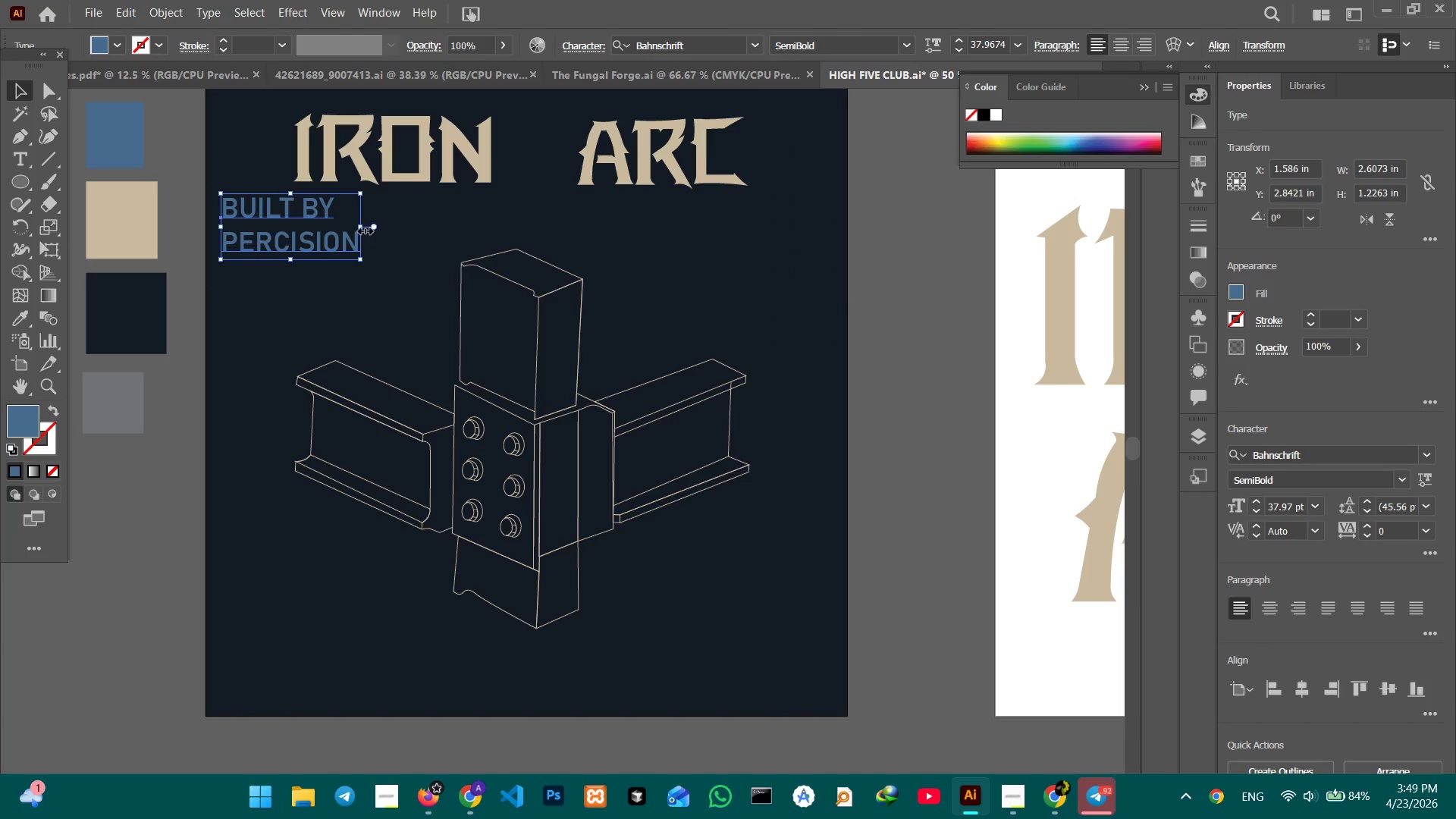 
left_click_drag(start_coordinate=[362, 228], to_coordinate=[330, 224])
 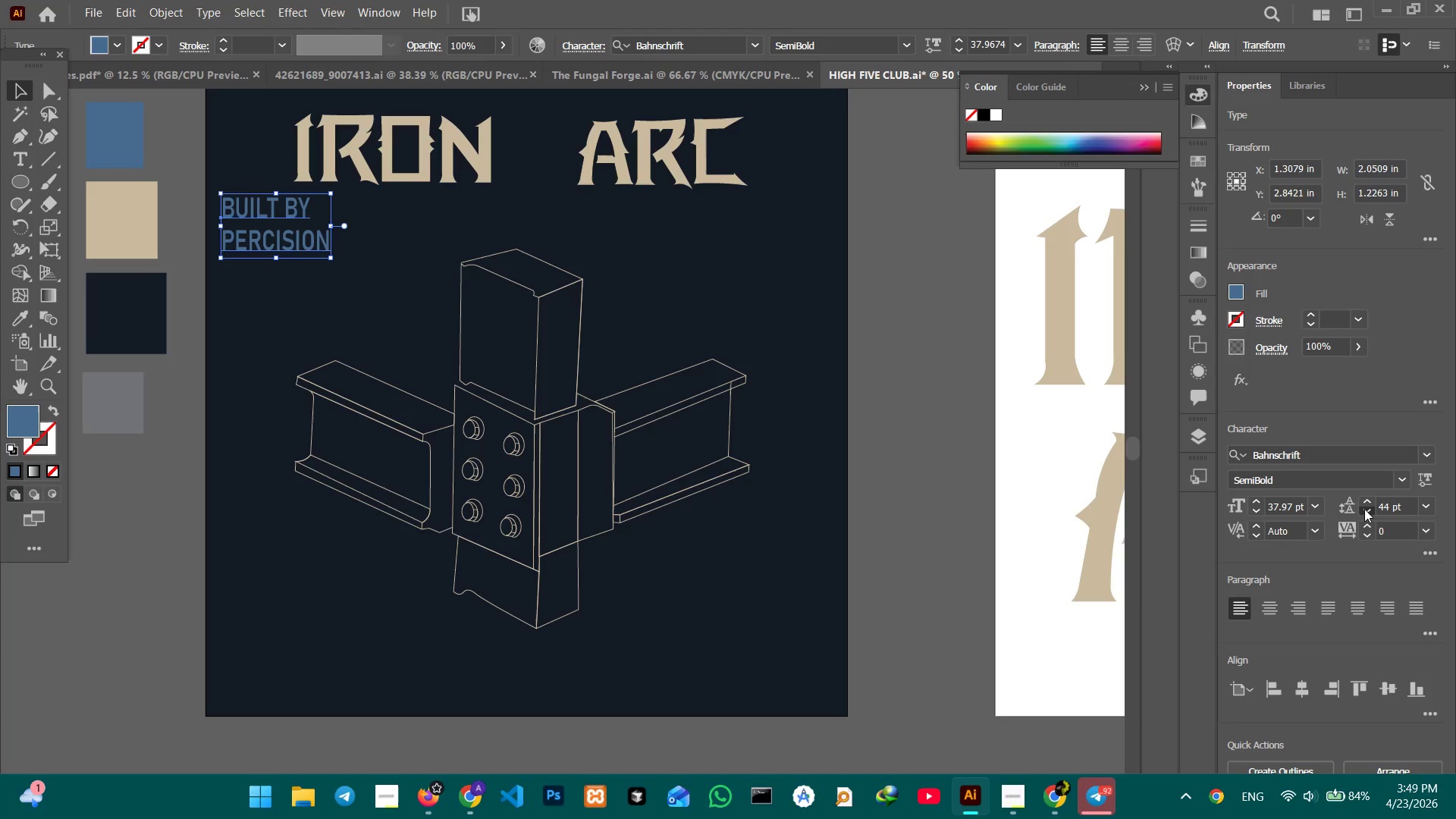 
left_click([1364, 509])
 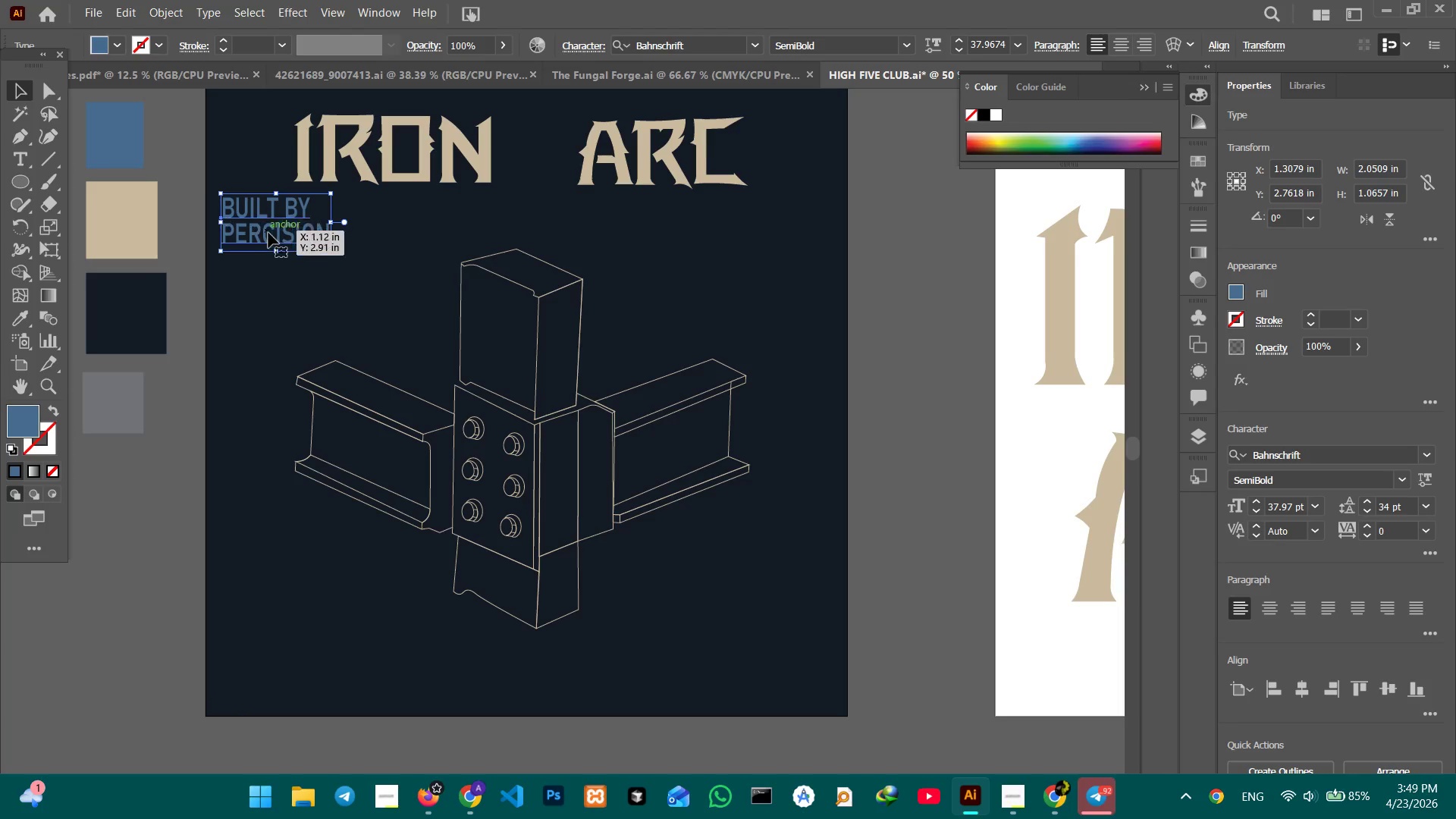 
left_click_drag(start_coordinate=[268, 237], to_coordinate=[348, 287])
 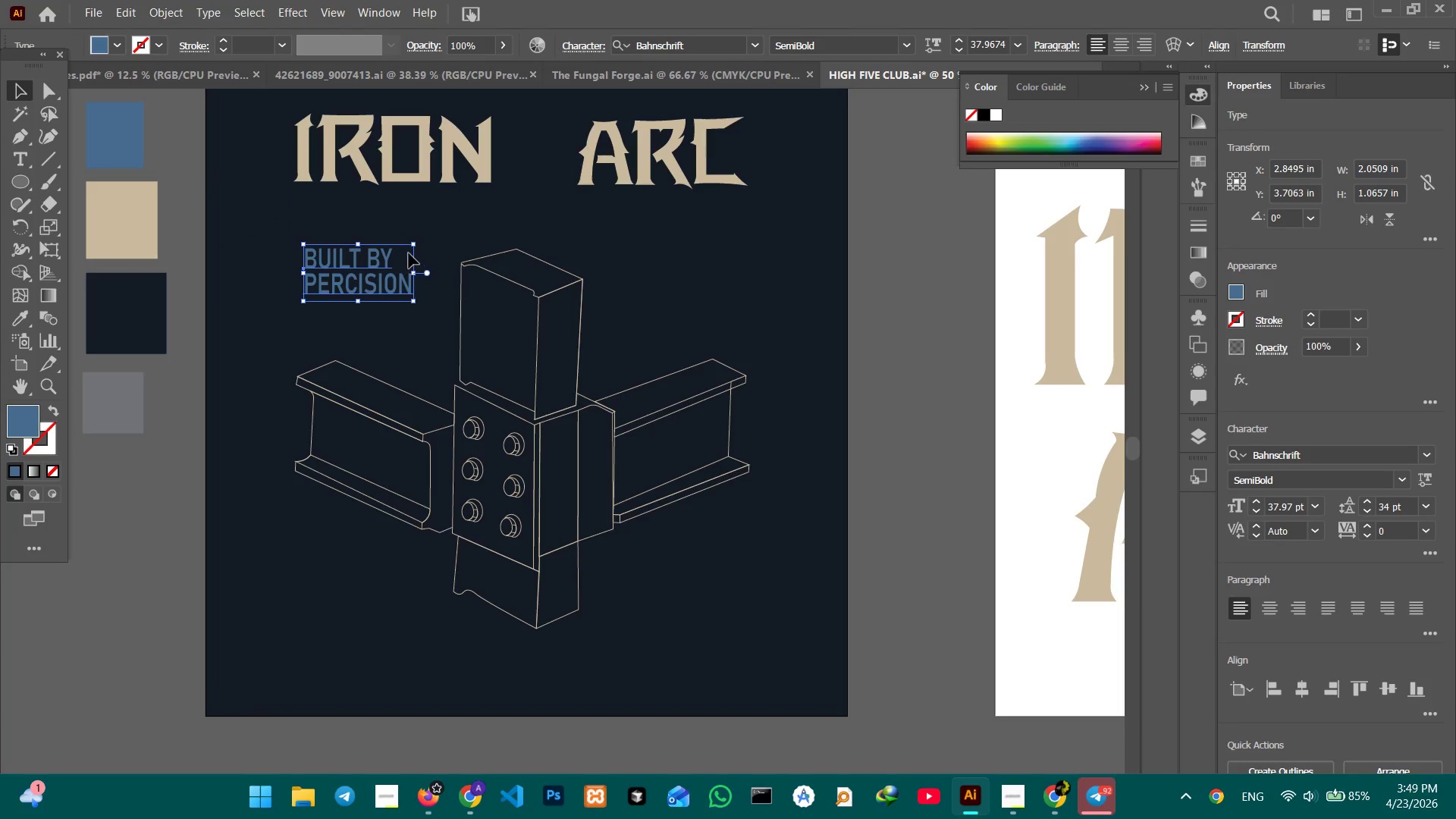 
hold_key(key=ShiftLeft, duration=1.97)
left_click_drag(start_coordinate=[410, 246], to_coordinate=[405, 260])
 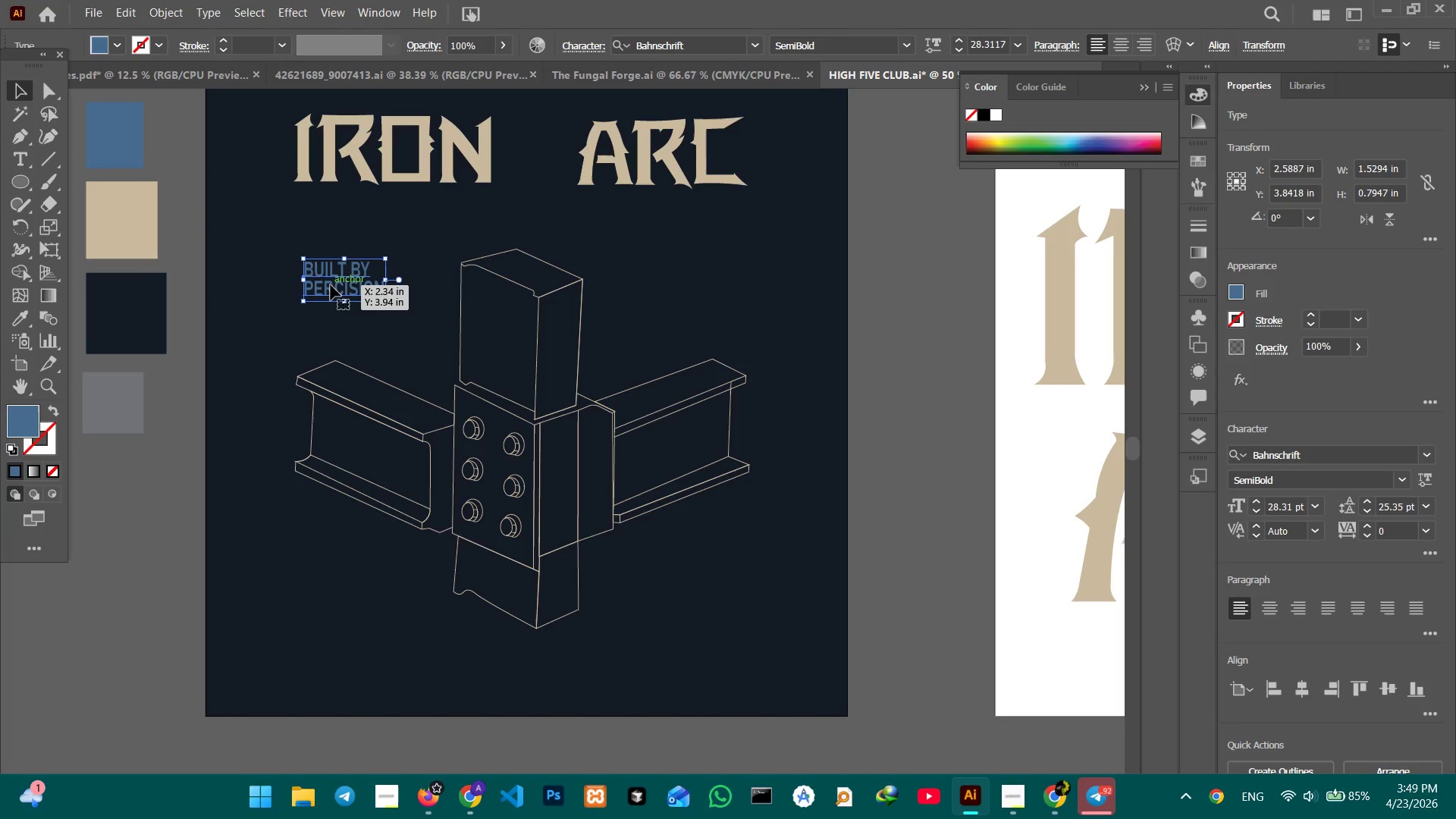 
left_click_drag(start_coordinate=[331, 285], to_coordinate=[336, 284])
 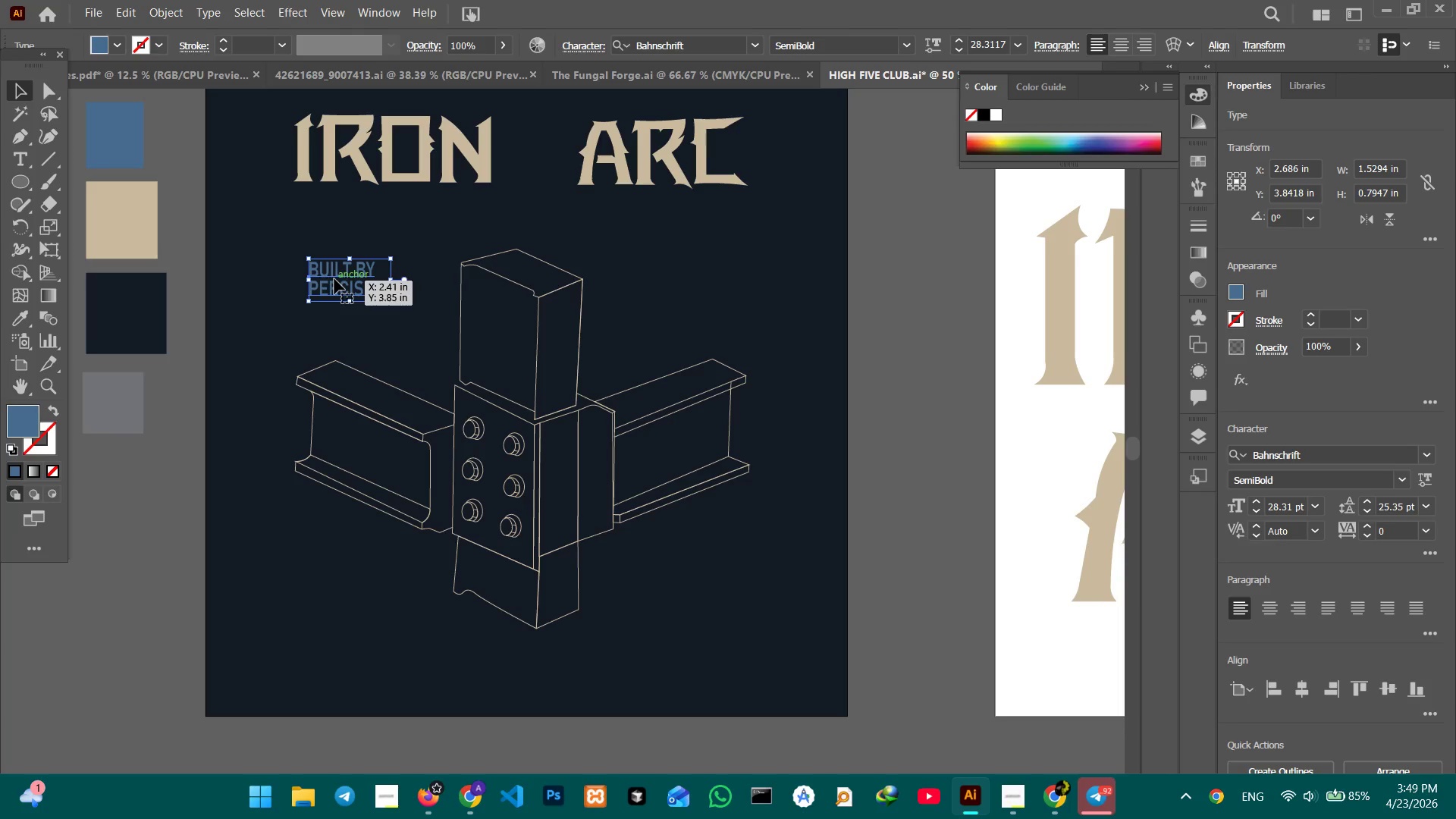 
wait(5.77)
 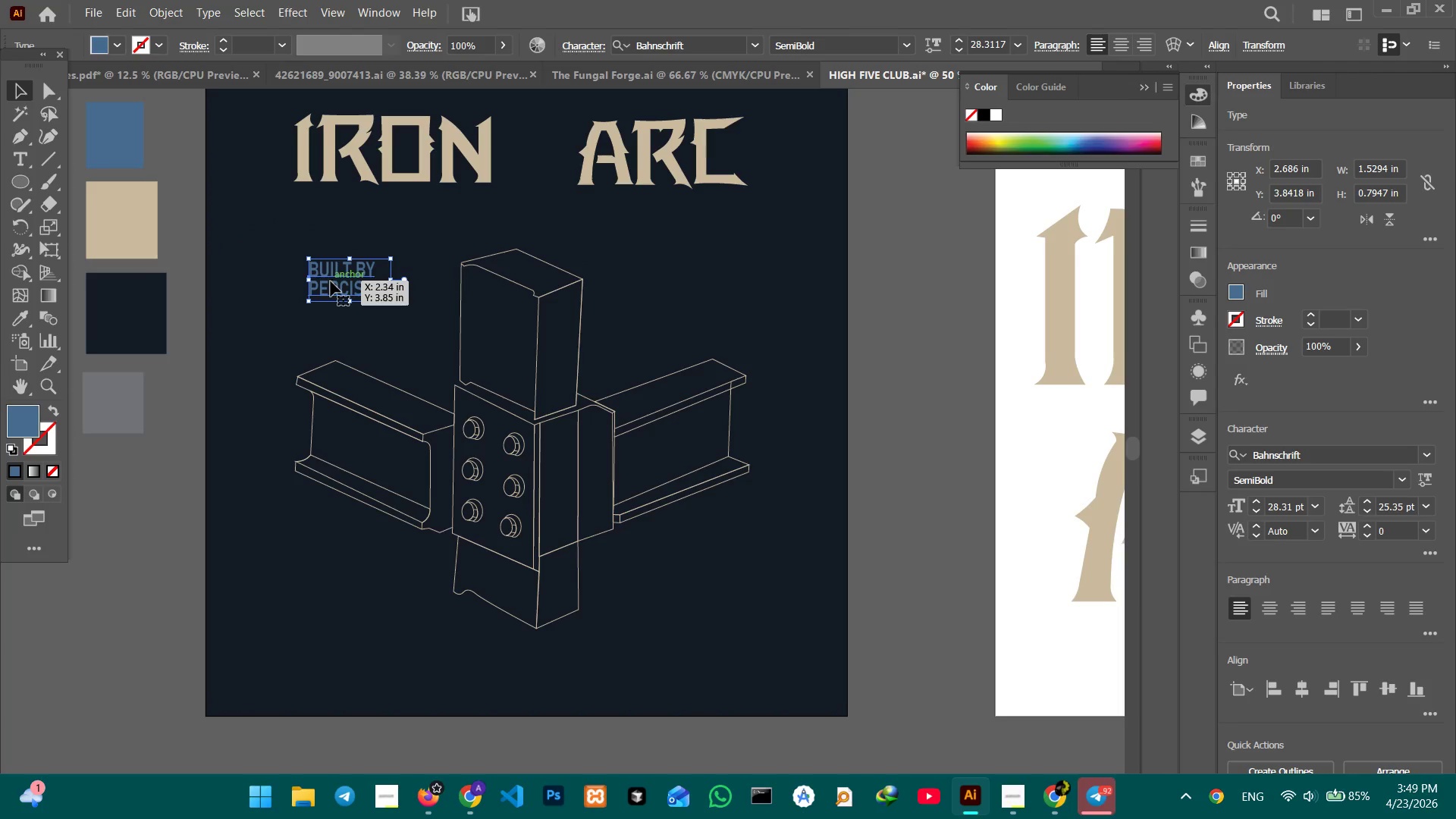 
key(Control+C)
 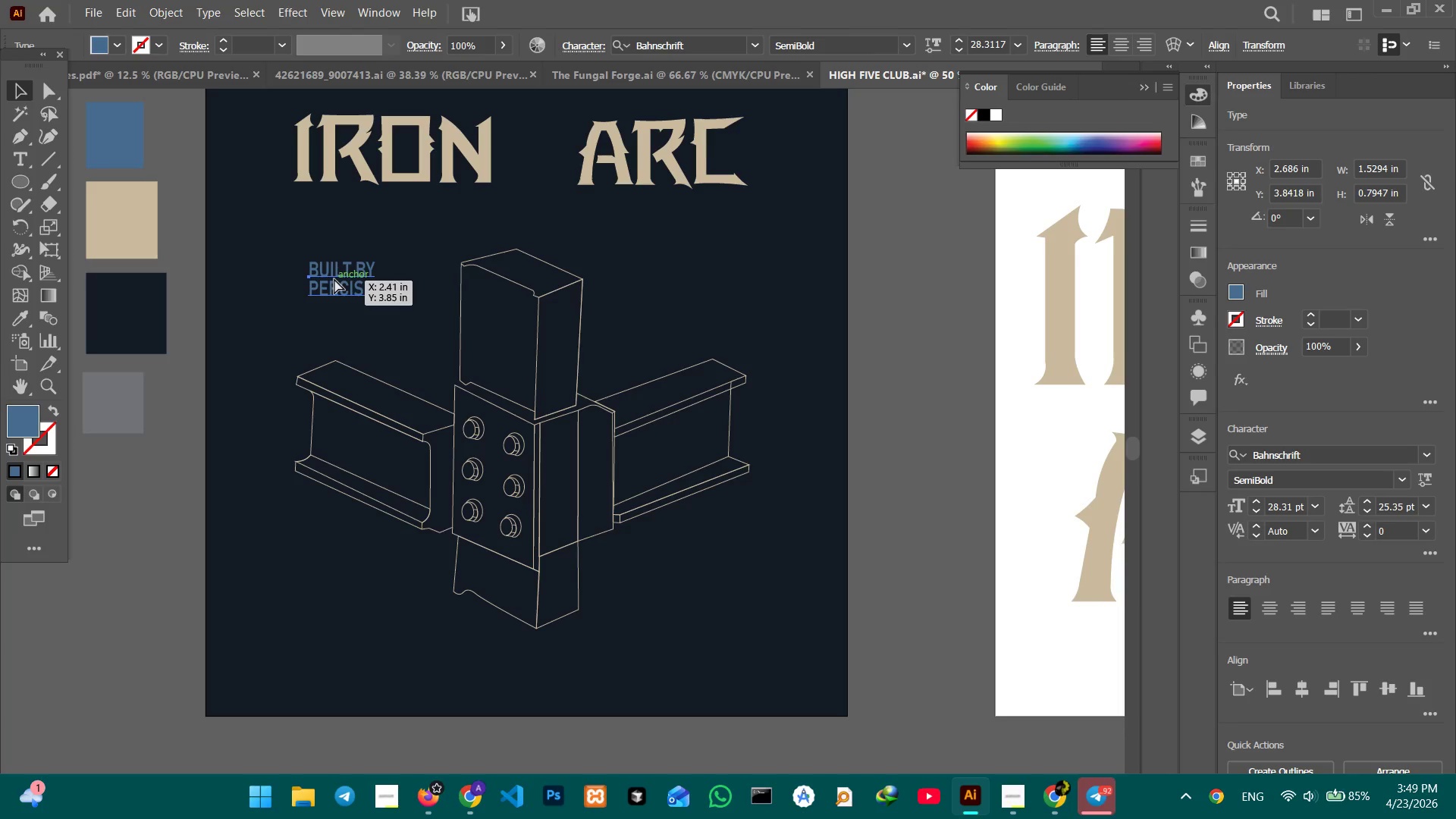 
key(Control+V)
 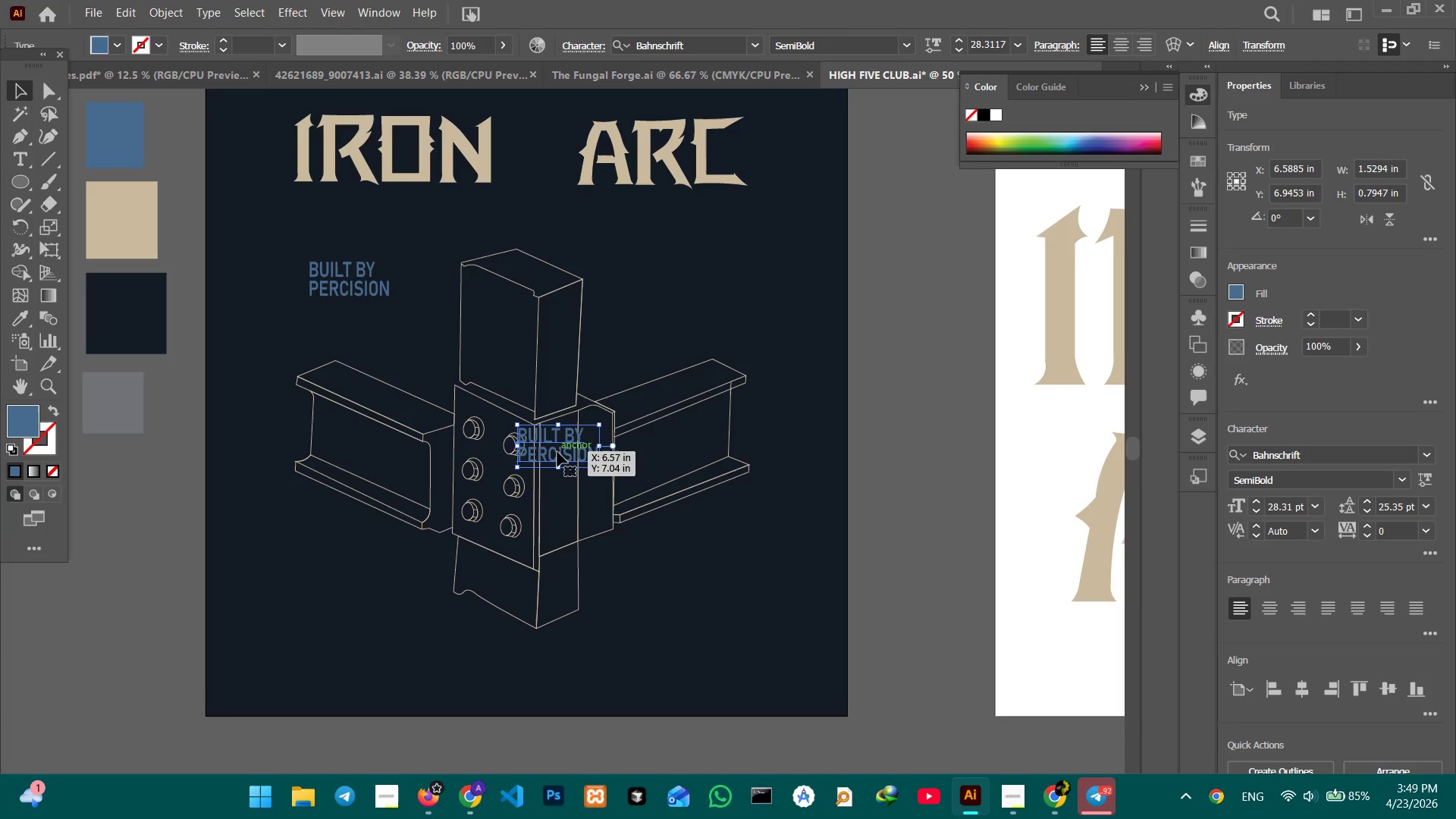 
left_click_drag(start_coordinate=[557, 453], to_coordinate=[351, 618])
 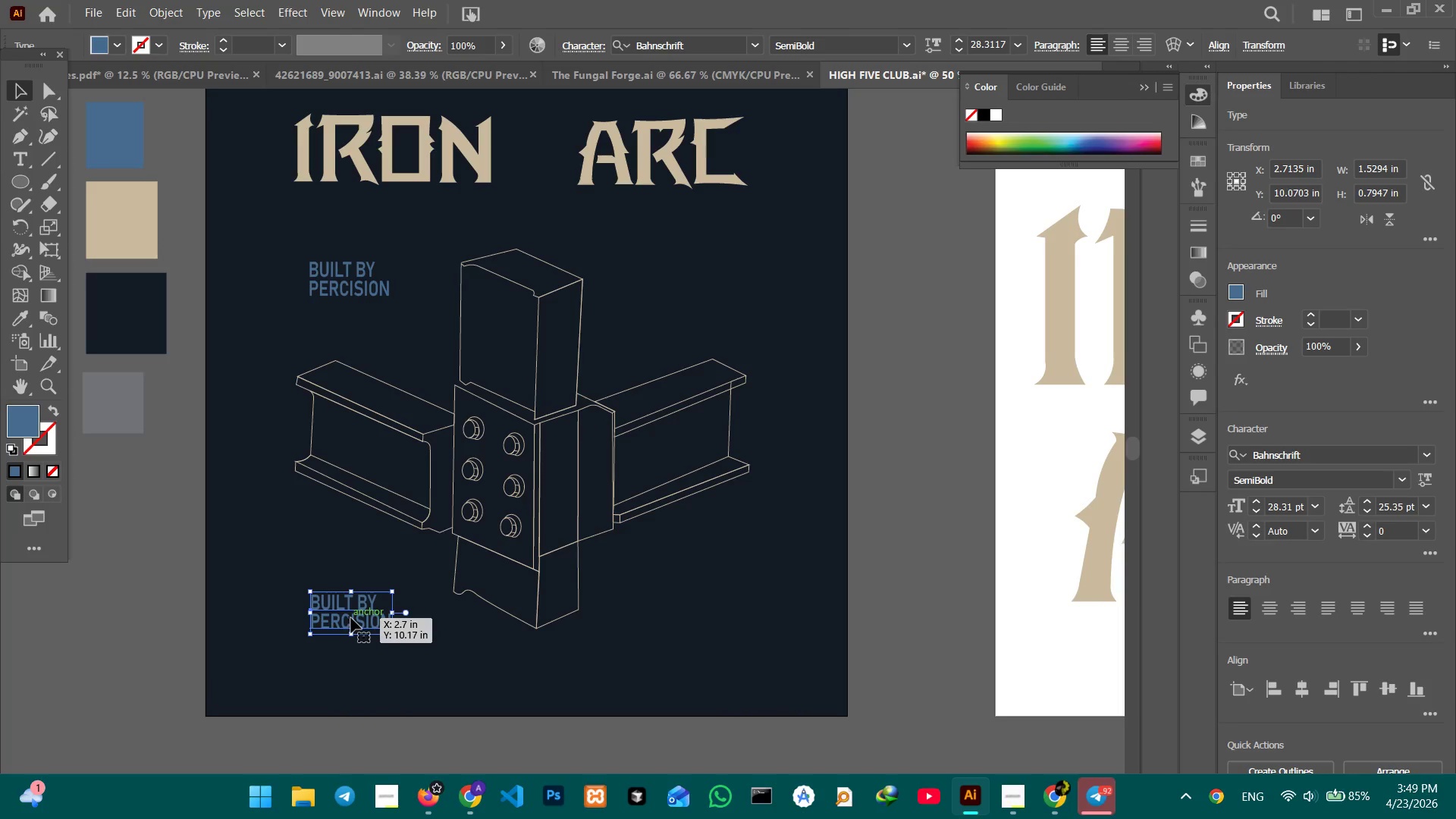 
double_click([351, 618])
 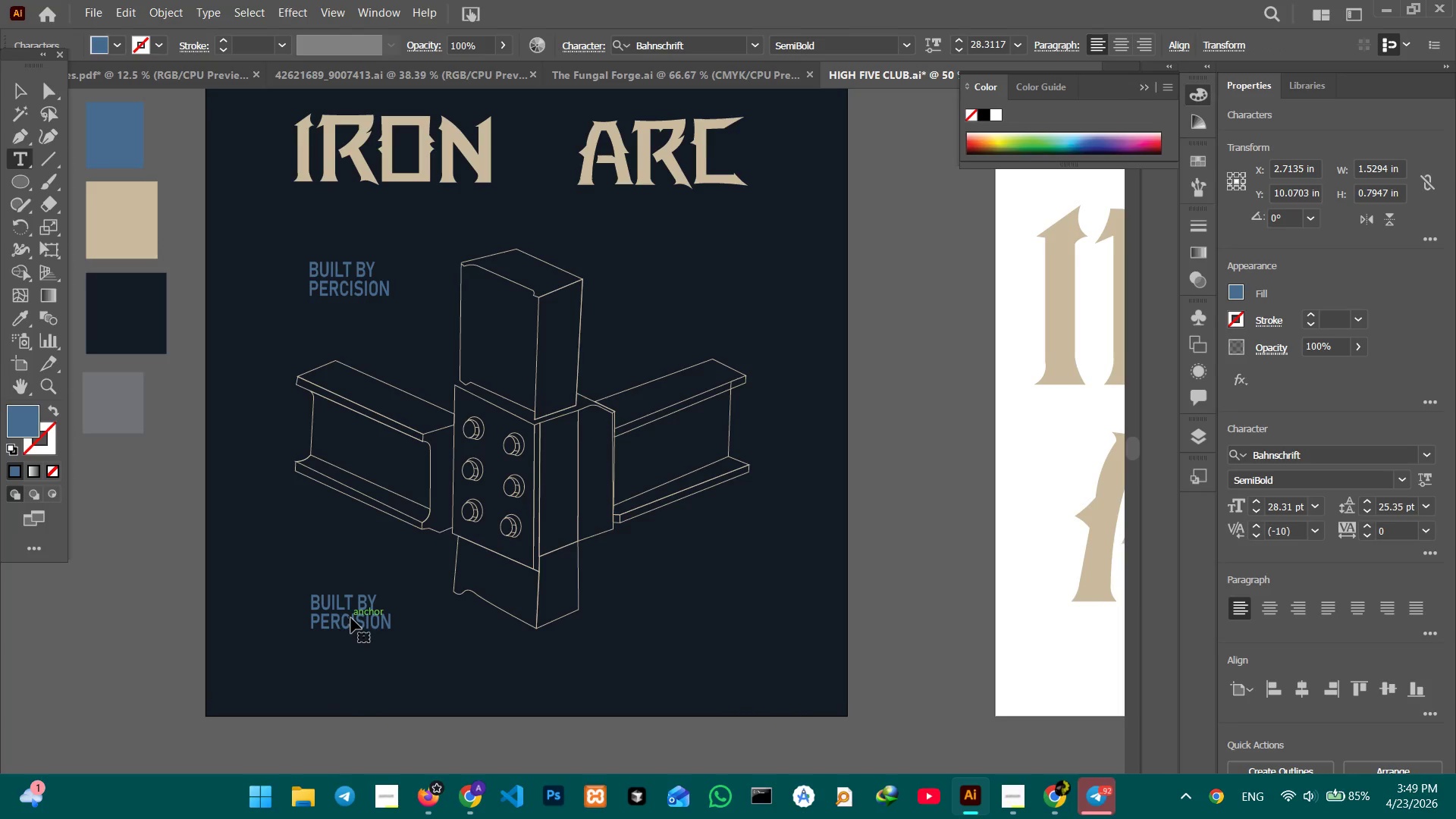 
triple_click([351, 618])
 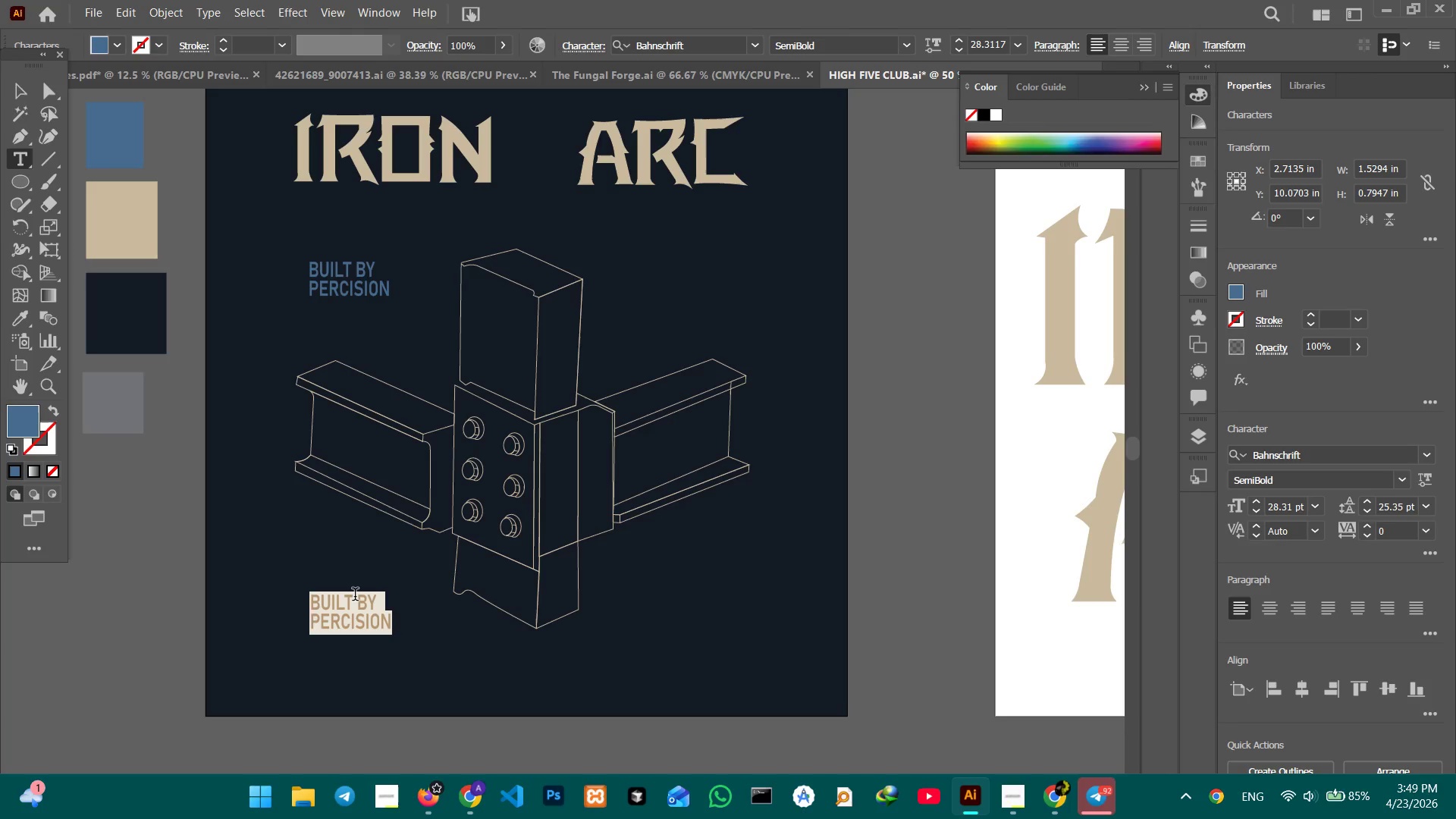 
type(SHIFT LEAD)
 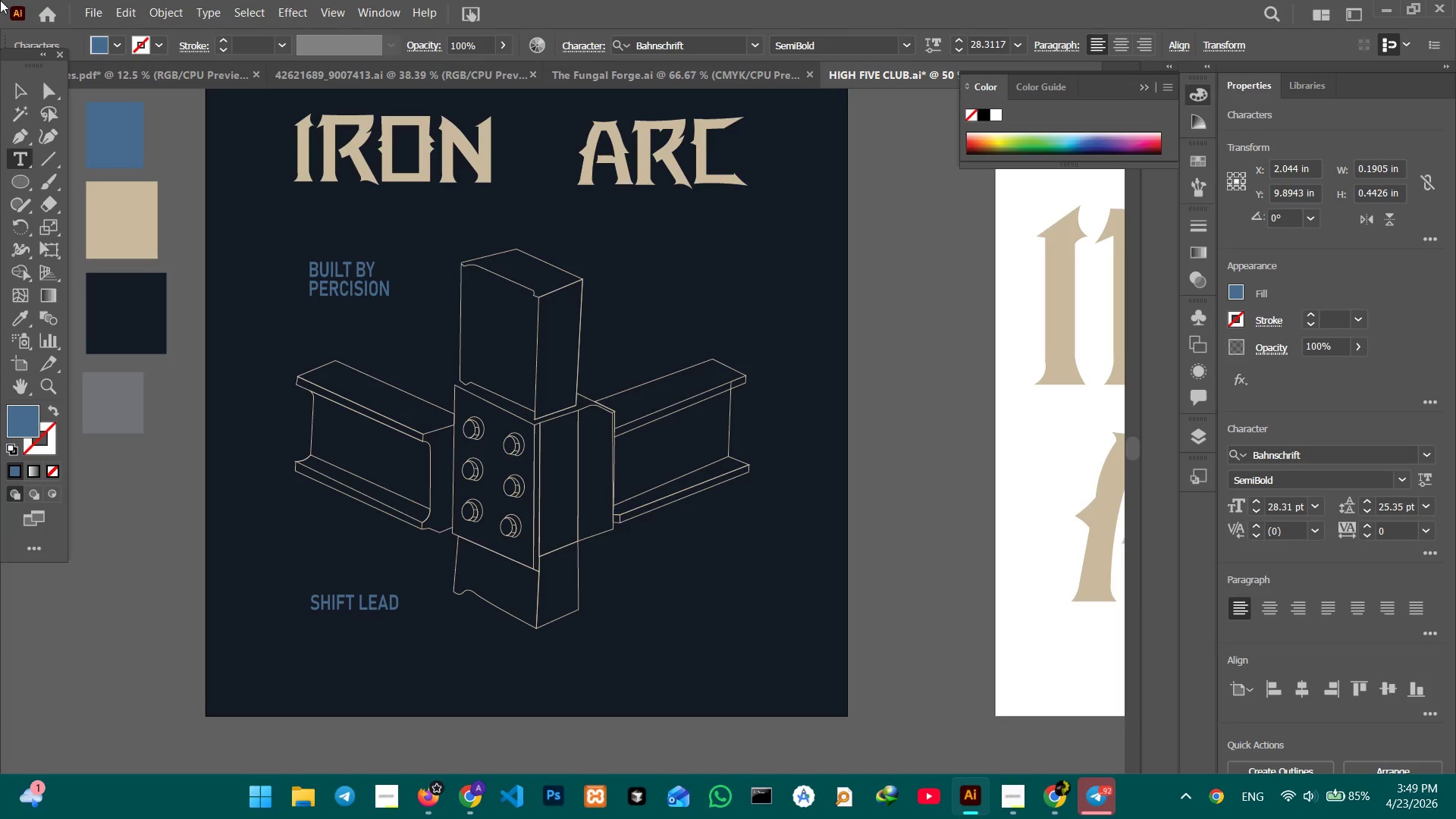 
left_click([14, 83])
 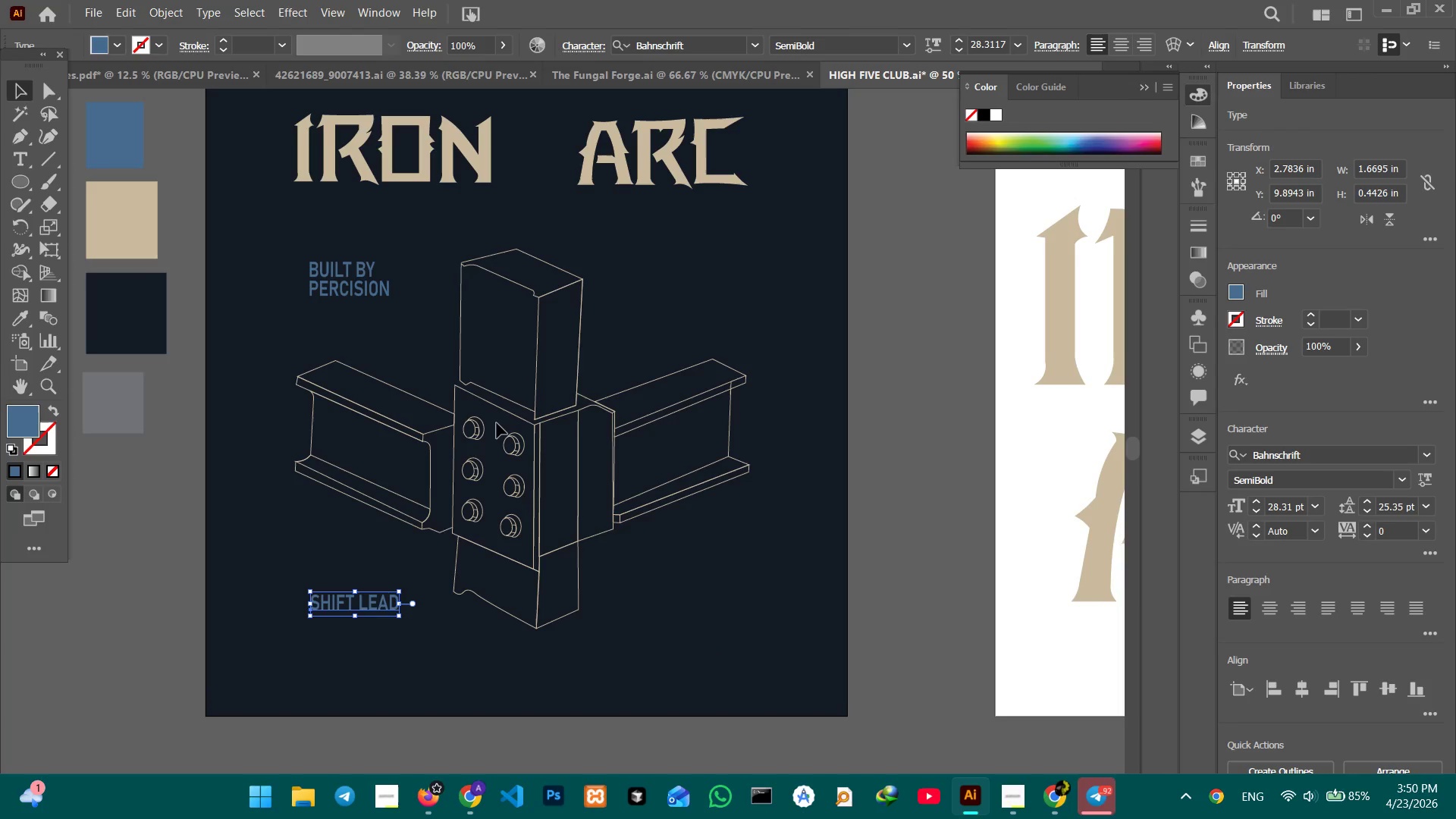 
key(Control+V)
 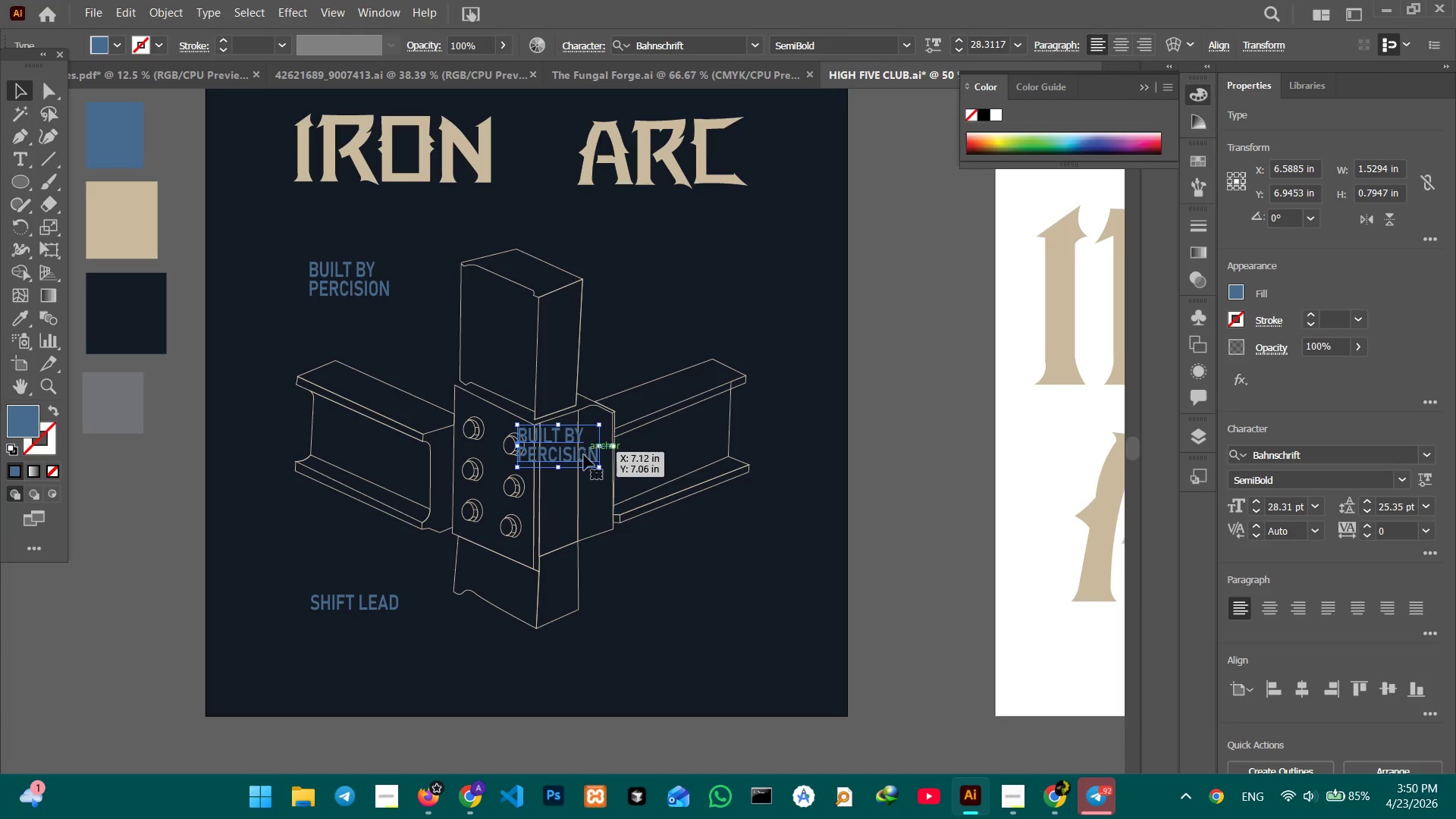 
left_click_drag(start_coordinate=[580, 457], to_coordinate=[722, 617])
 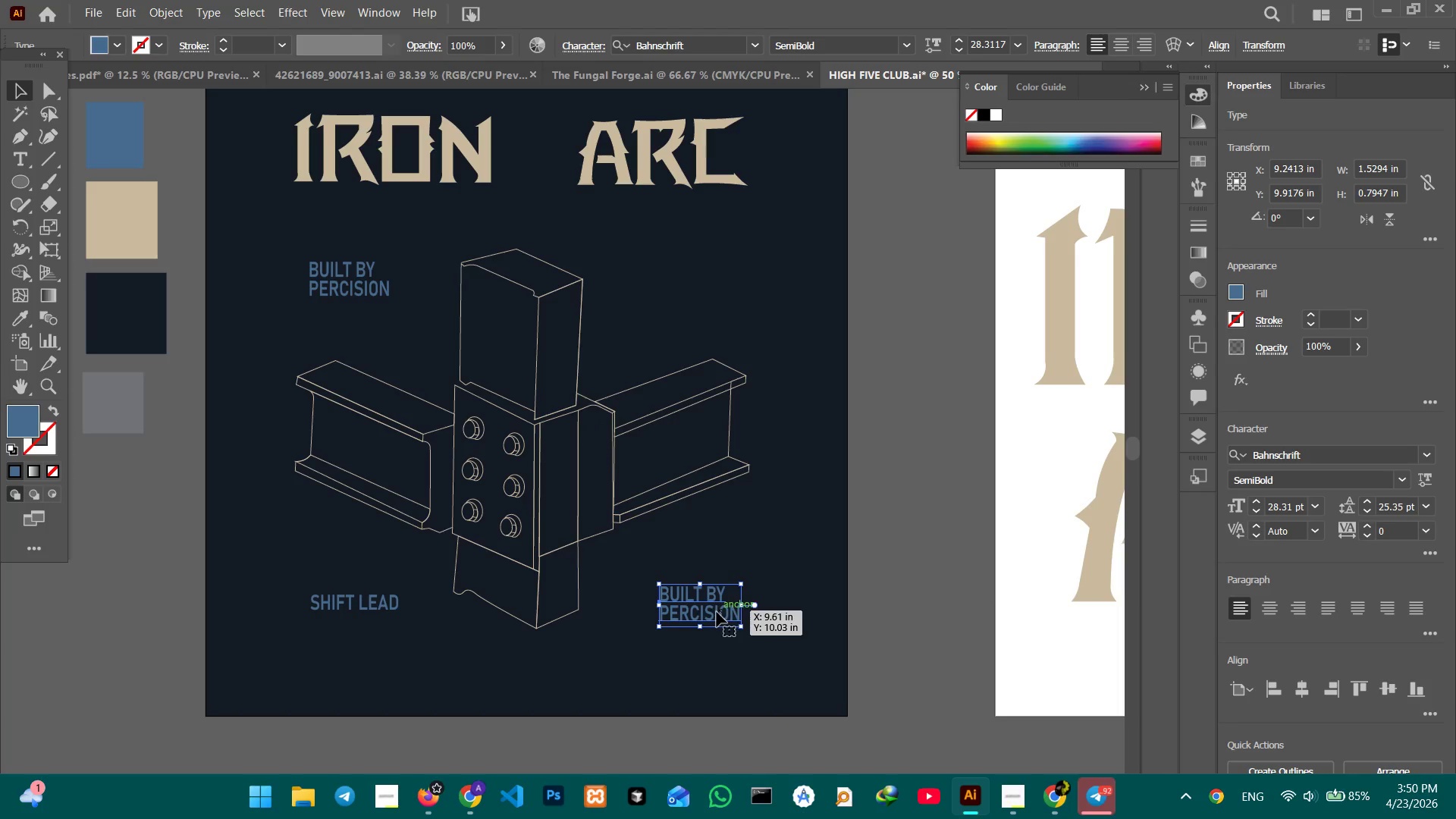 
double_click([697, 612])
 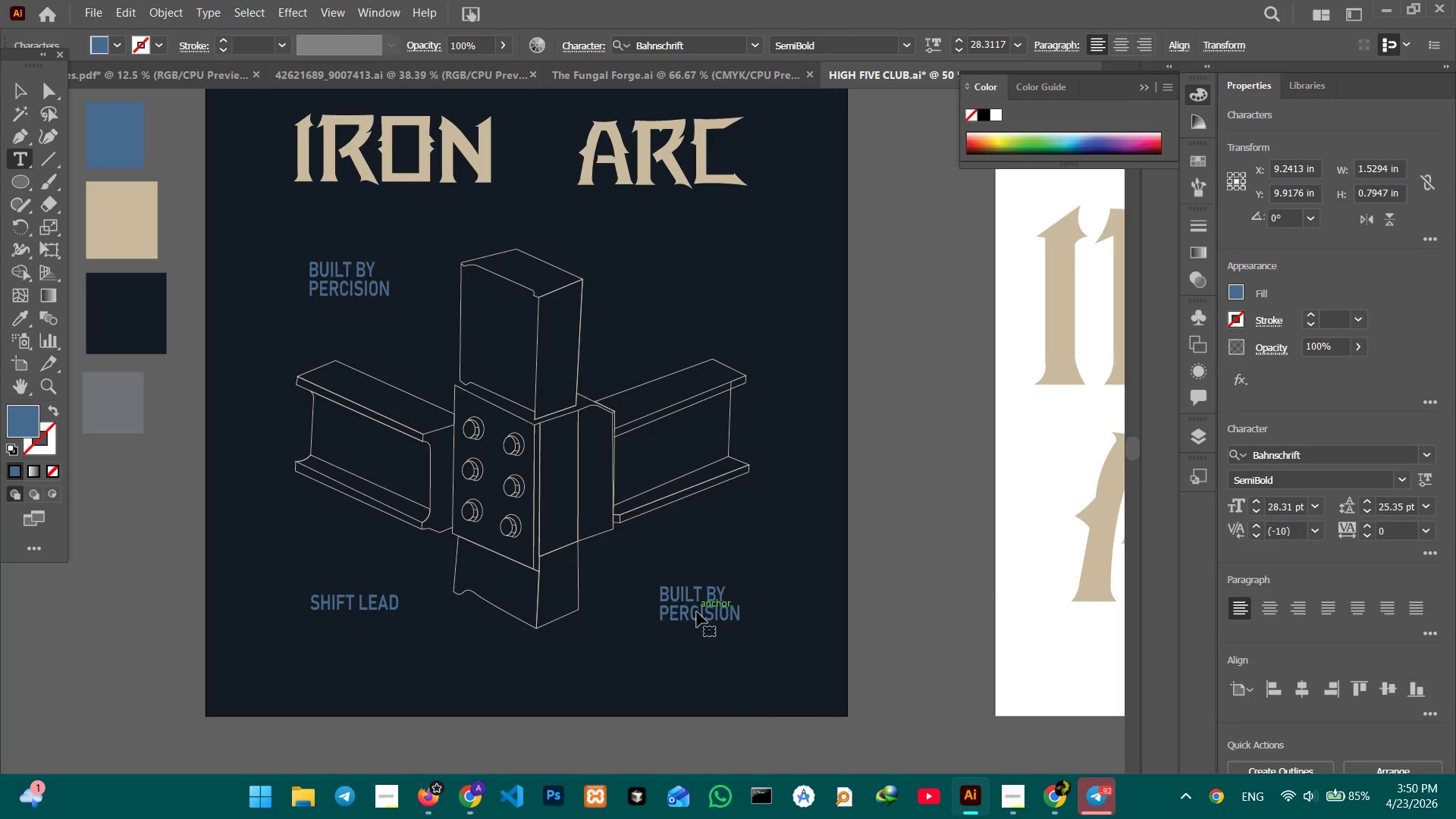 
triple_click([697, 612])
 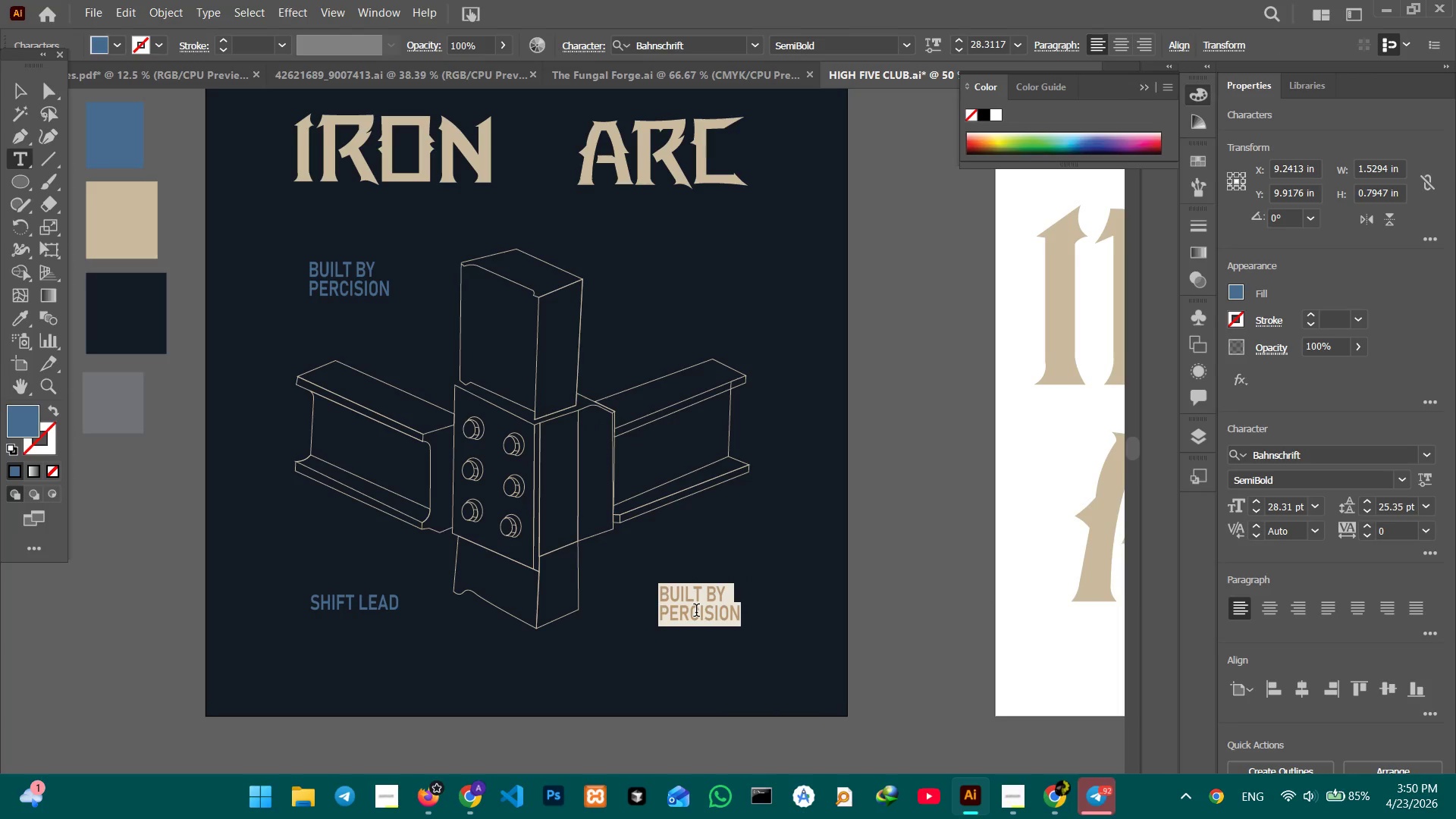 
type(WE HOLD T)
key(Backspace)
 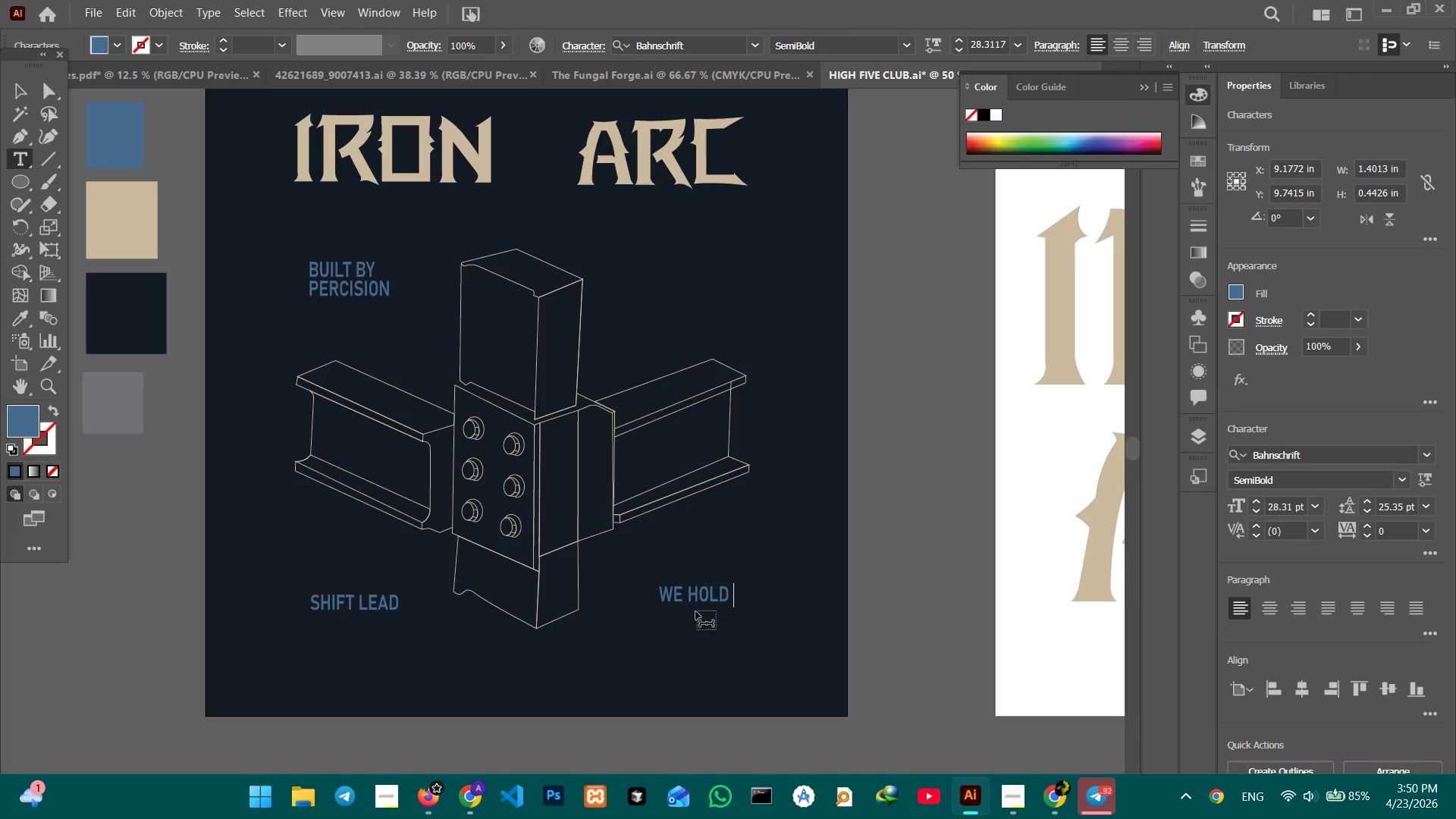 
key(Shift+Enter)
 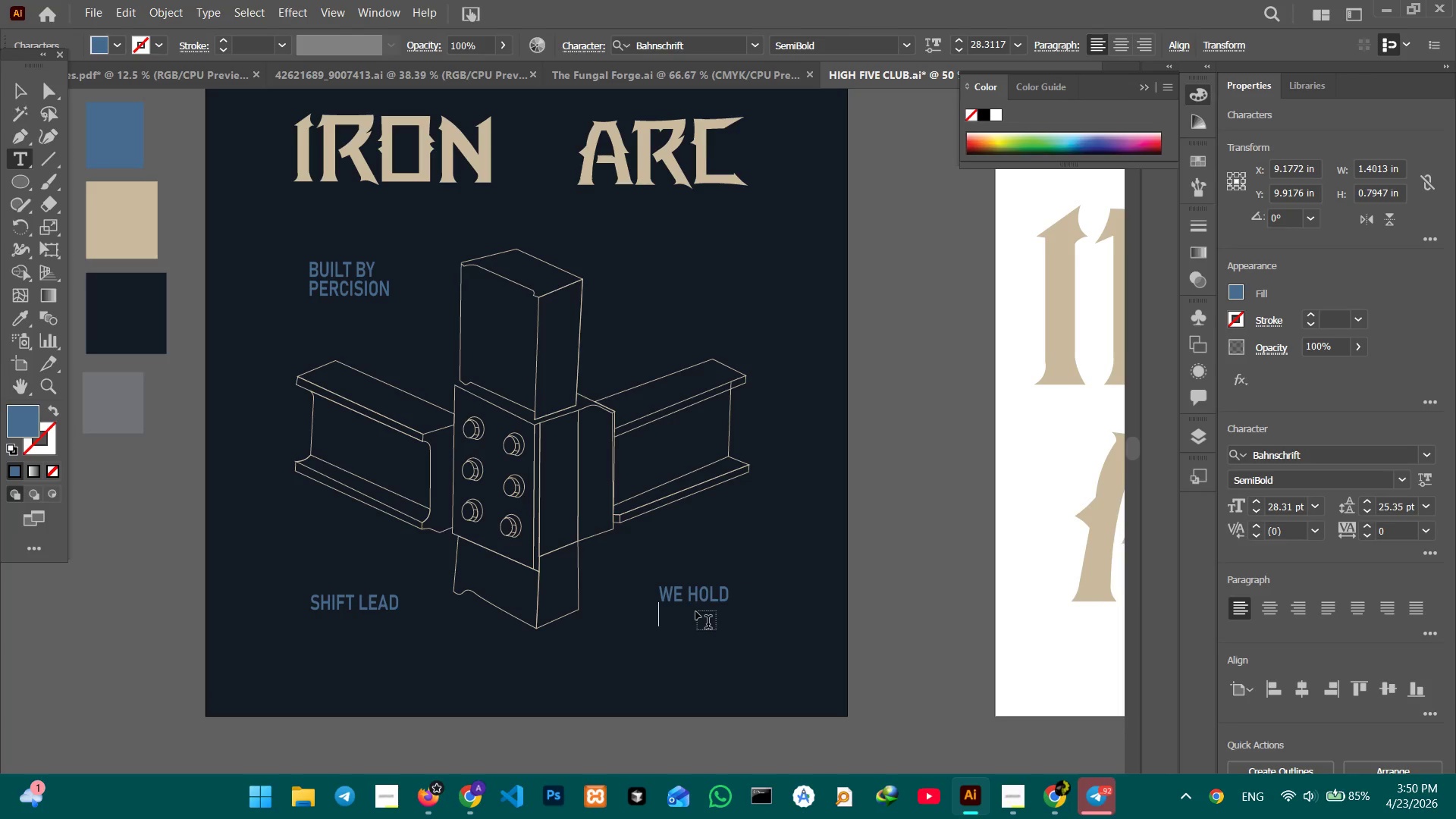 
type(THE LINE)
 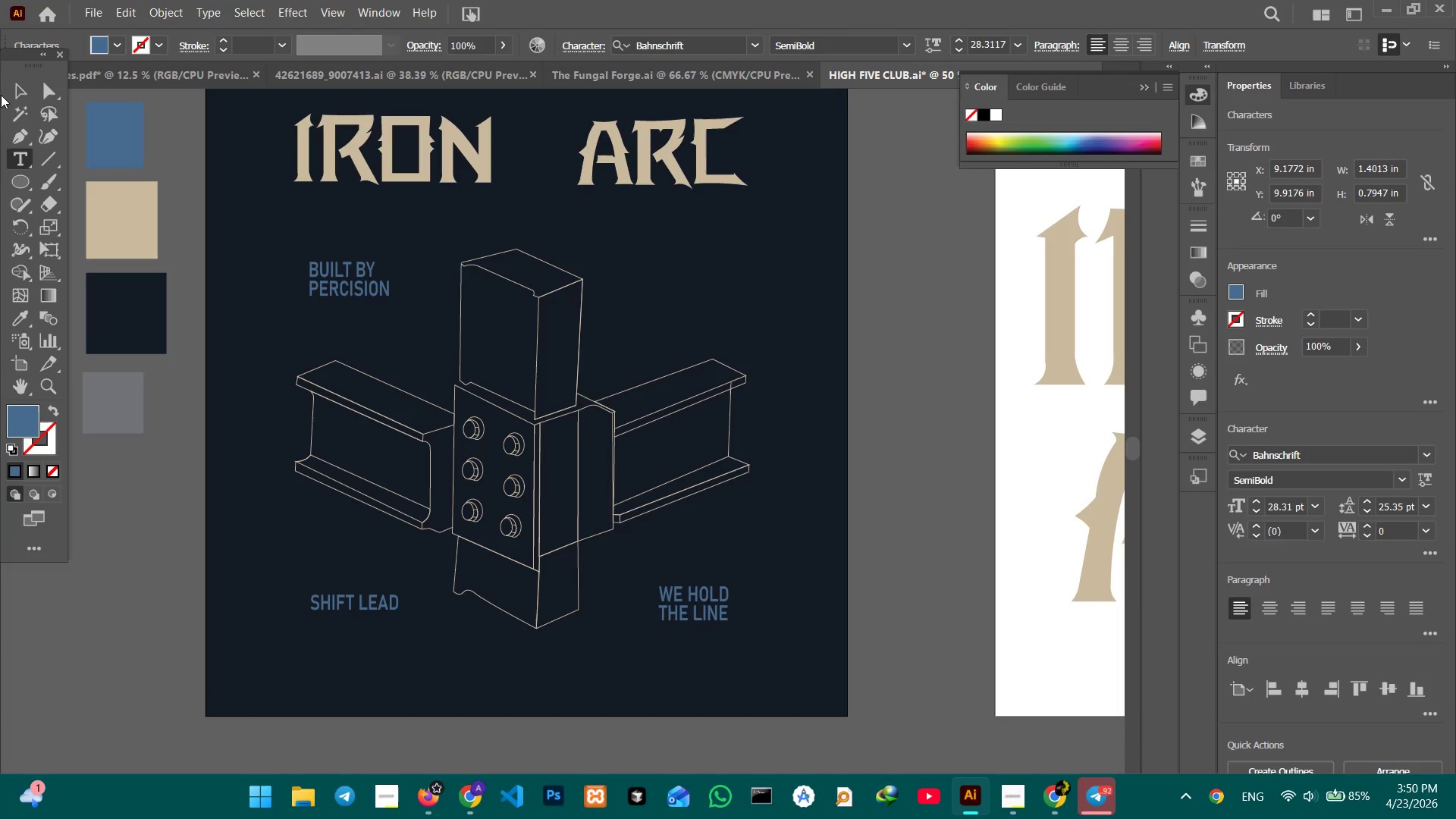 
left_click([21, 89])
 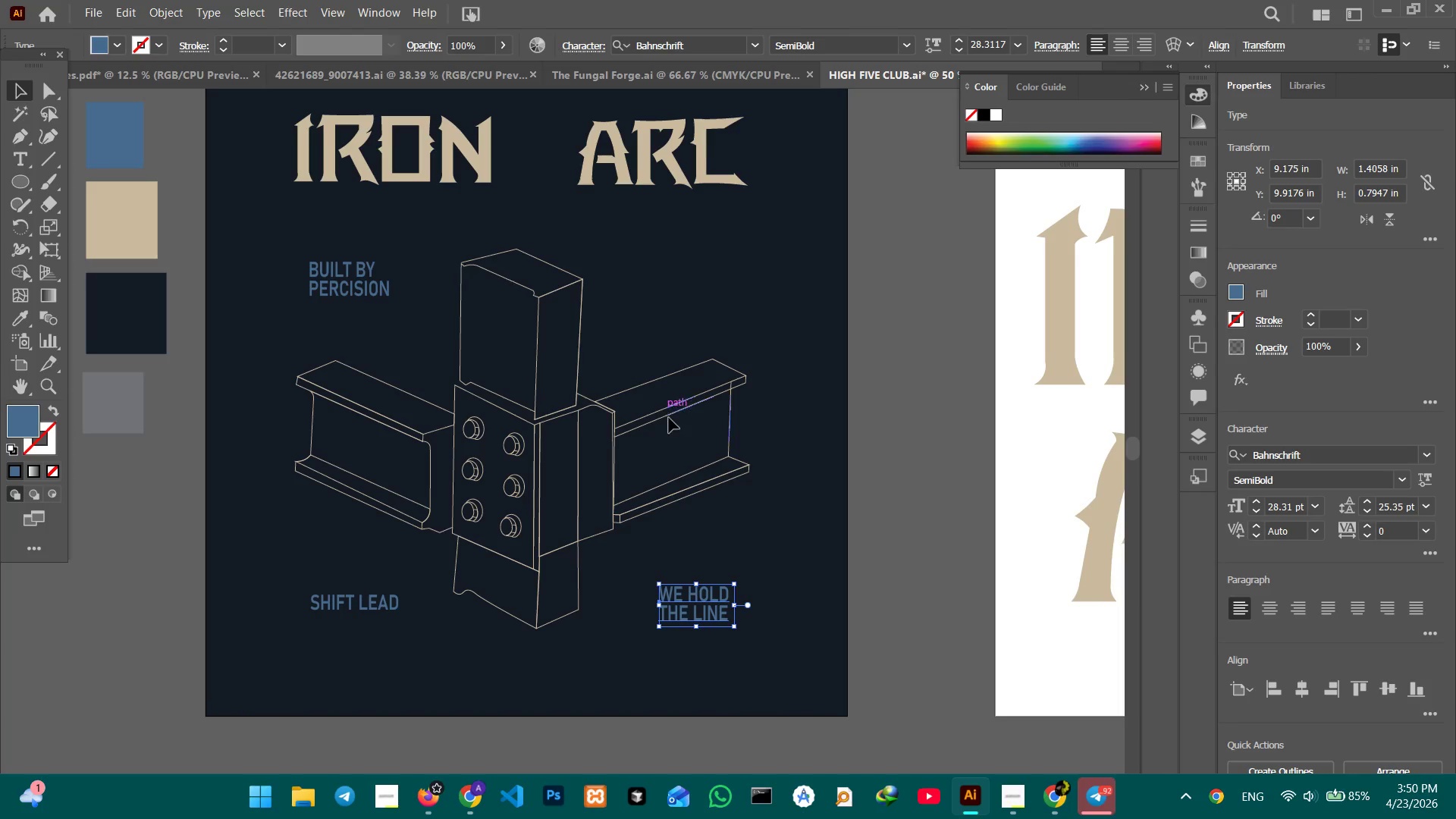 
key(Control+V)
 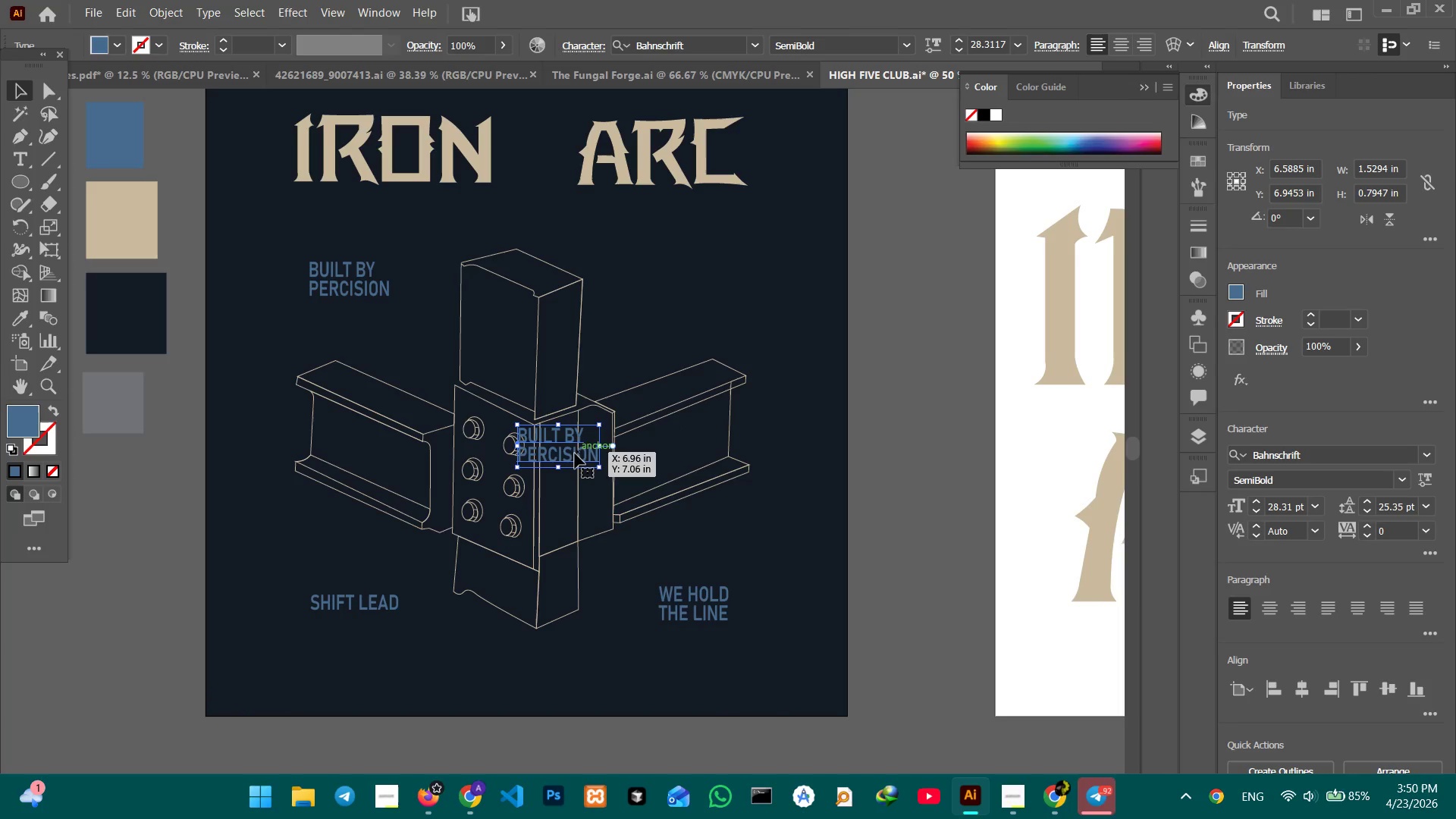 
left_click_drag(start_coordinate=[575, 453], to_coordinate=[716, 290])
 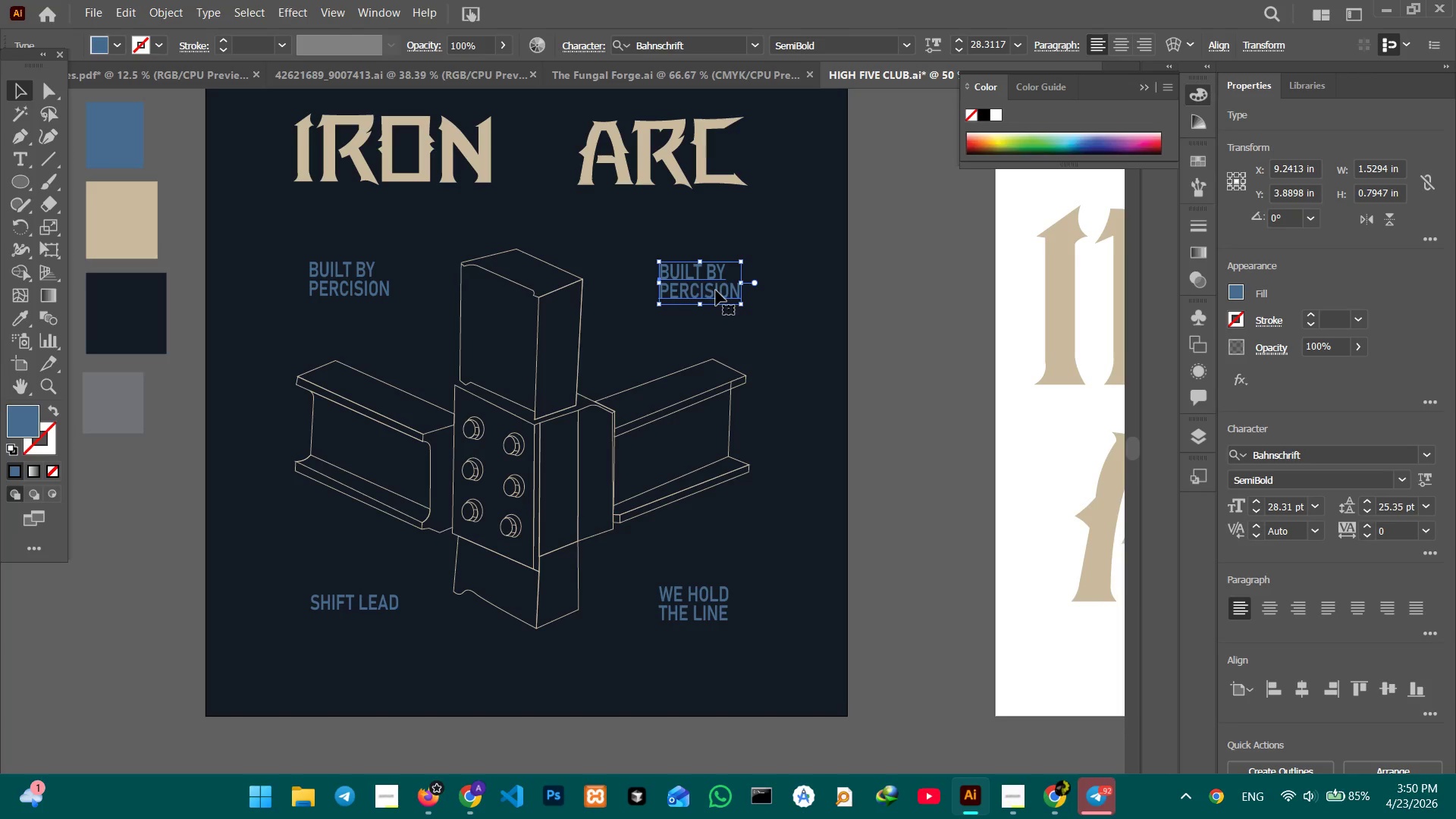 
double_click([716, 290])
 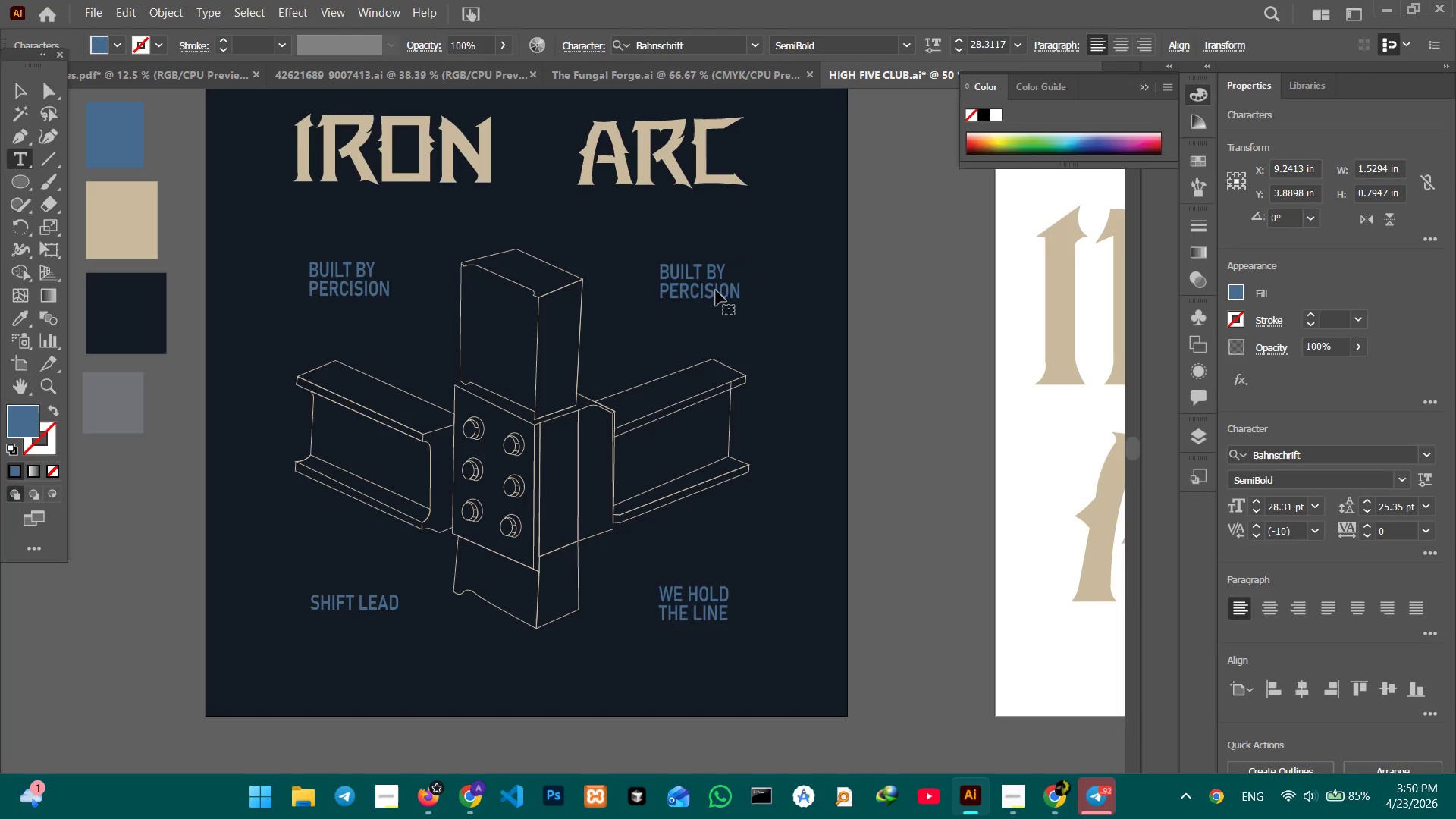 
triple_click([716, 290])
 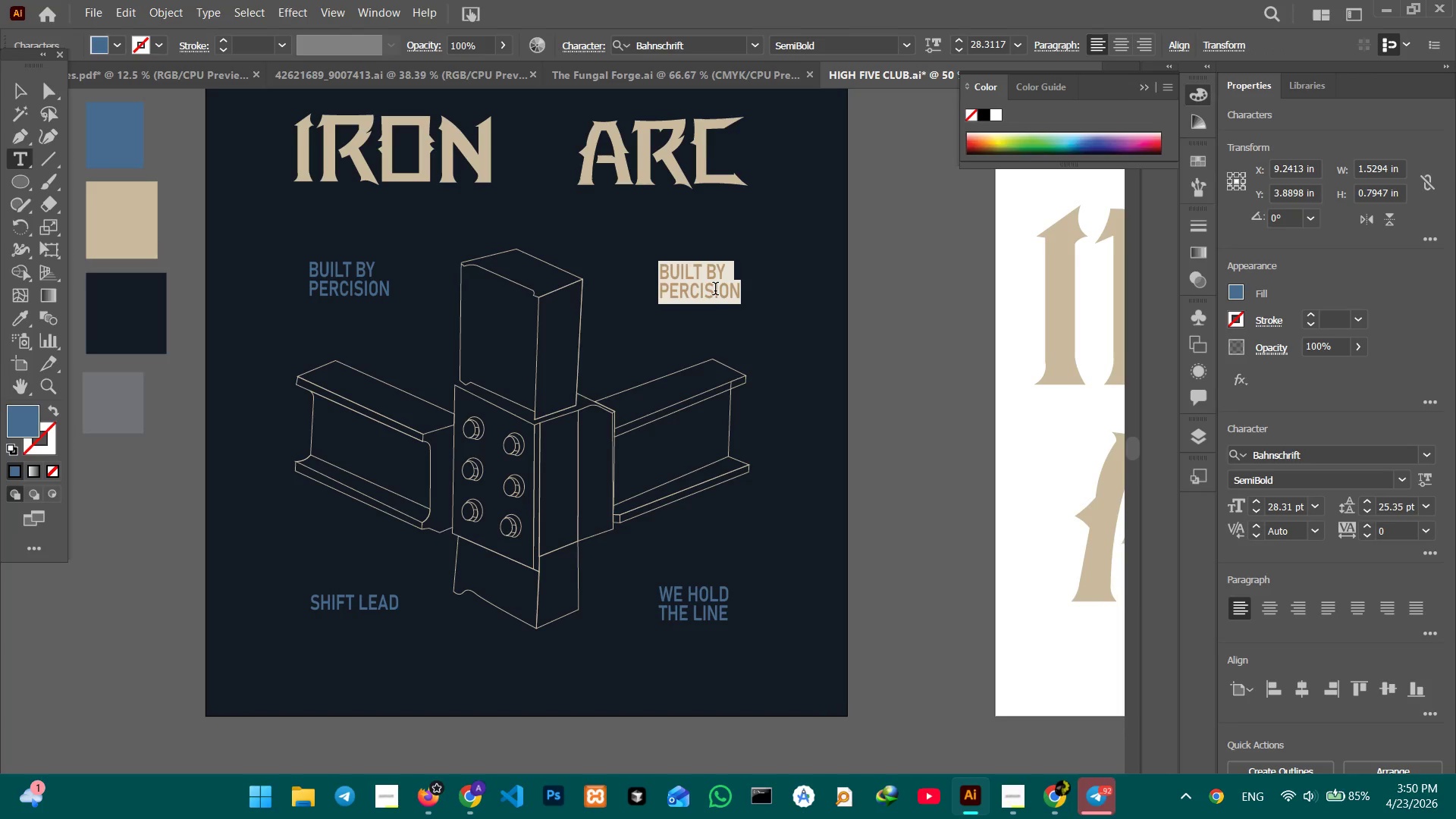 
type(RASIED)
 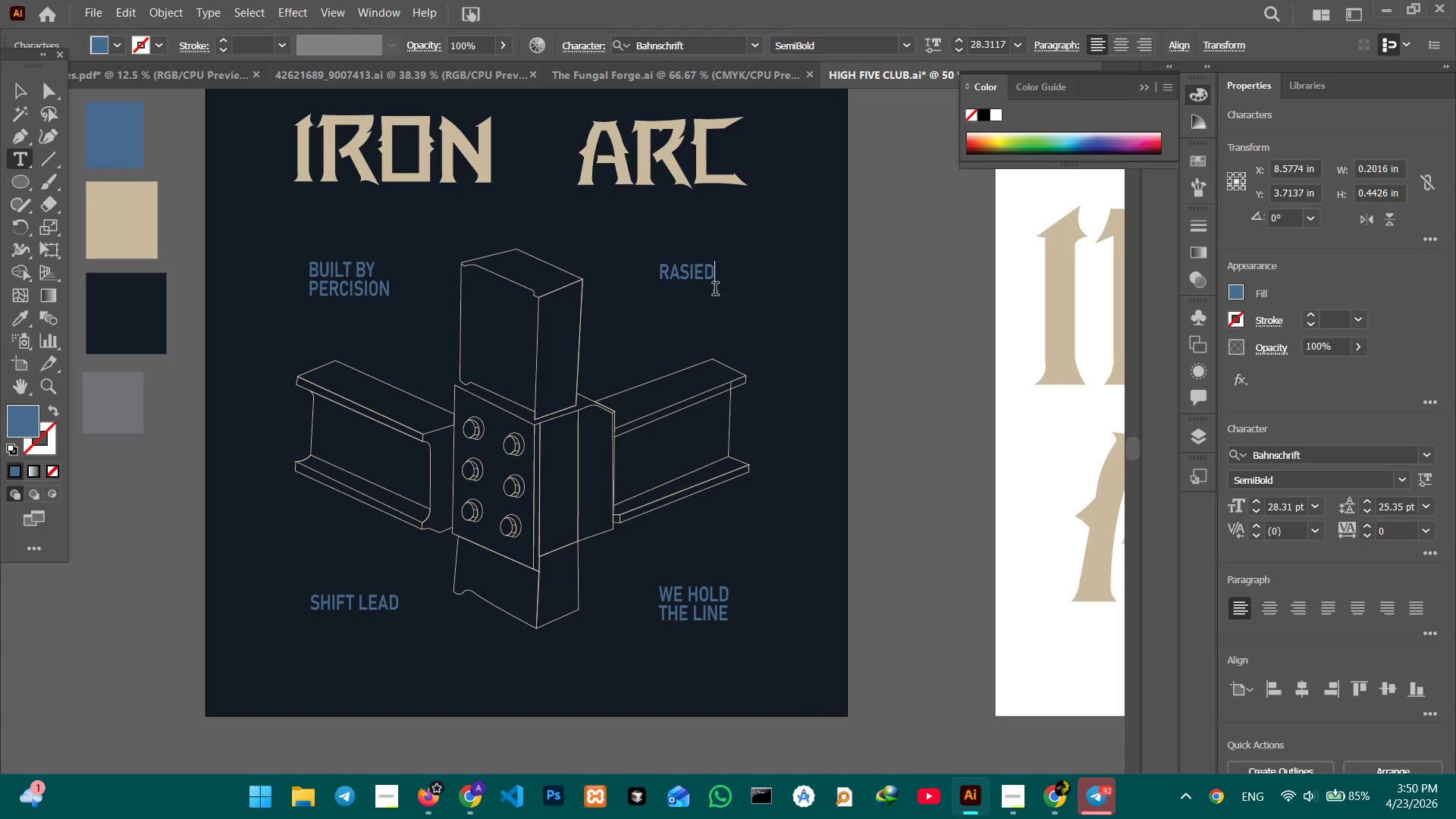 
key(Backspace)
key(Backspace)
key(Backspace)
key(Backspace)
type(ISED BY)
 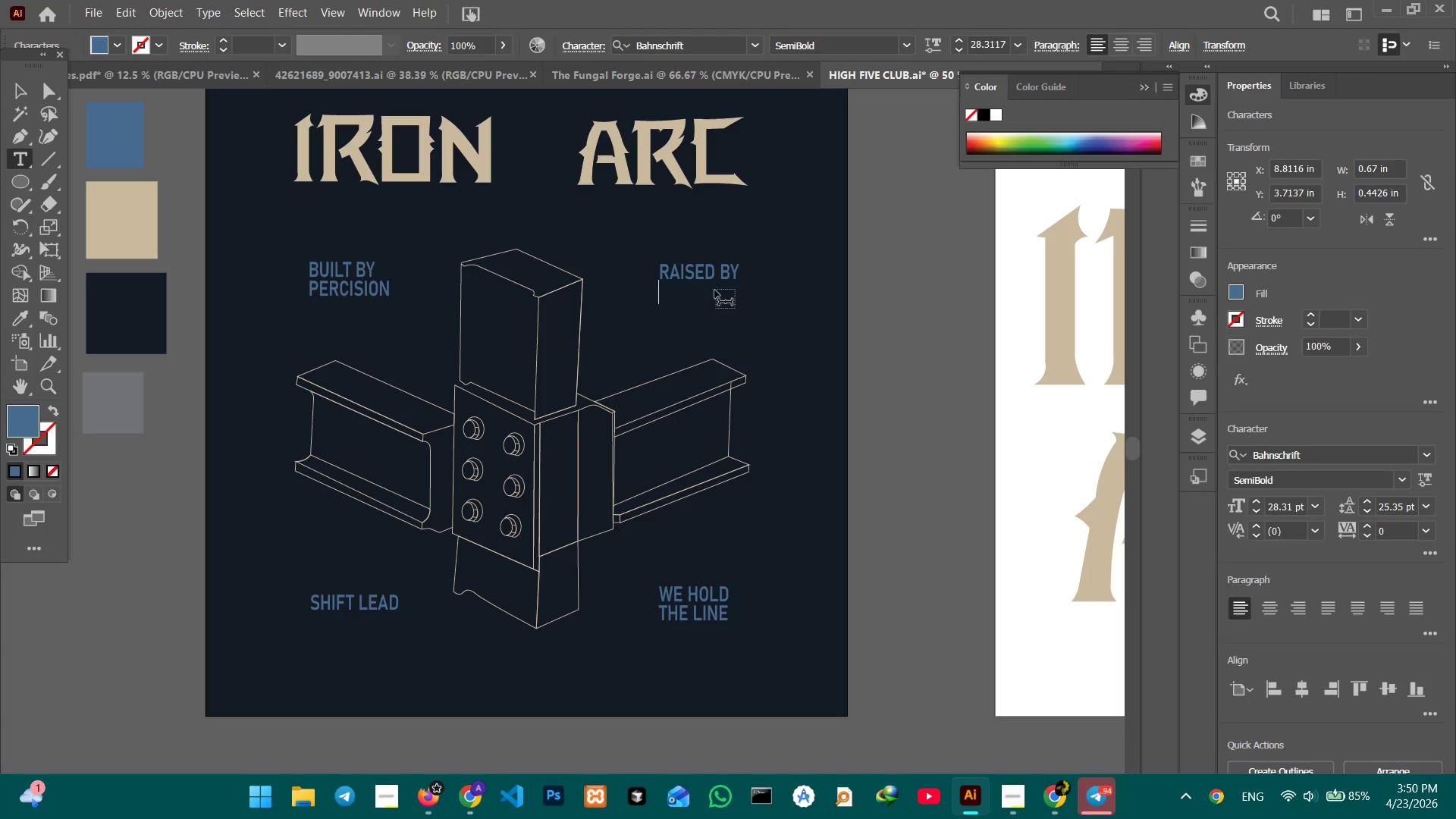 
key(Shift+Enter)
 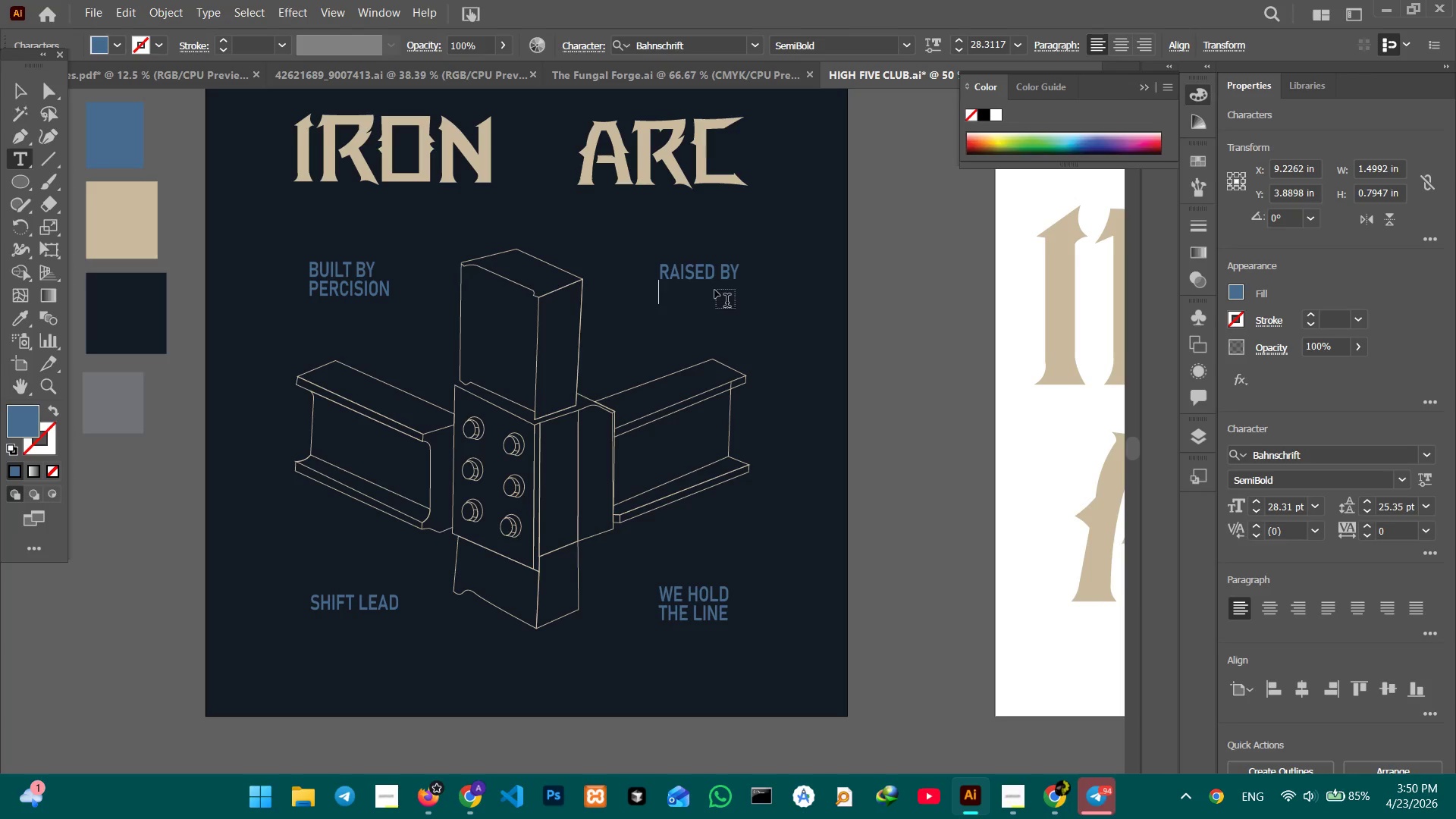 
type(STEEL)
 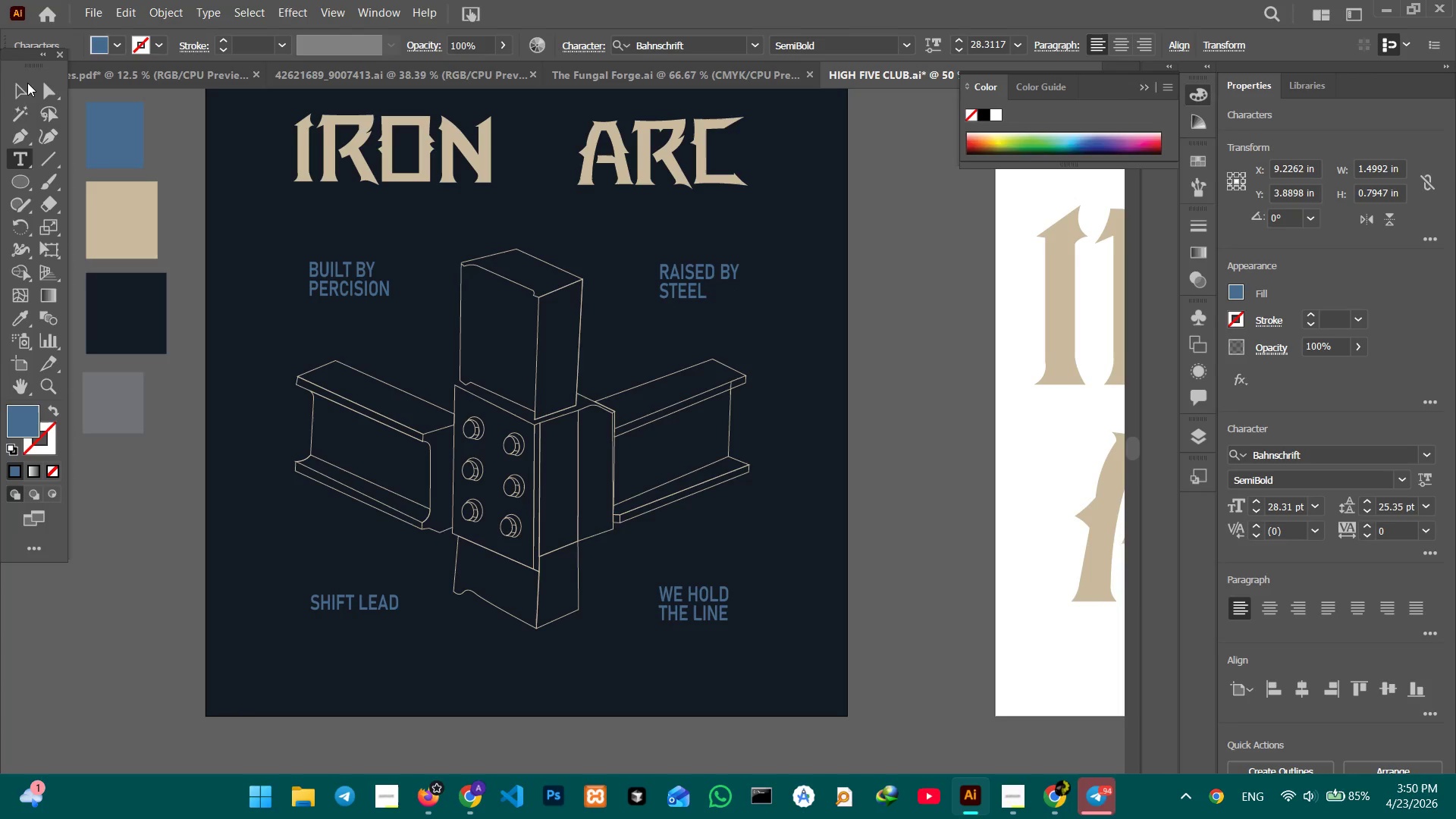 
left_click([27, 88])
 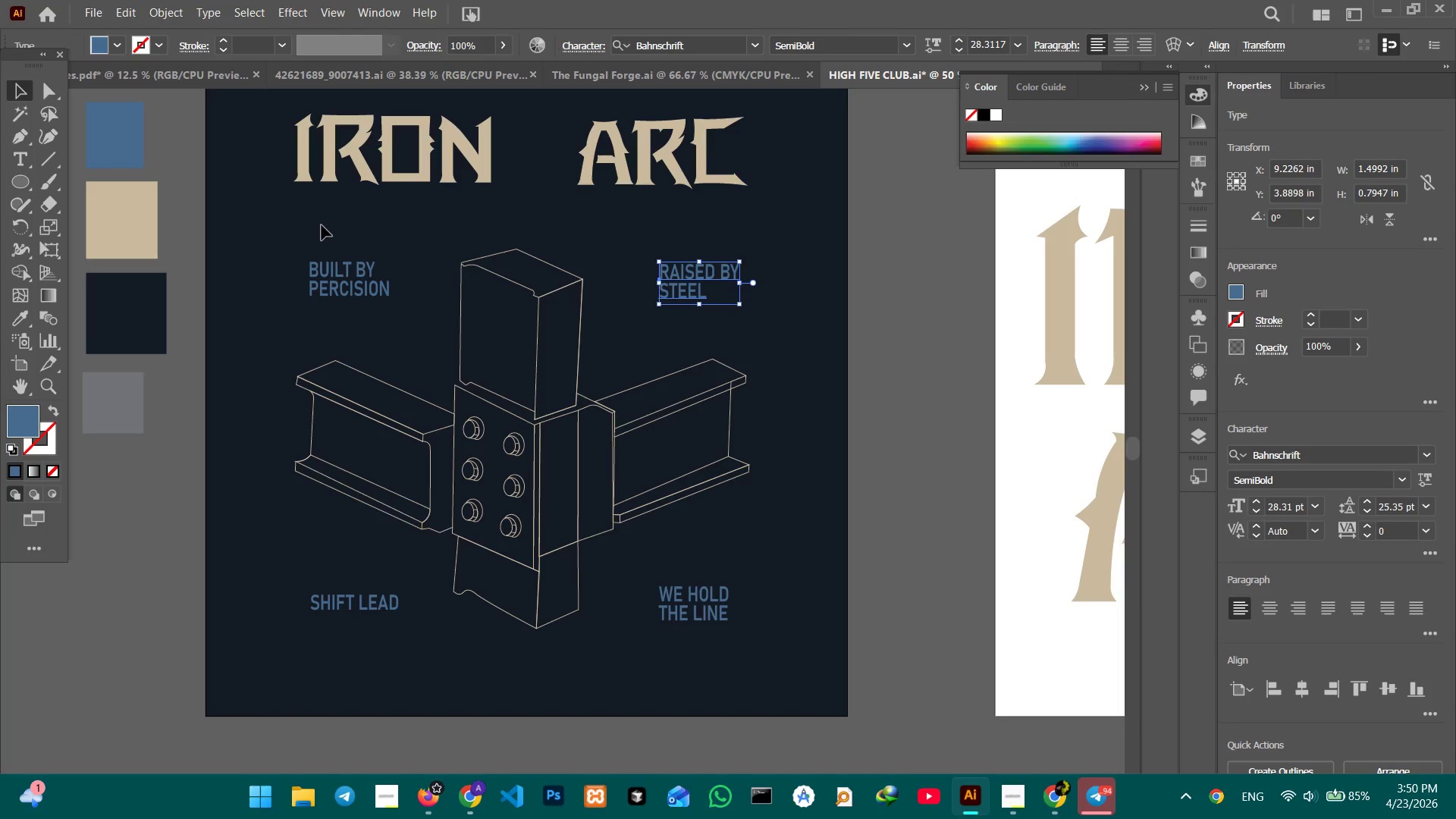 
hold_key(key=CapsLock, duration=1.5)
 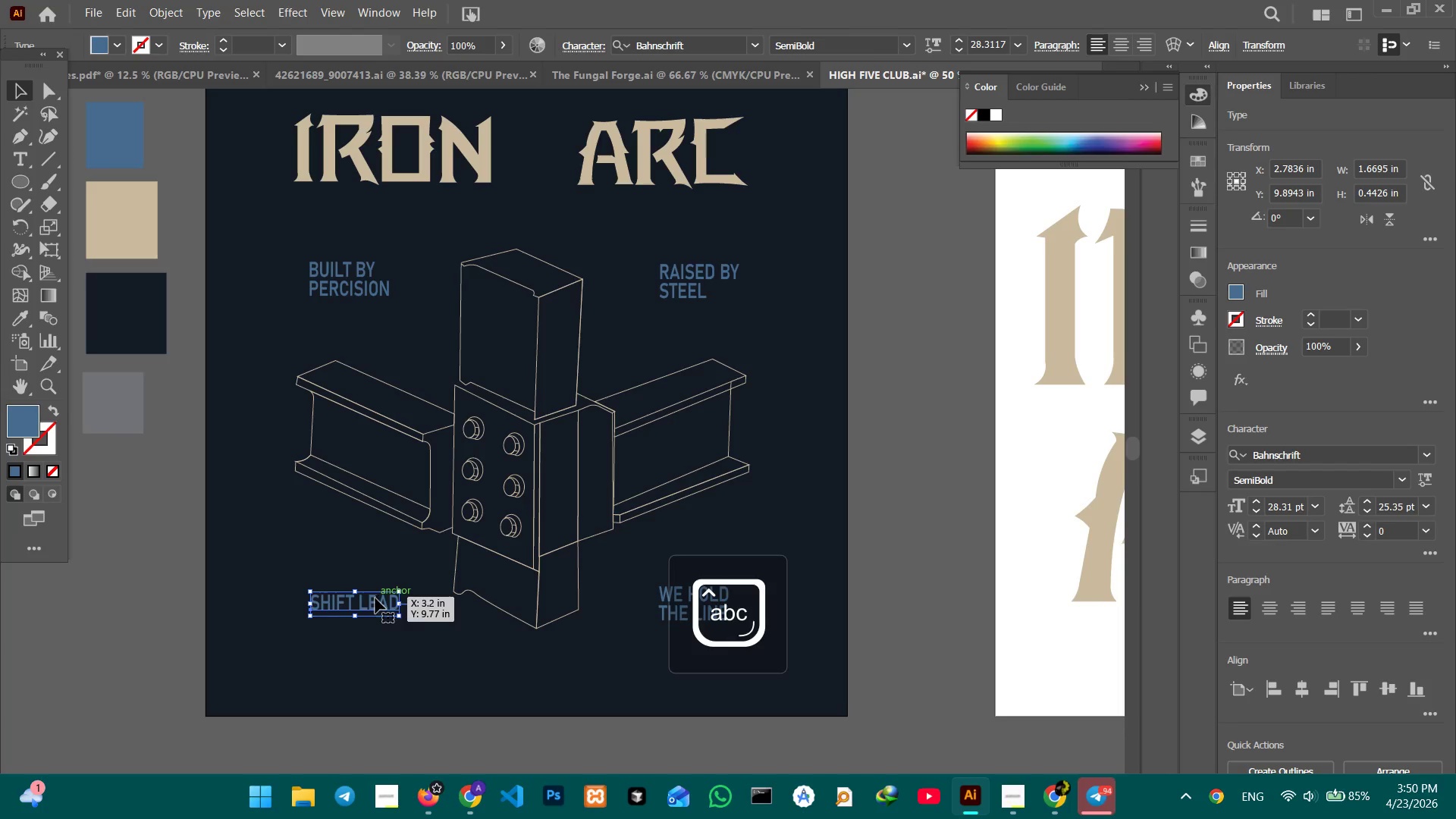 
double_click([336, 265])
 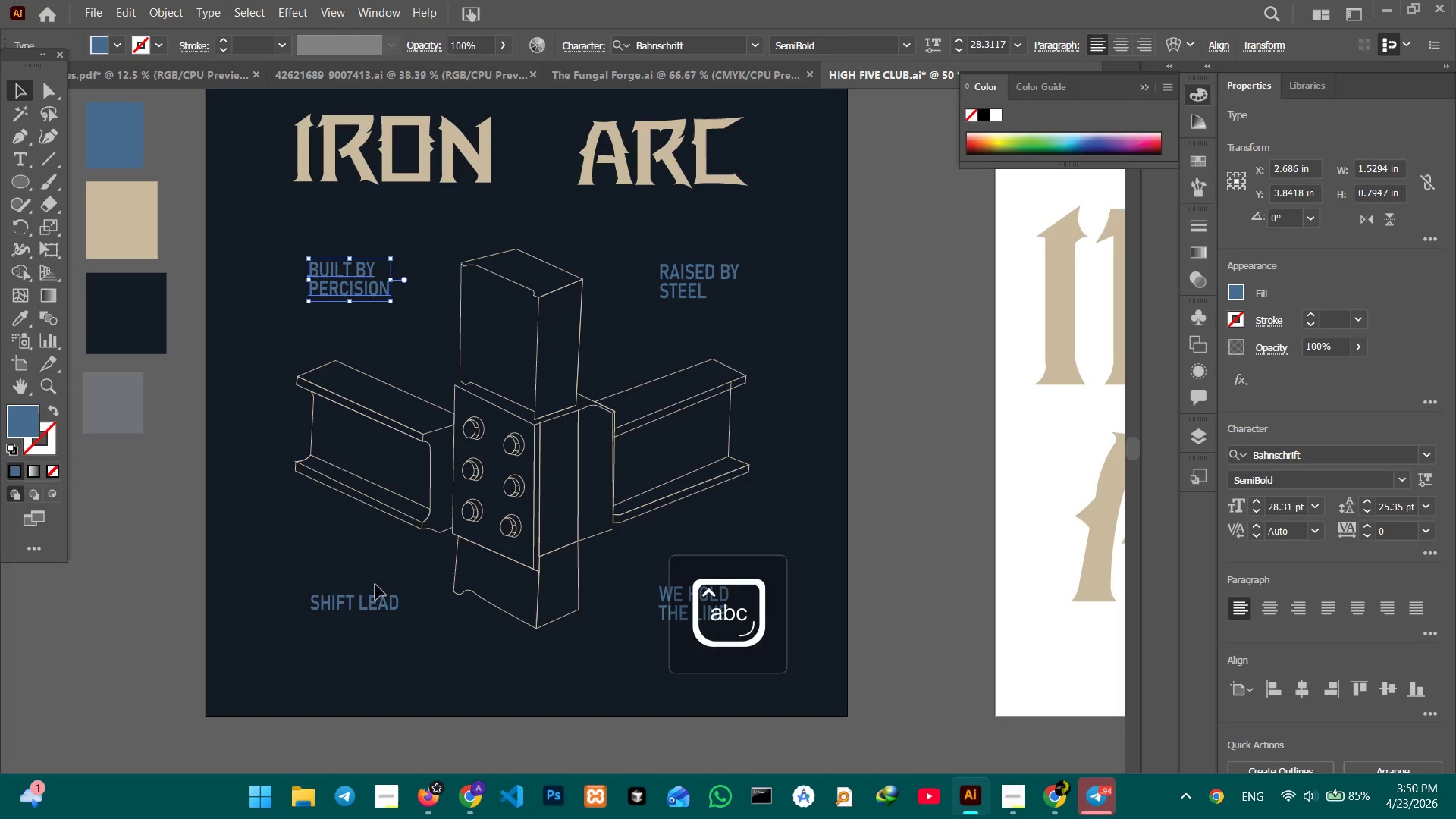 
hold_key(key=CapsLock, duration=0.62)
 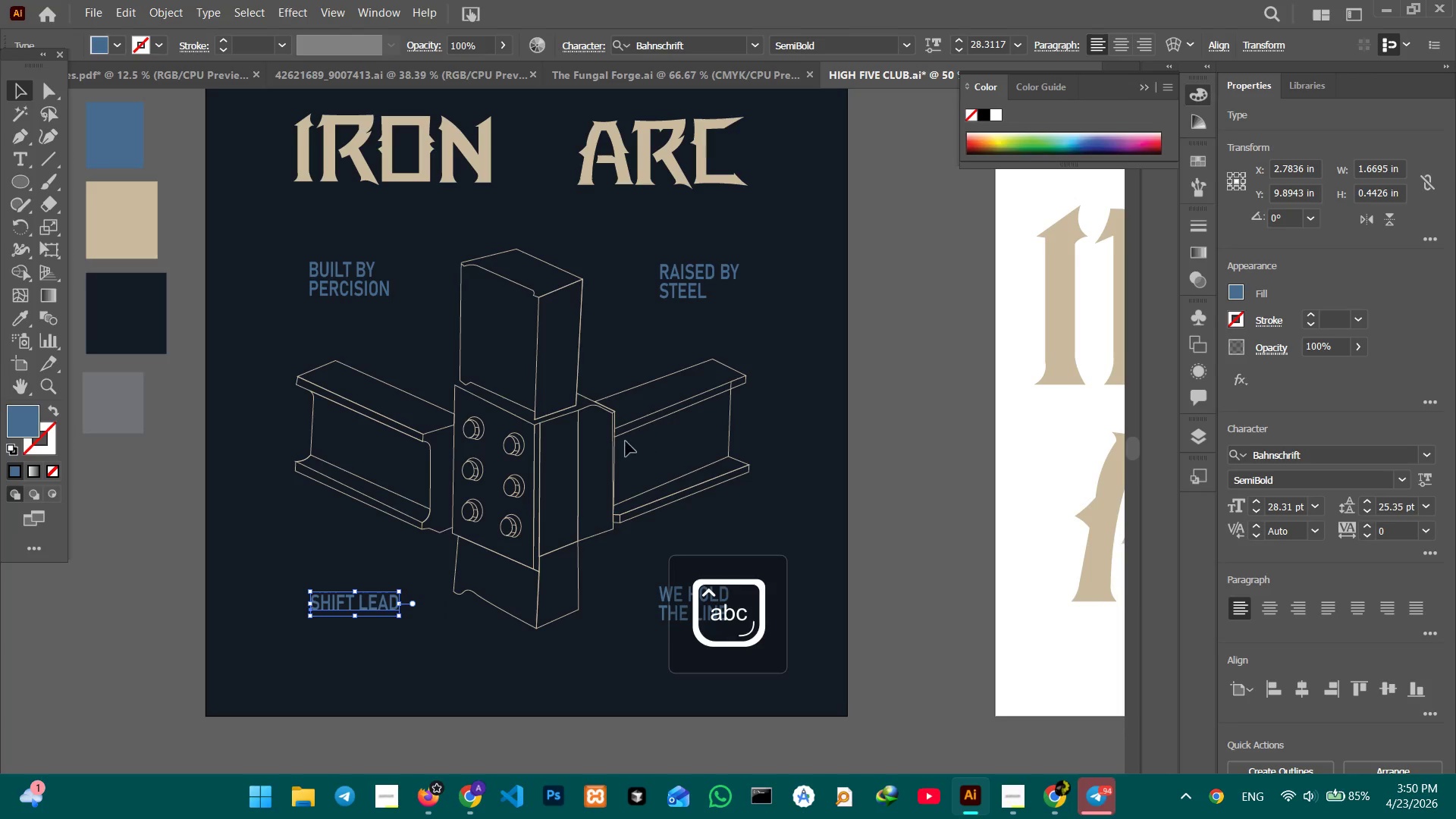 
left_click([375, 598])
 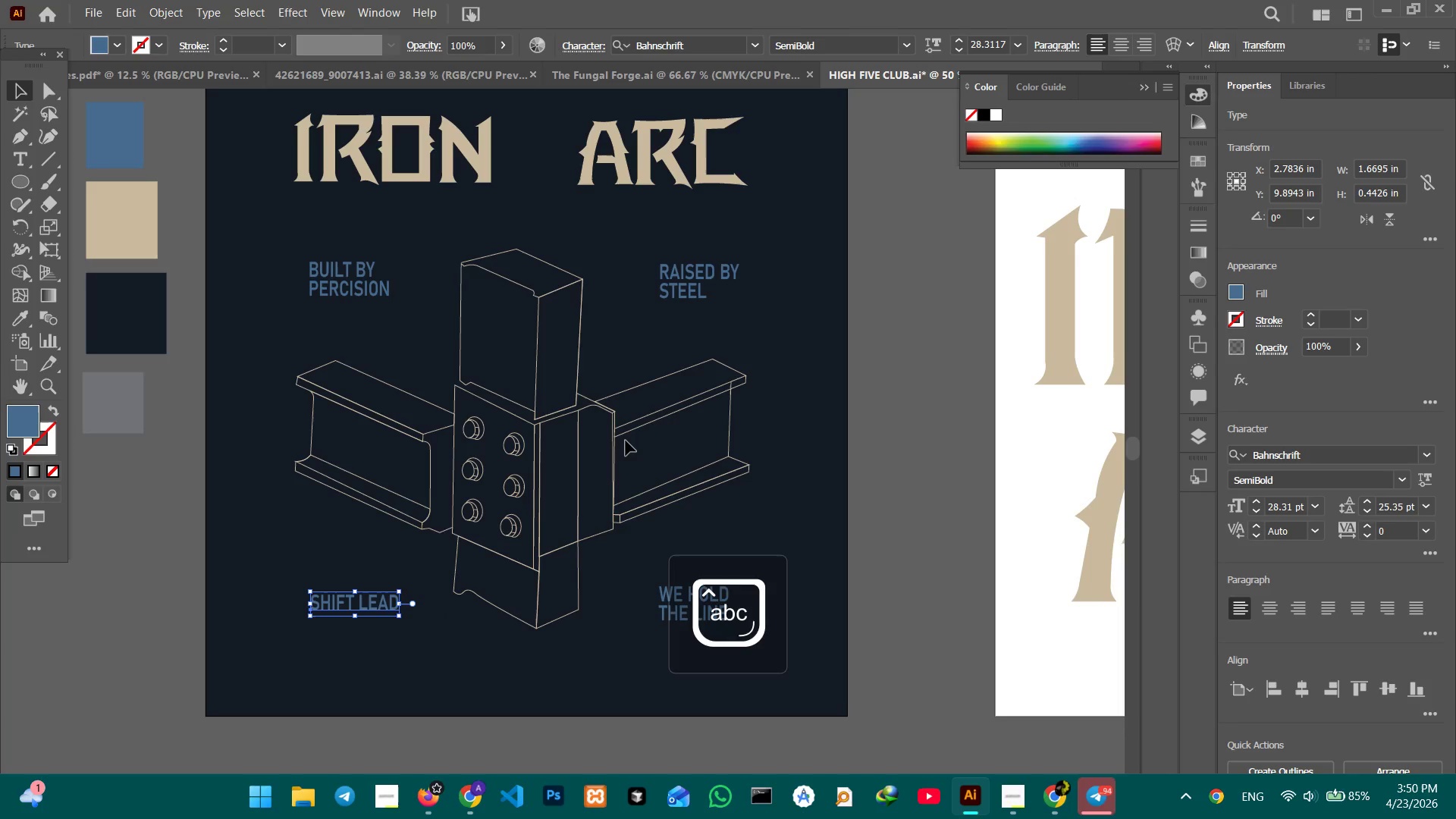 
hold_key(key=ShiftLeft, duration=1.94)
left_click([351, 291])
 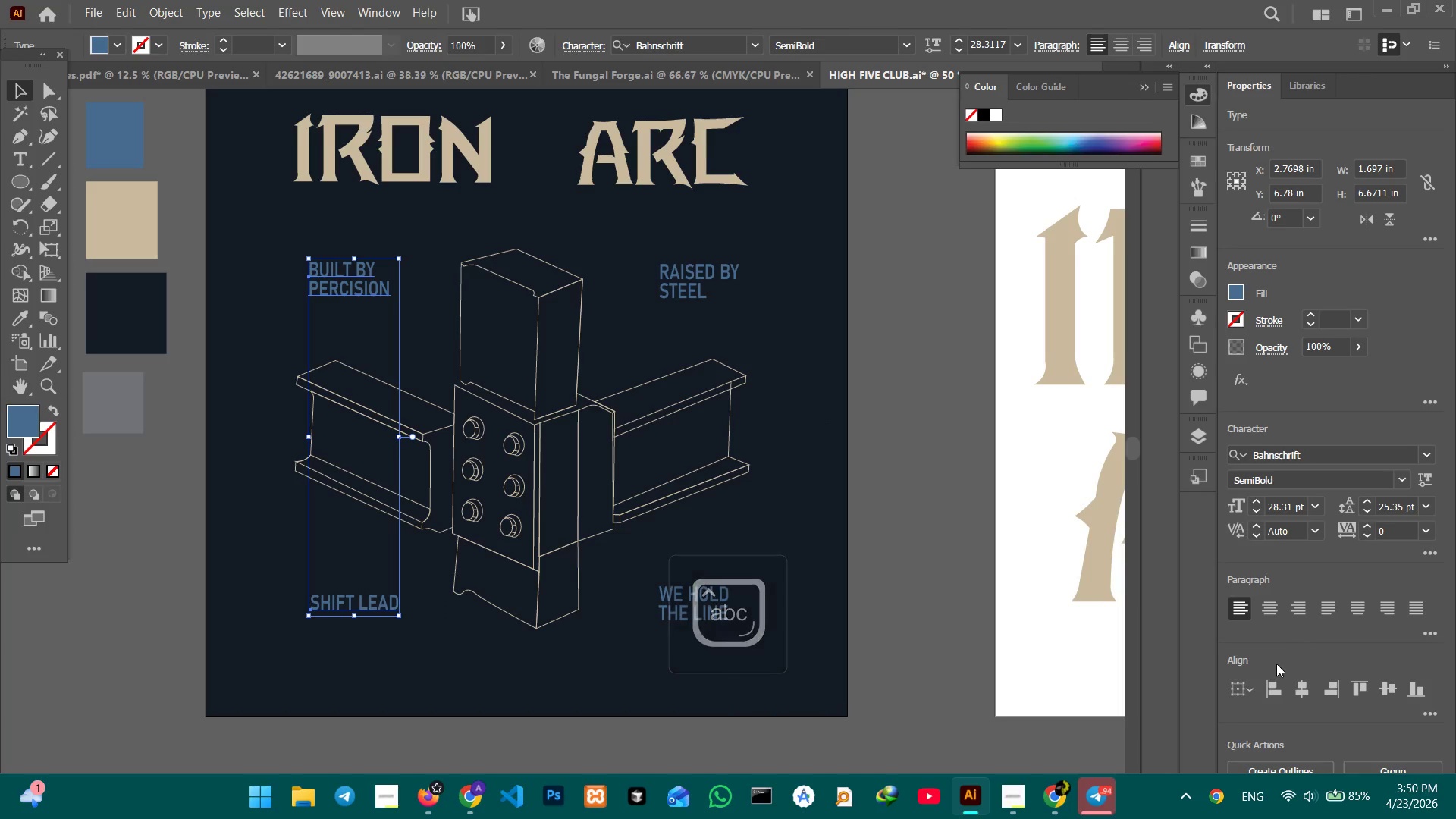 
left_click([1271, 684])
 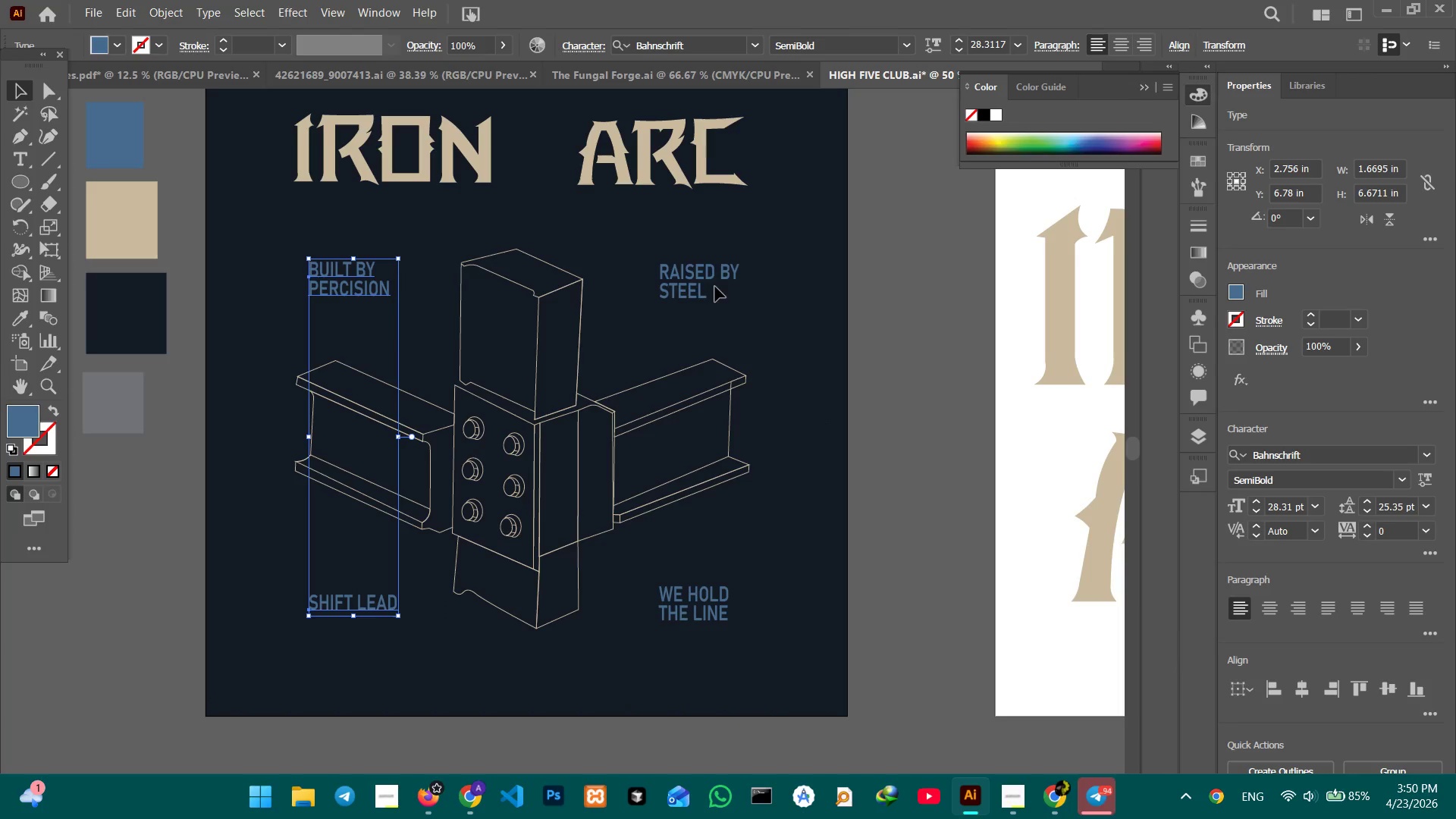 
left_click([673, 275])
 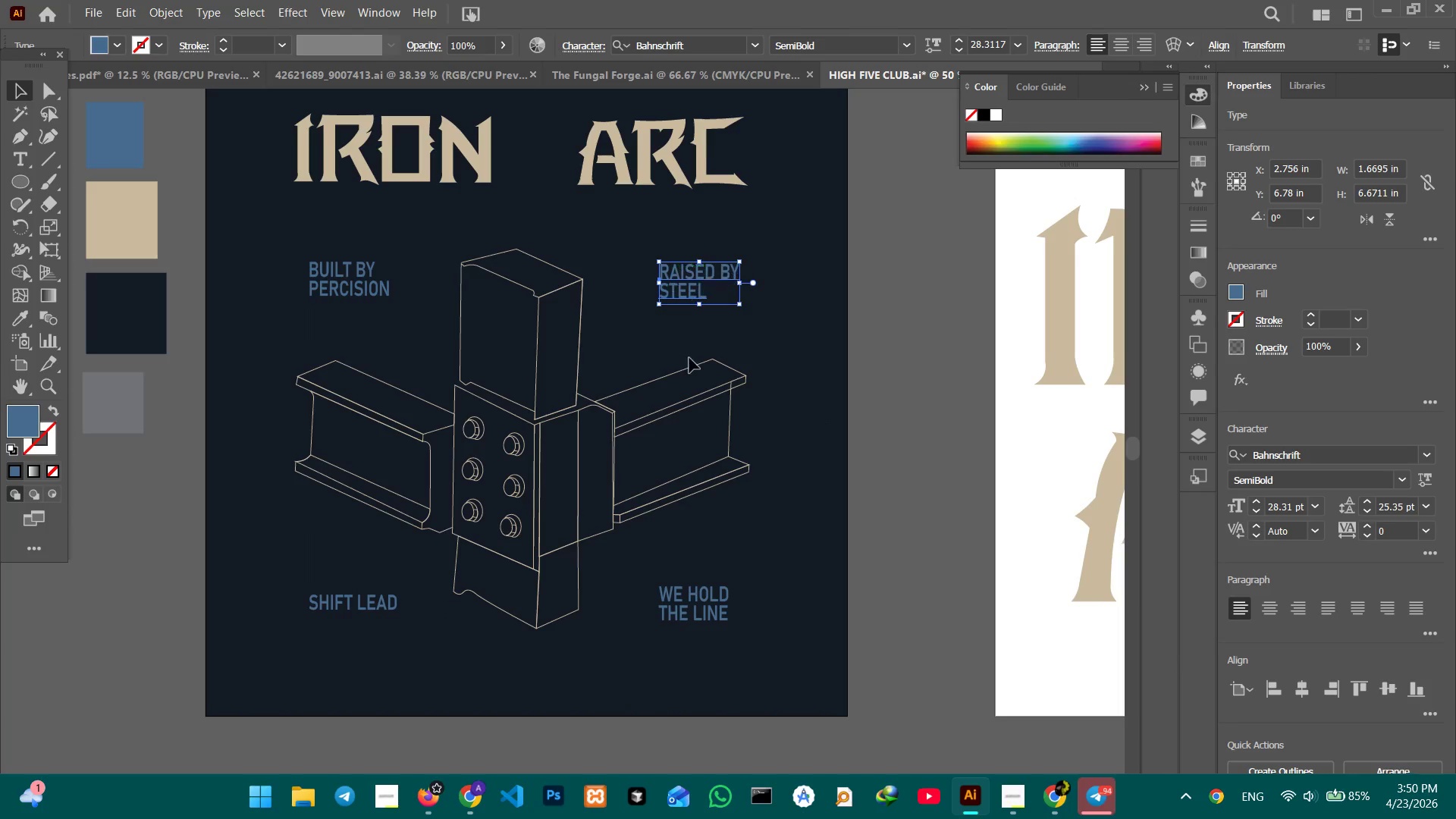 
hold_key(key=ShiftLeft, duration=1.06)
left_click([698, 621])
 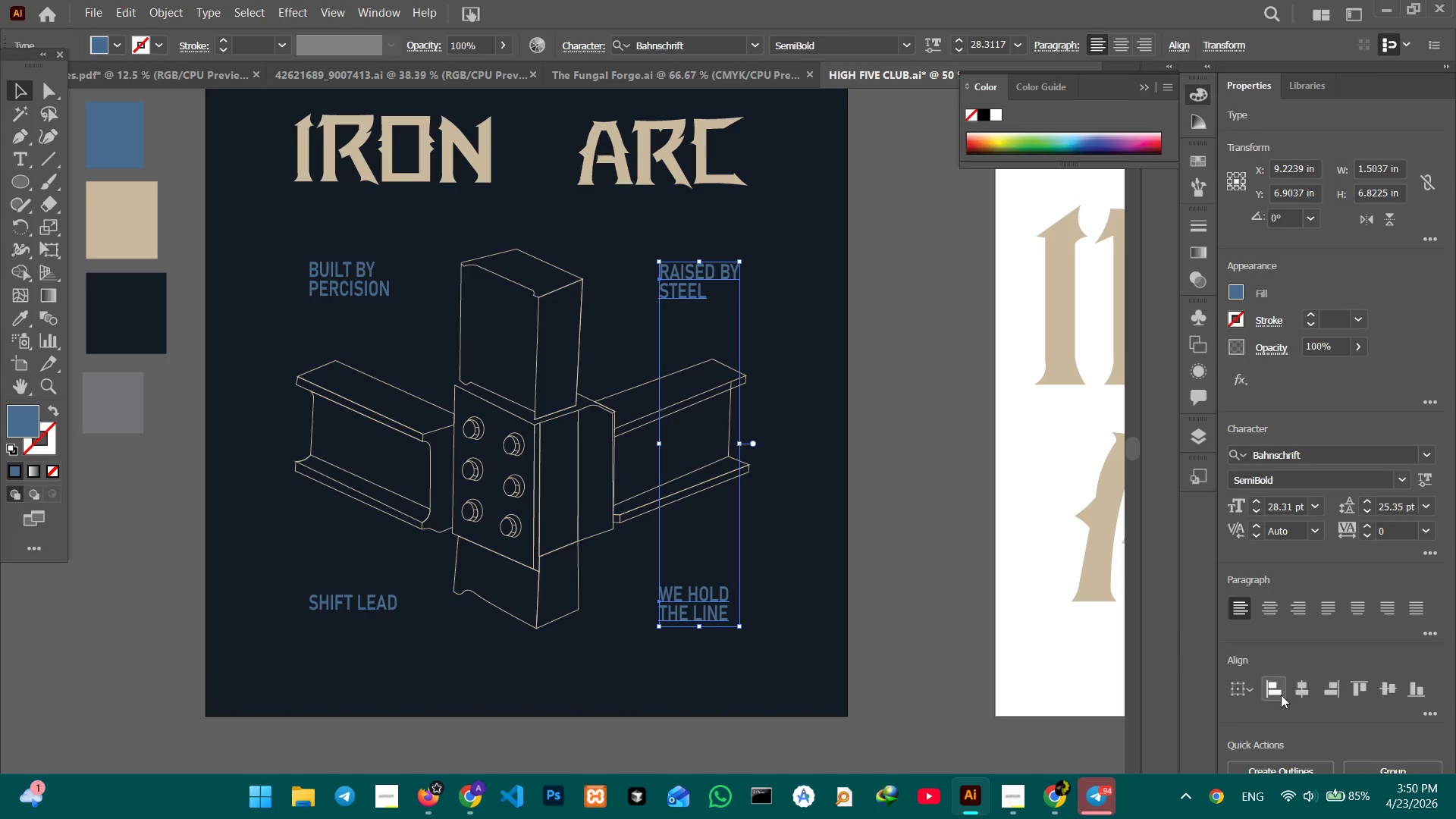 
left_click([1281, 695])
 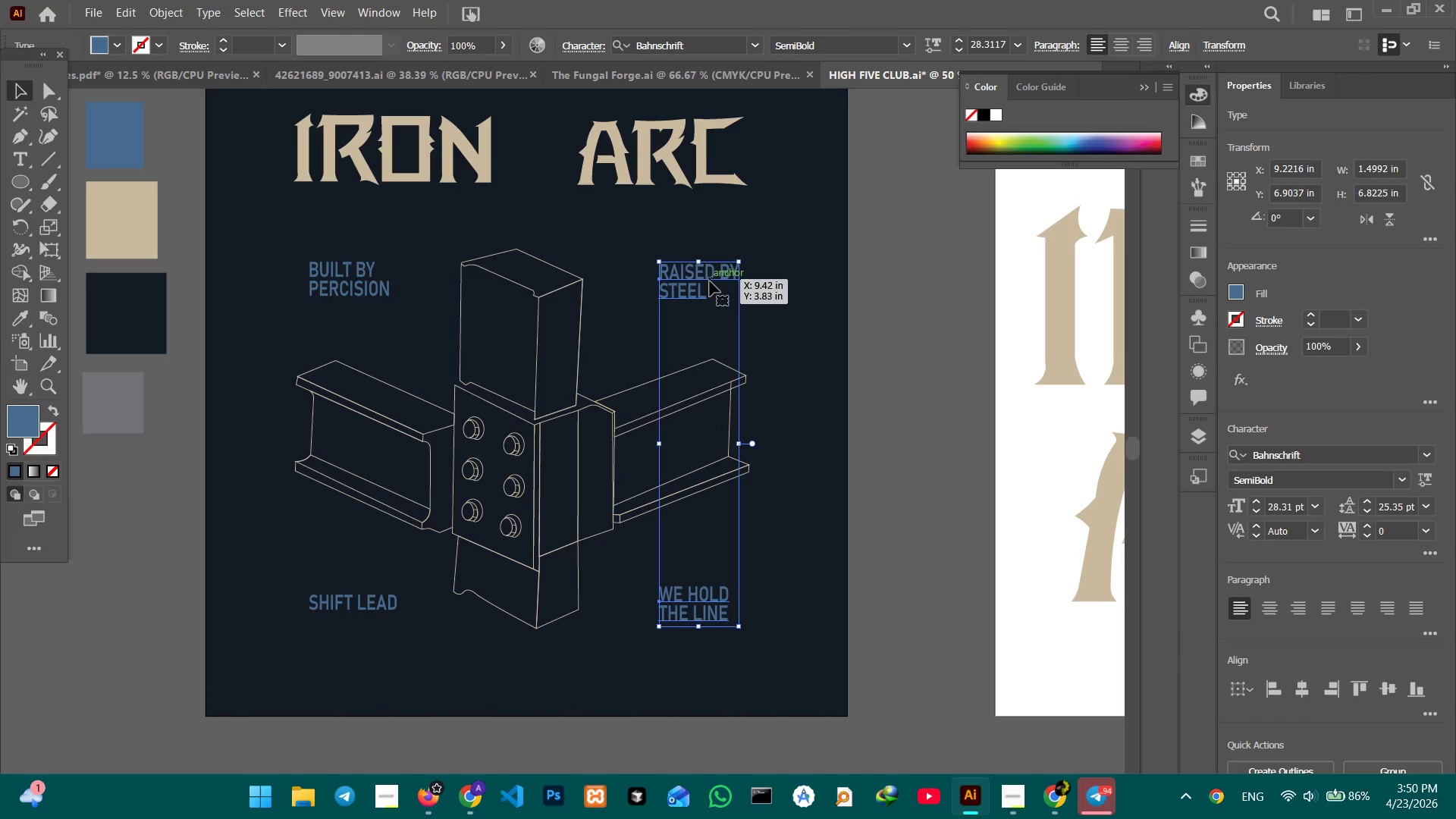 
left_click_drag(start_coordinate=[689, 281], to_coordinate=[720, 283])
 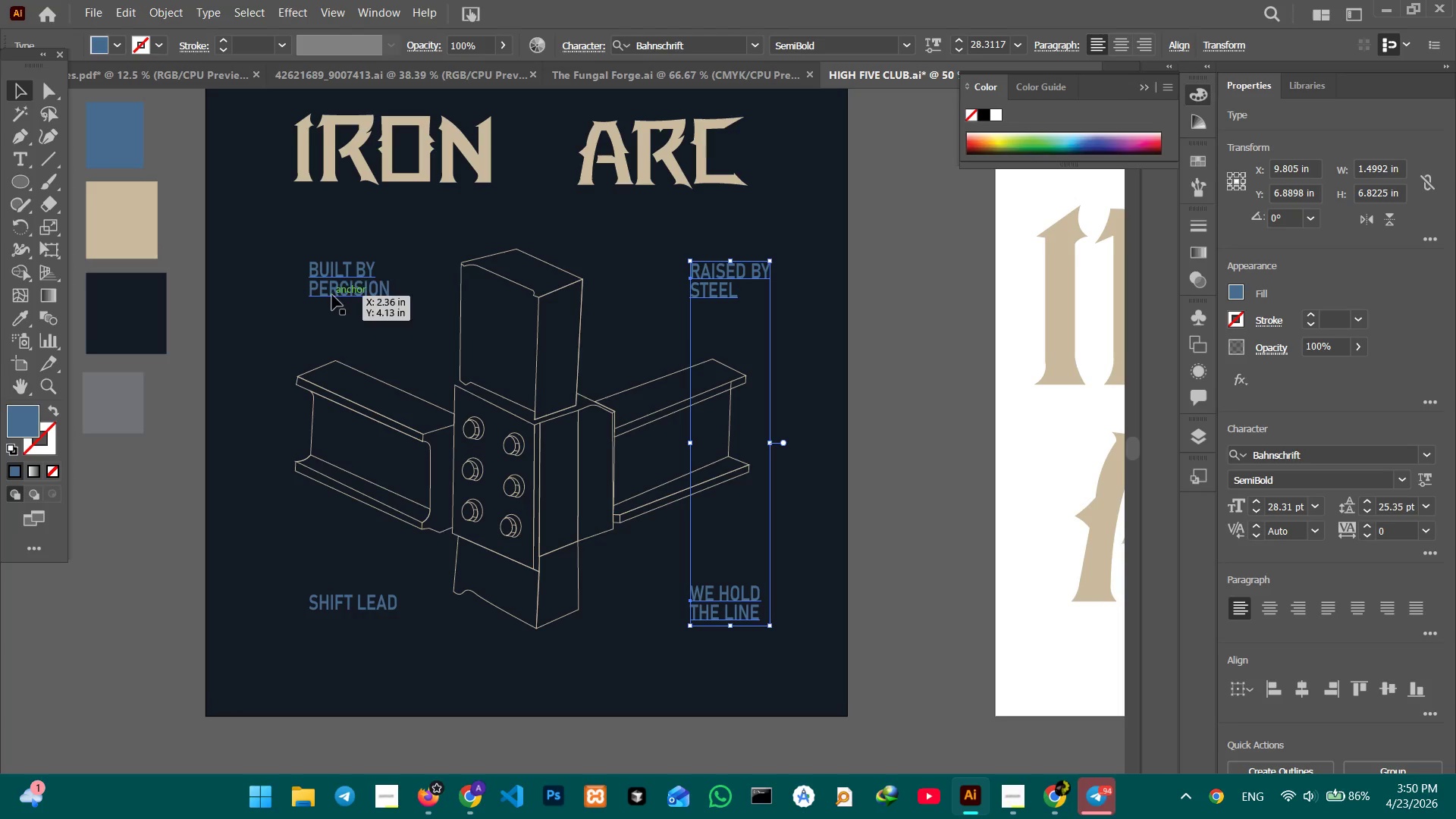 
left_click([337, 287])
 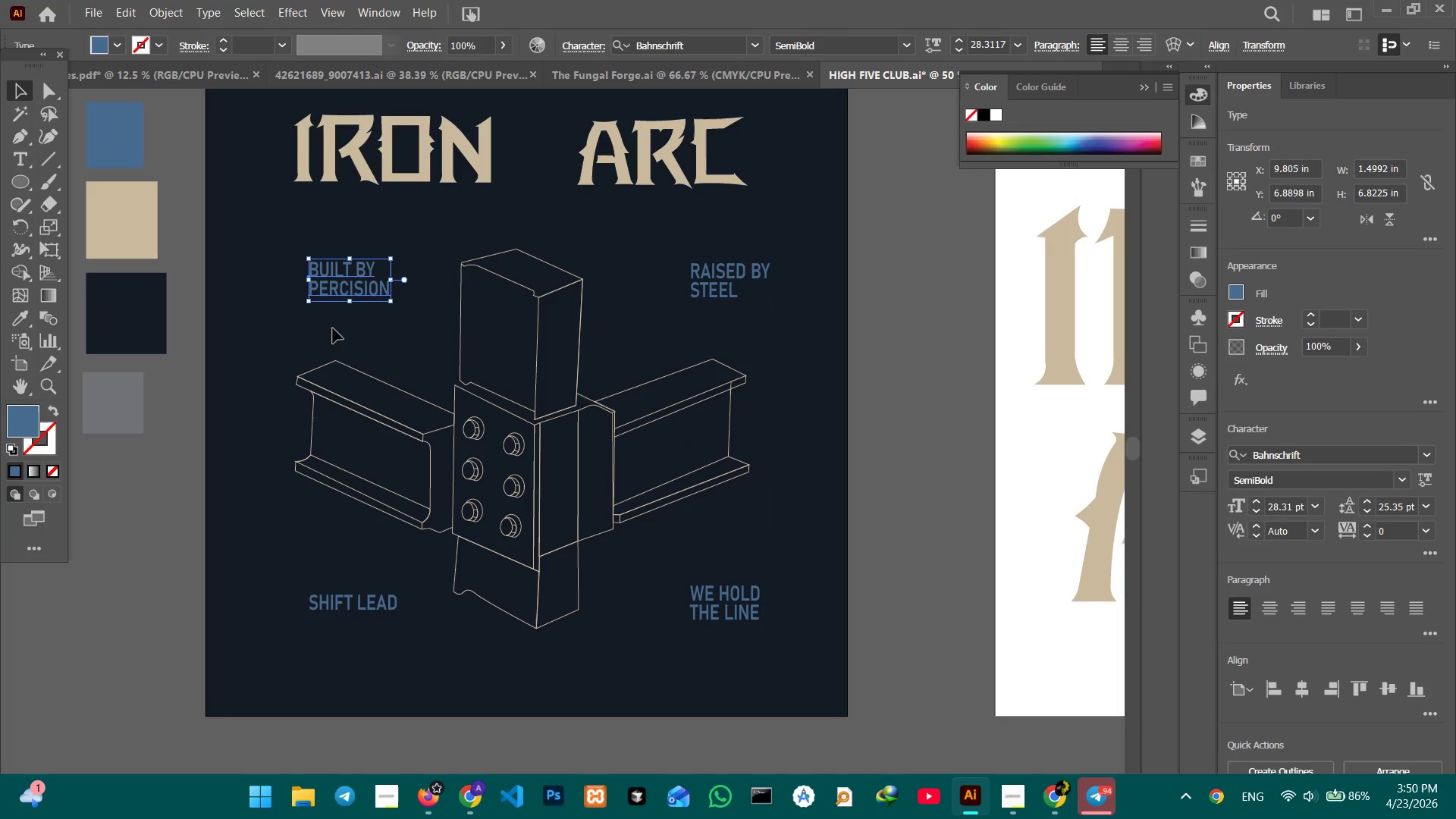 
hold_key(key=ShiftLeft, duration=1.11)
left_click([347, 598])
 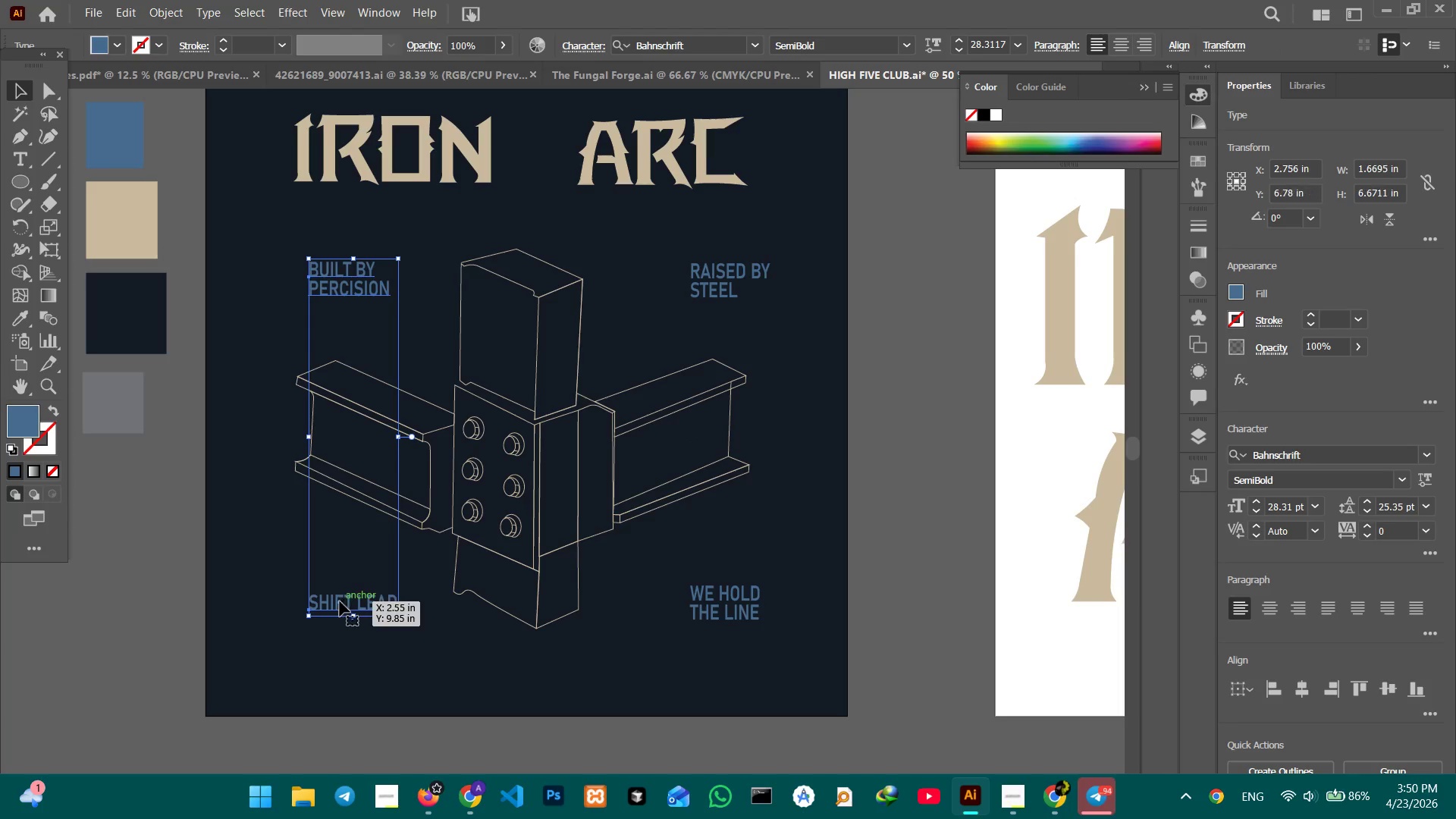 
left_click_drag(start_coordinate=[340, 601], to_coordinate=[317, 600])
 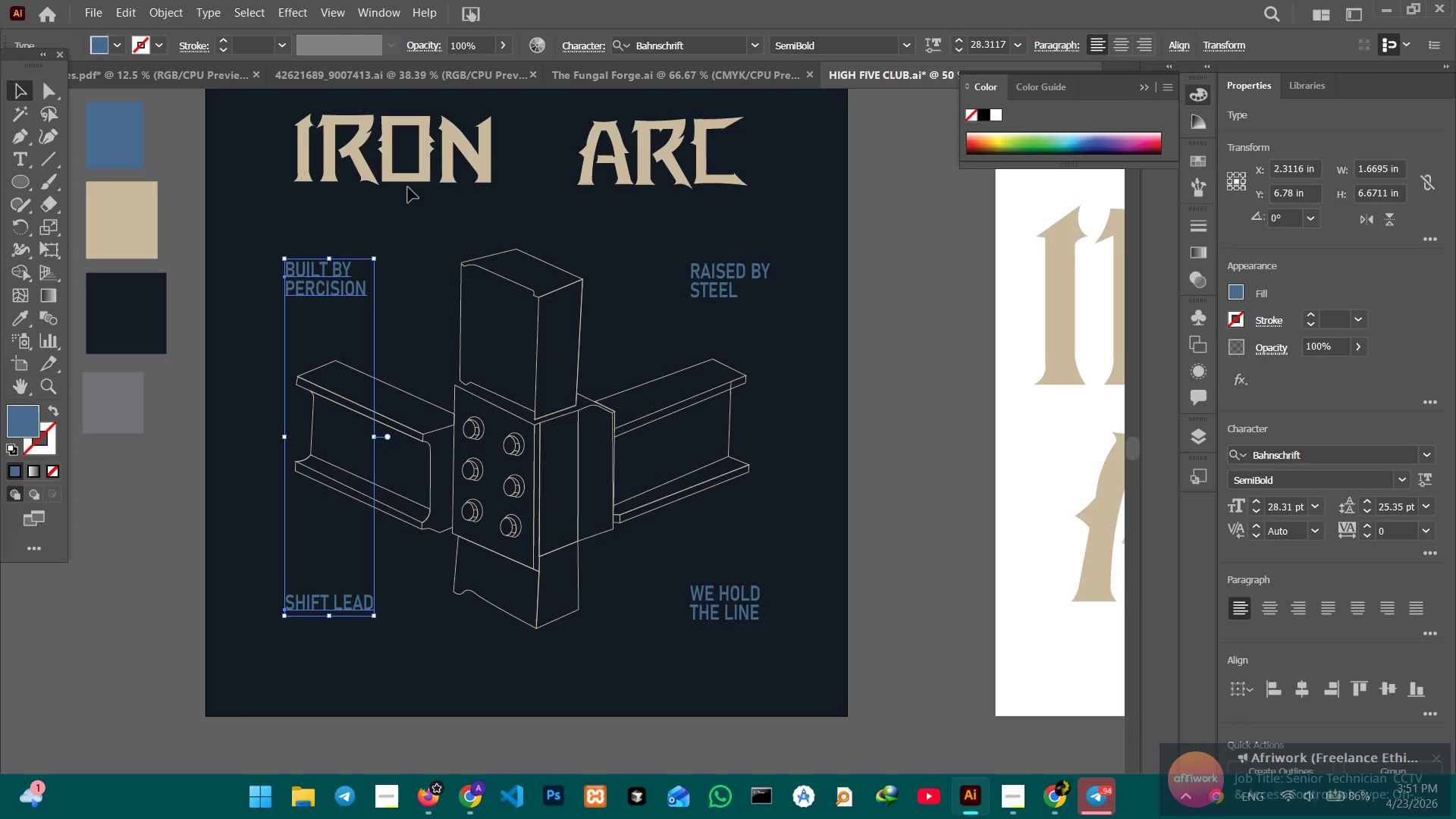 
left_click([408, 187])
 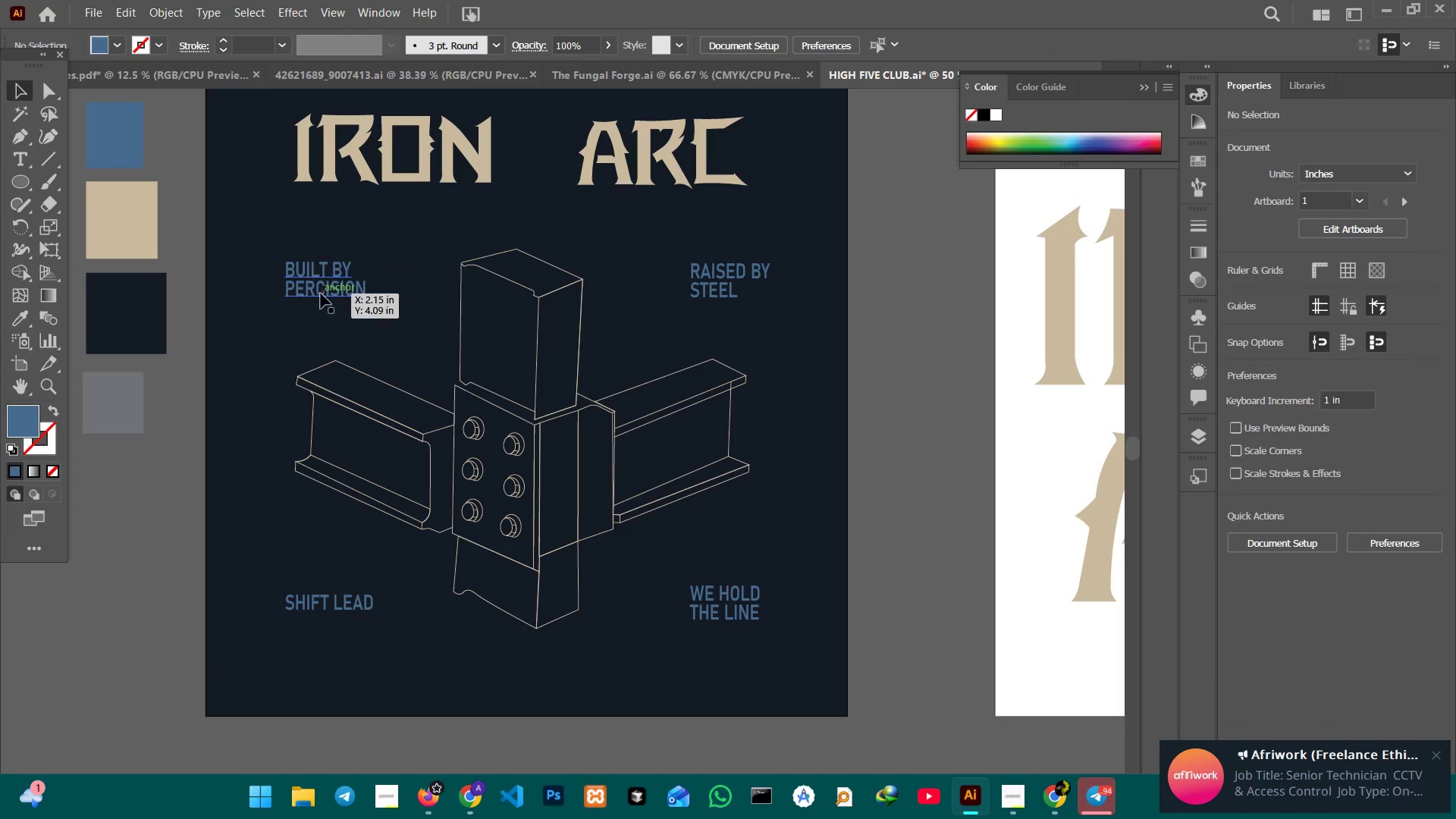 
double_click([321, 293])
 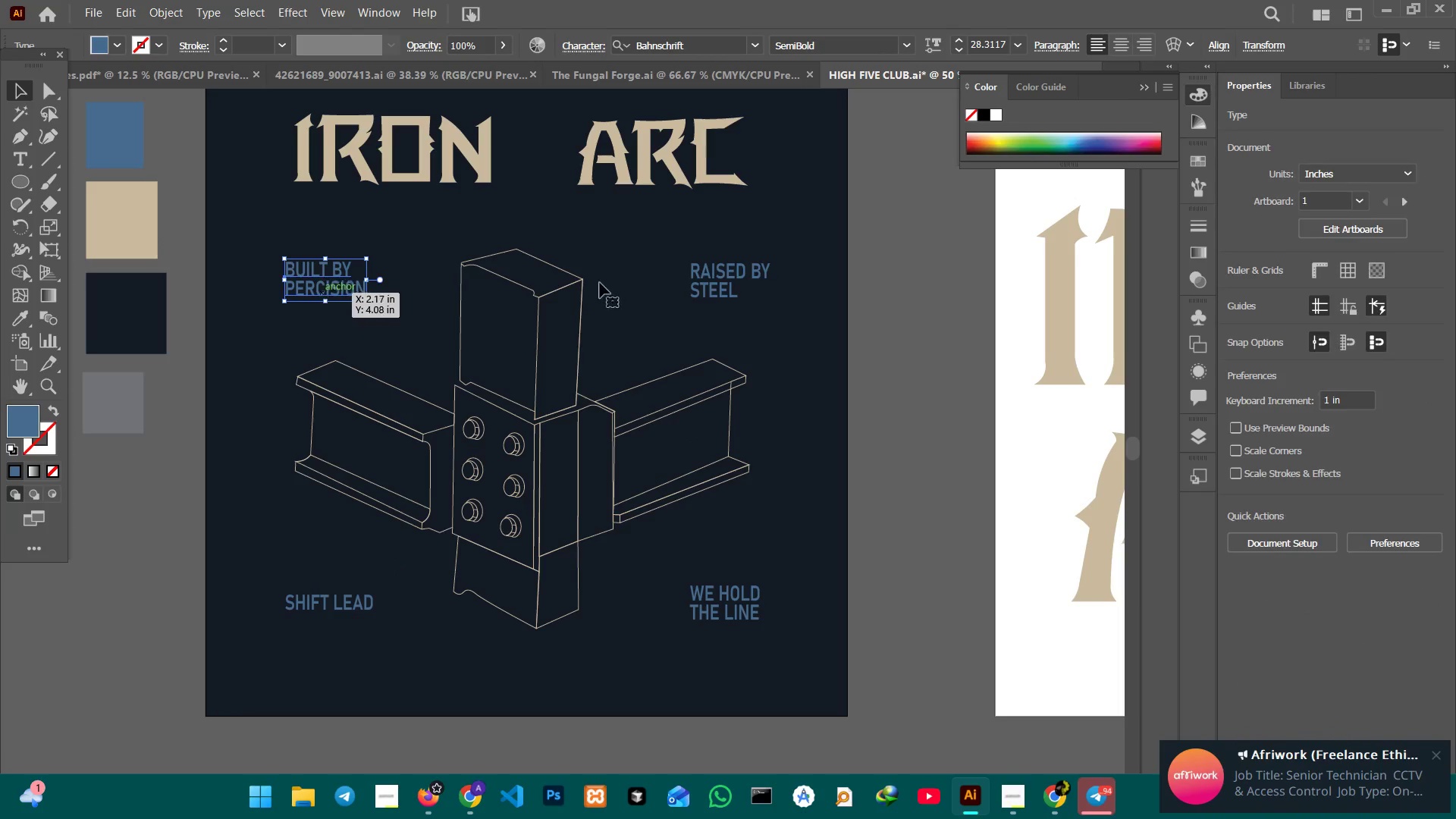 
hold_key(key=ShiftLeft, duration=0.97)
triple_click([691, 285])
 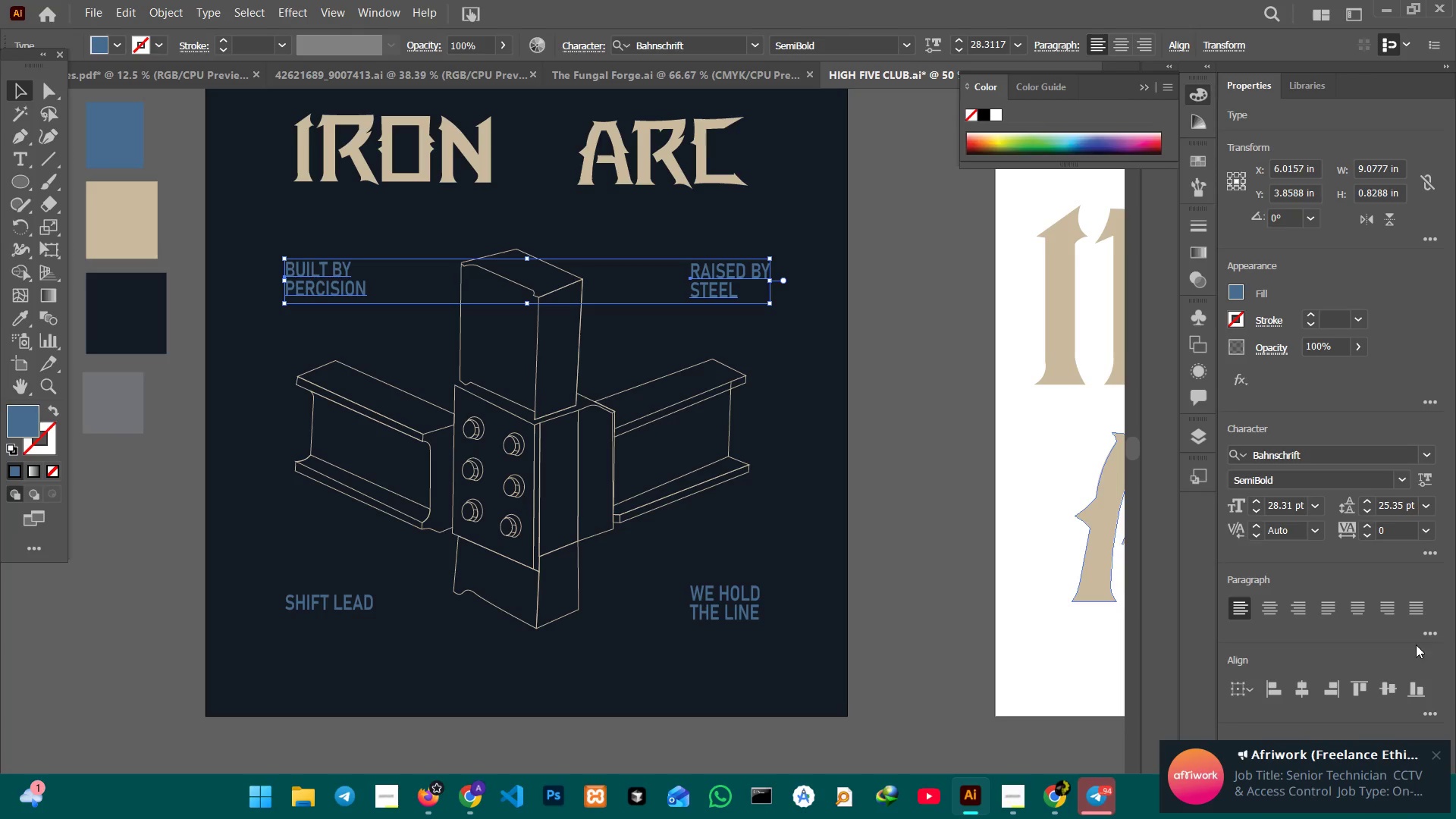 
left_click([1397, 689])
 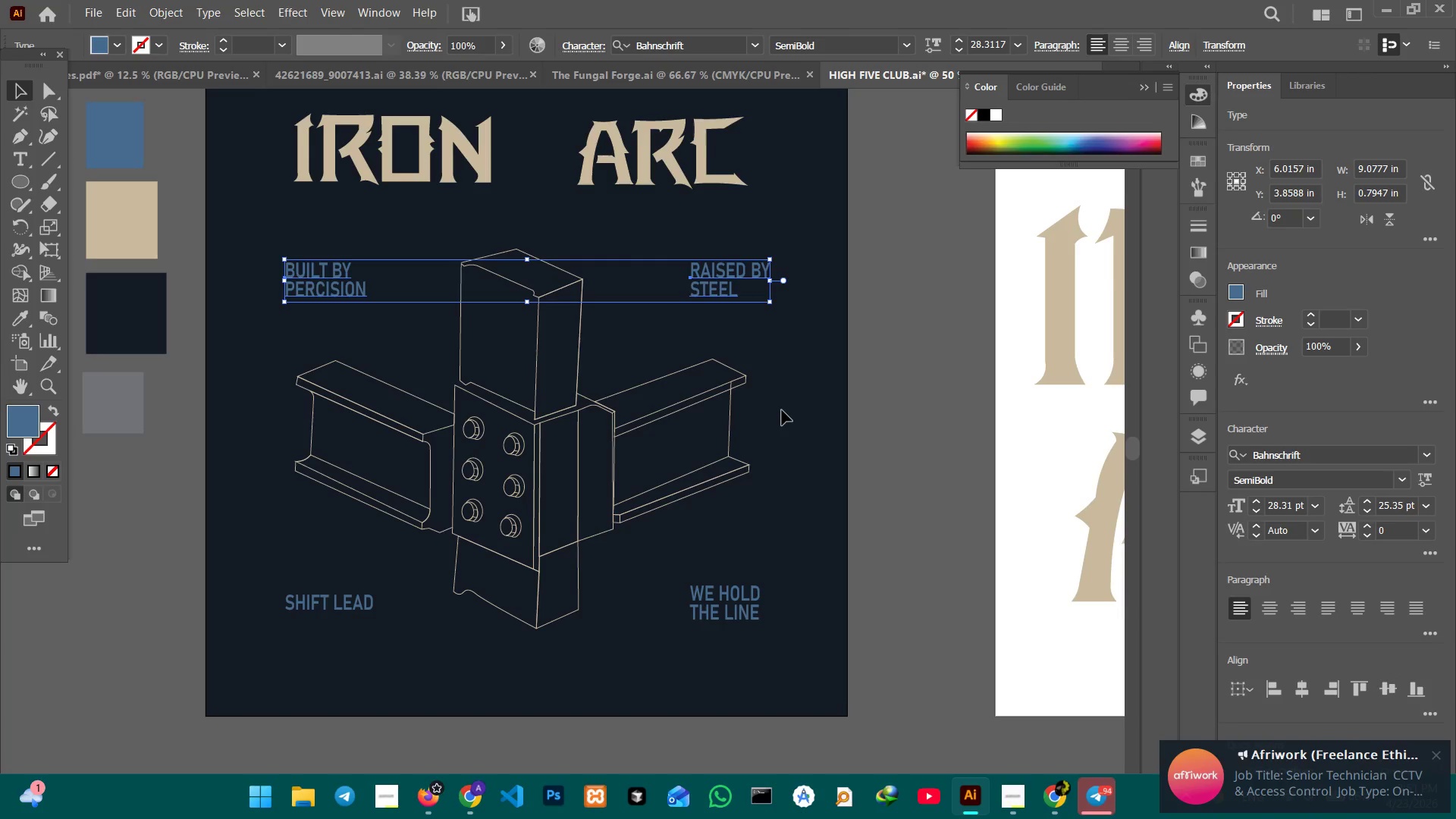 
scroll: coordinate [782, 410], scroll_direction: down, amount: 4.0
 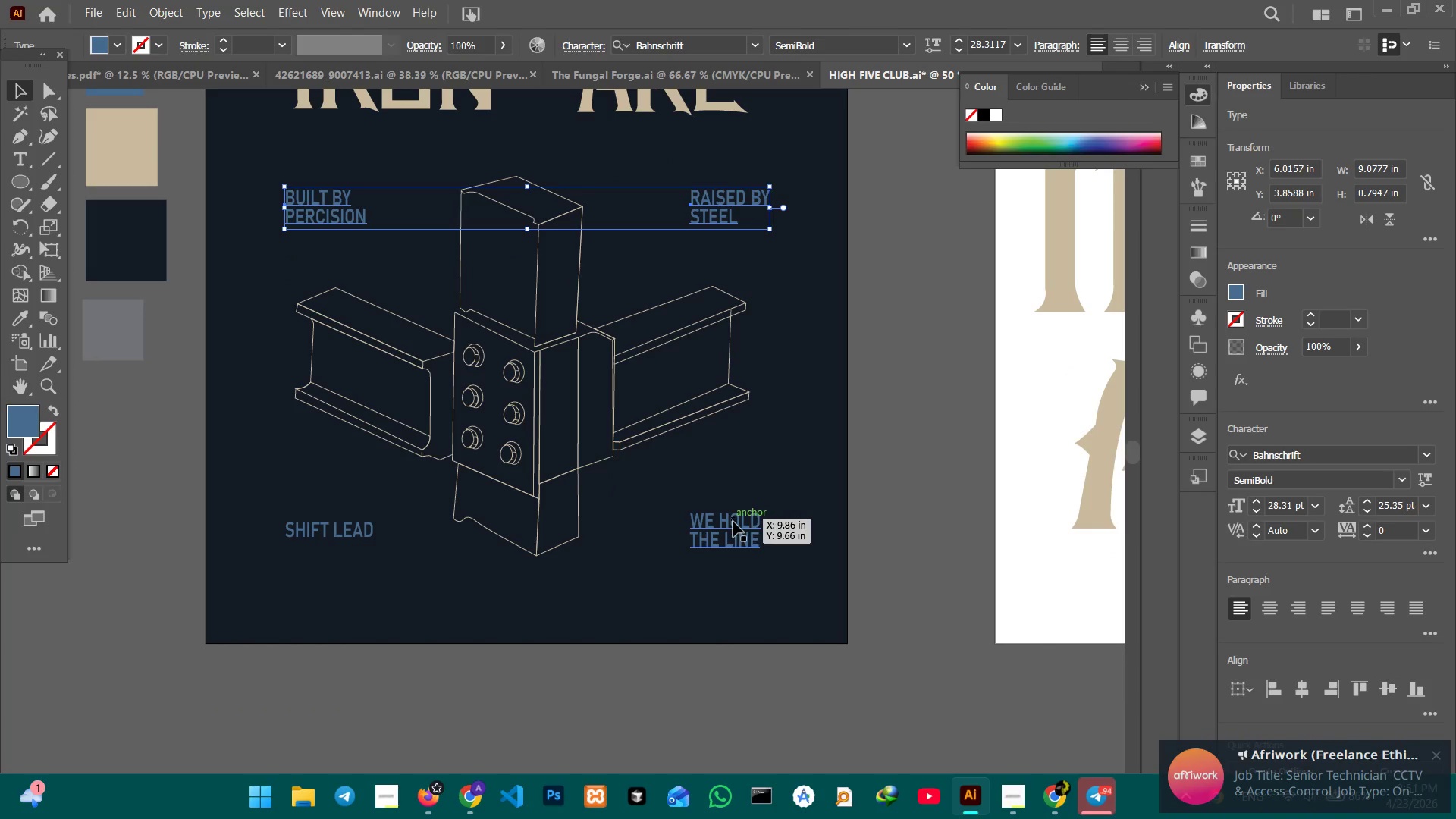 
left_click([733, 528])
 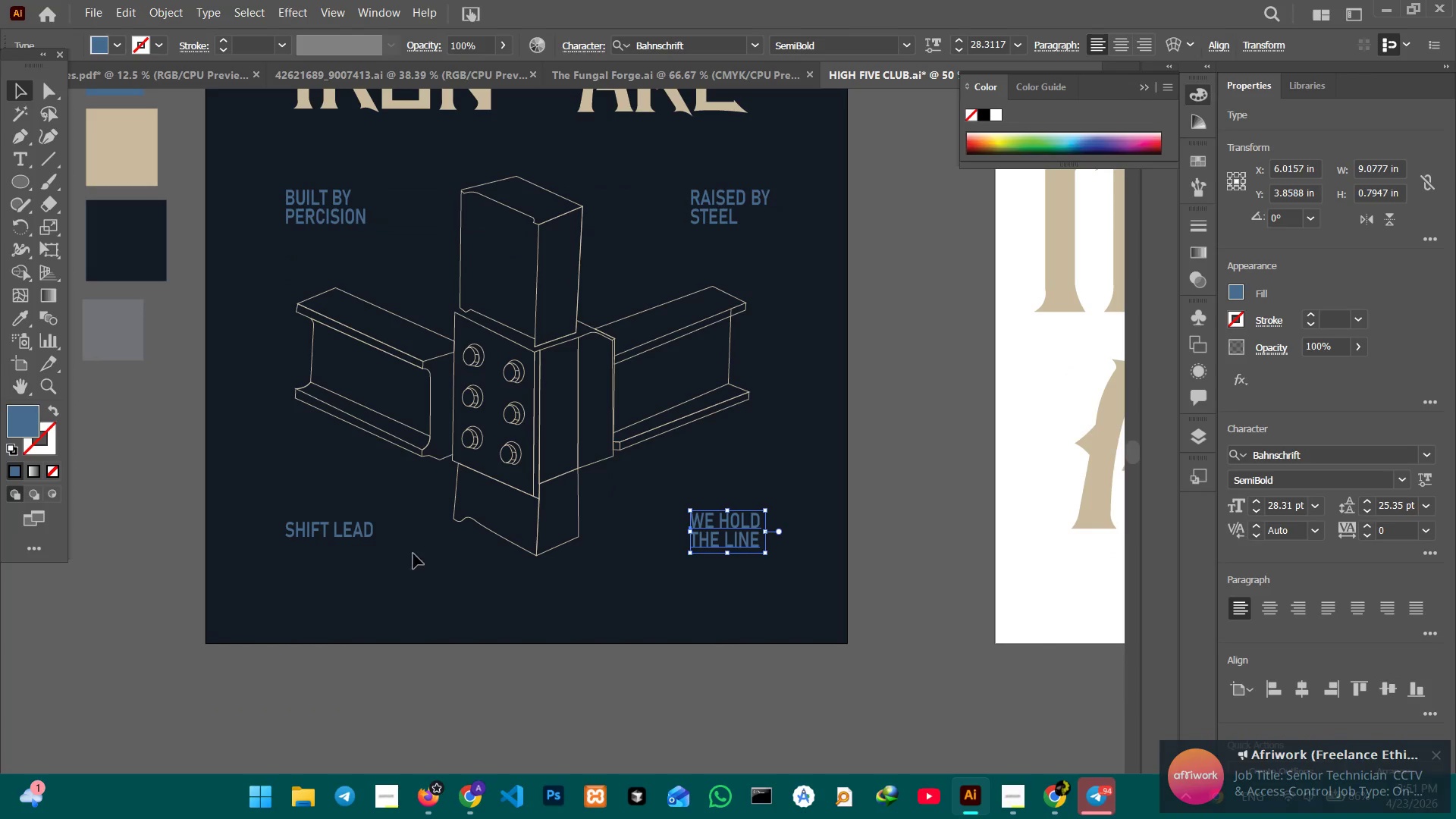 
hold_key(key=ShiftLeft, duration=0.75)
left_click([355, 531])
 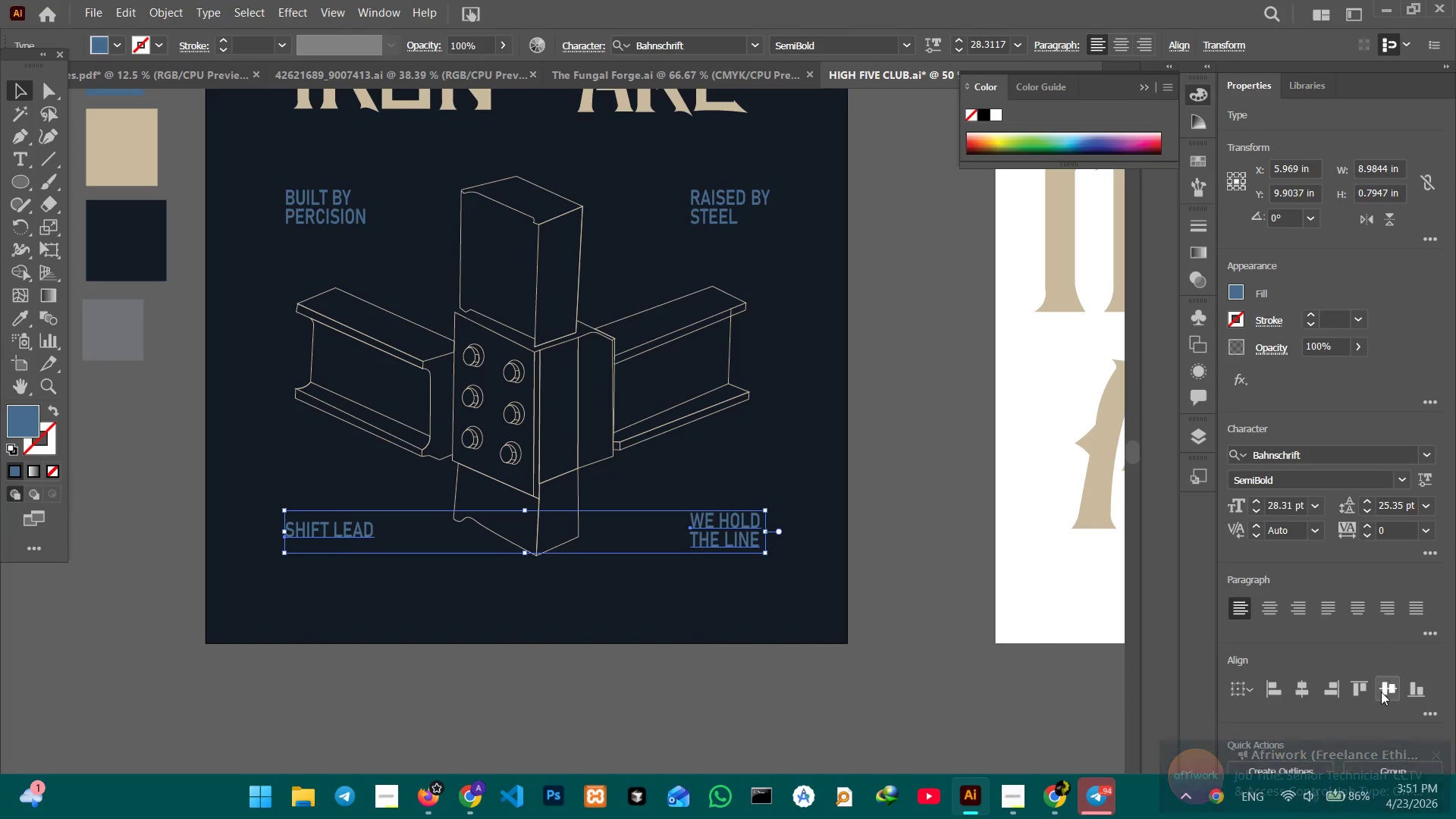 
left_click([1381, 692])
 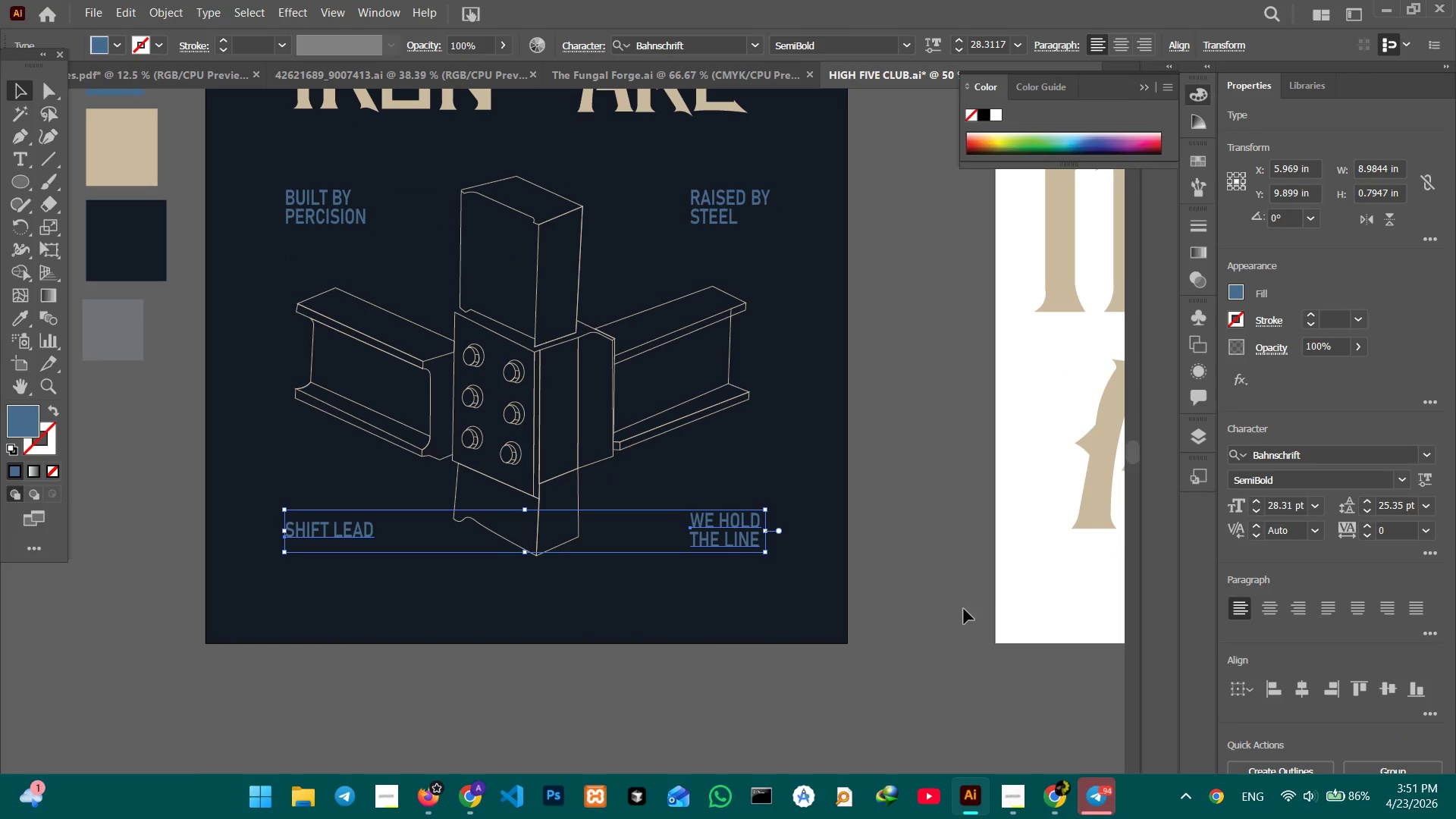 
left_click([962, 607])
 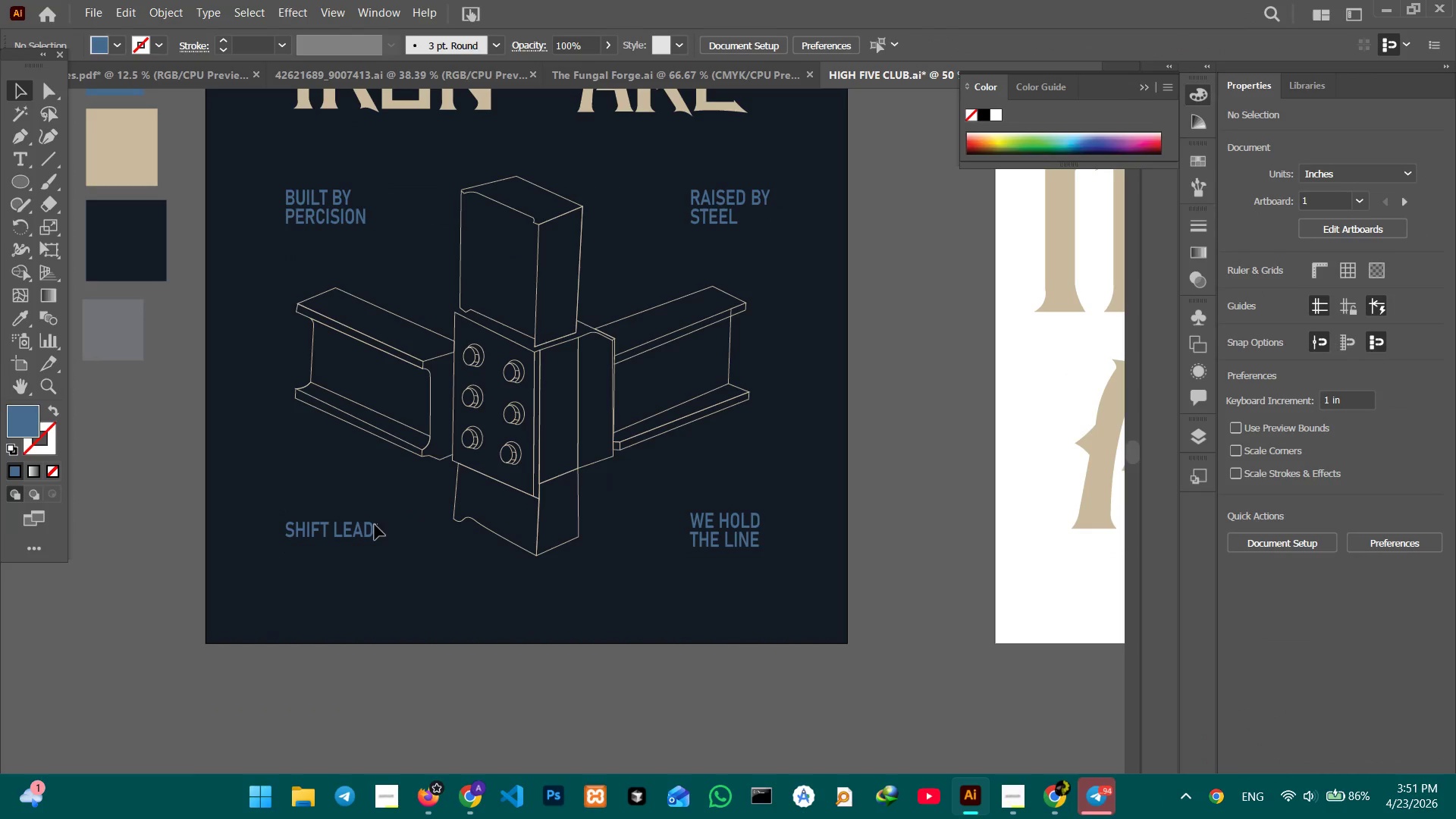 
double_click([372, 526])
 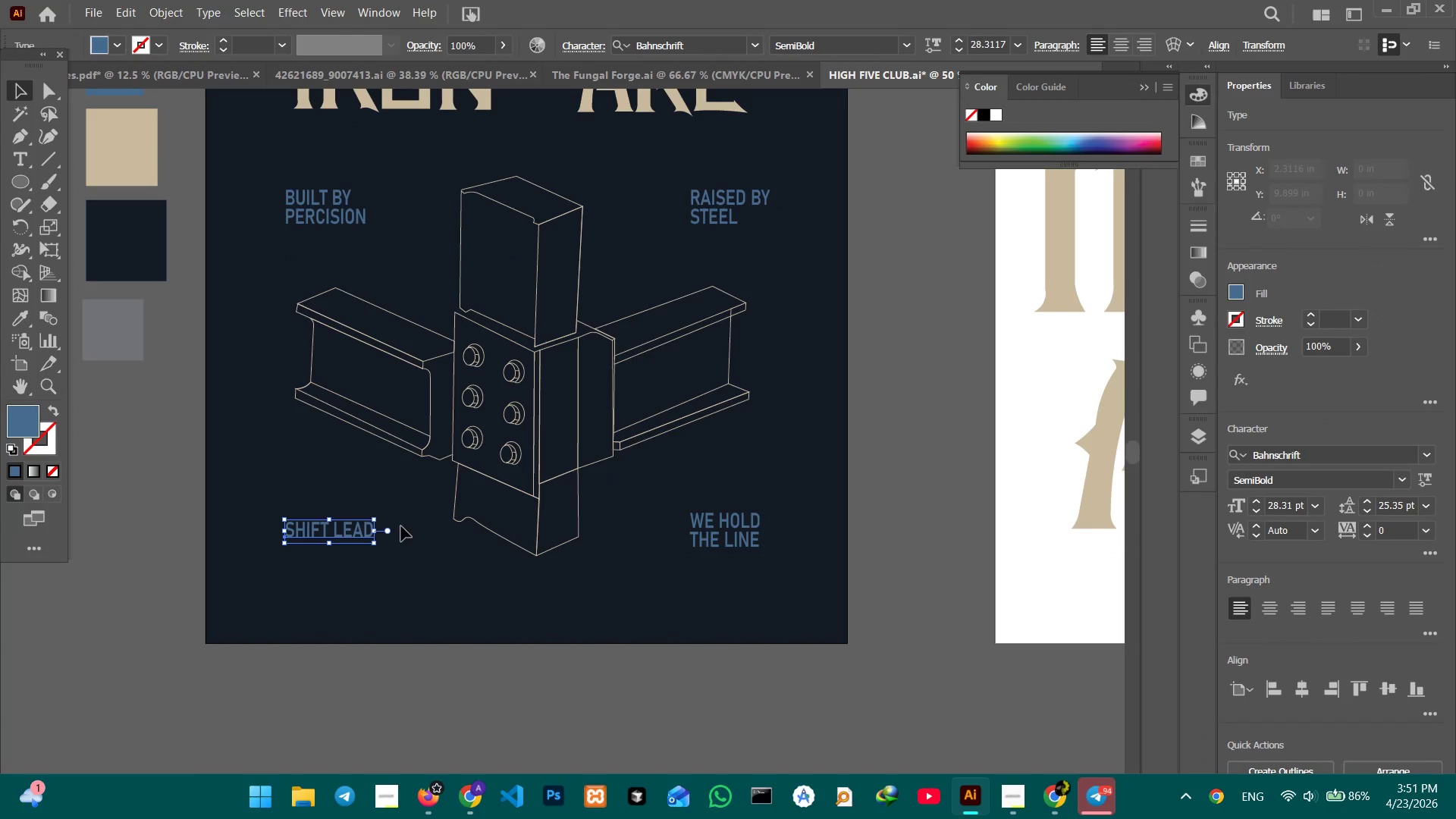 
hold_key(key=ShiftLeft, duration=0.88)
left_click([707, 544])
 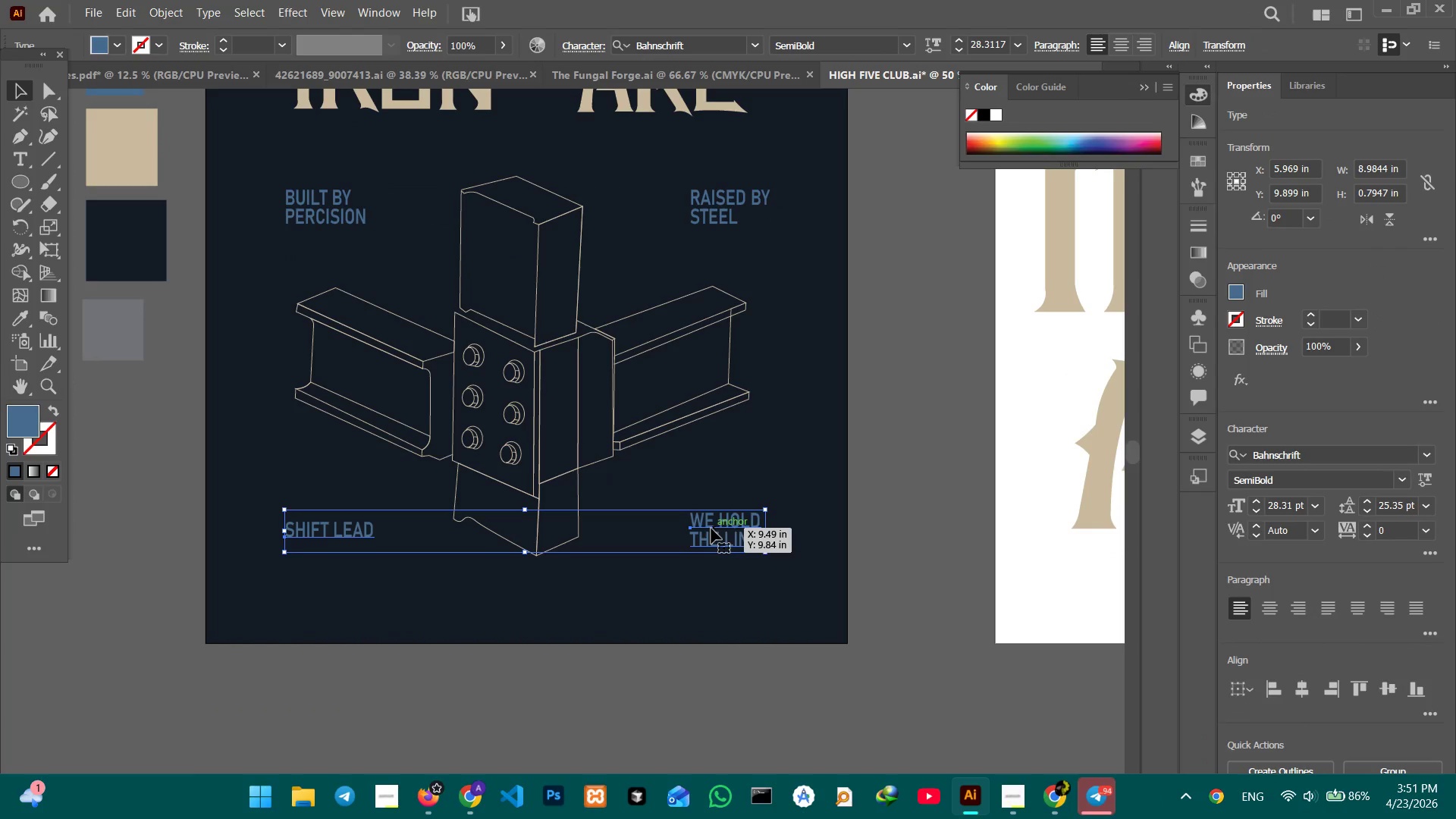 
left_click_drag(start_coordinate=[711, 528], to_coordinate=[711, 543])
 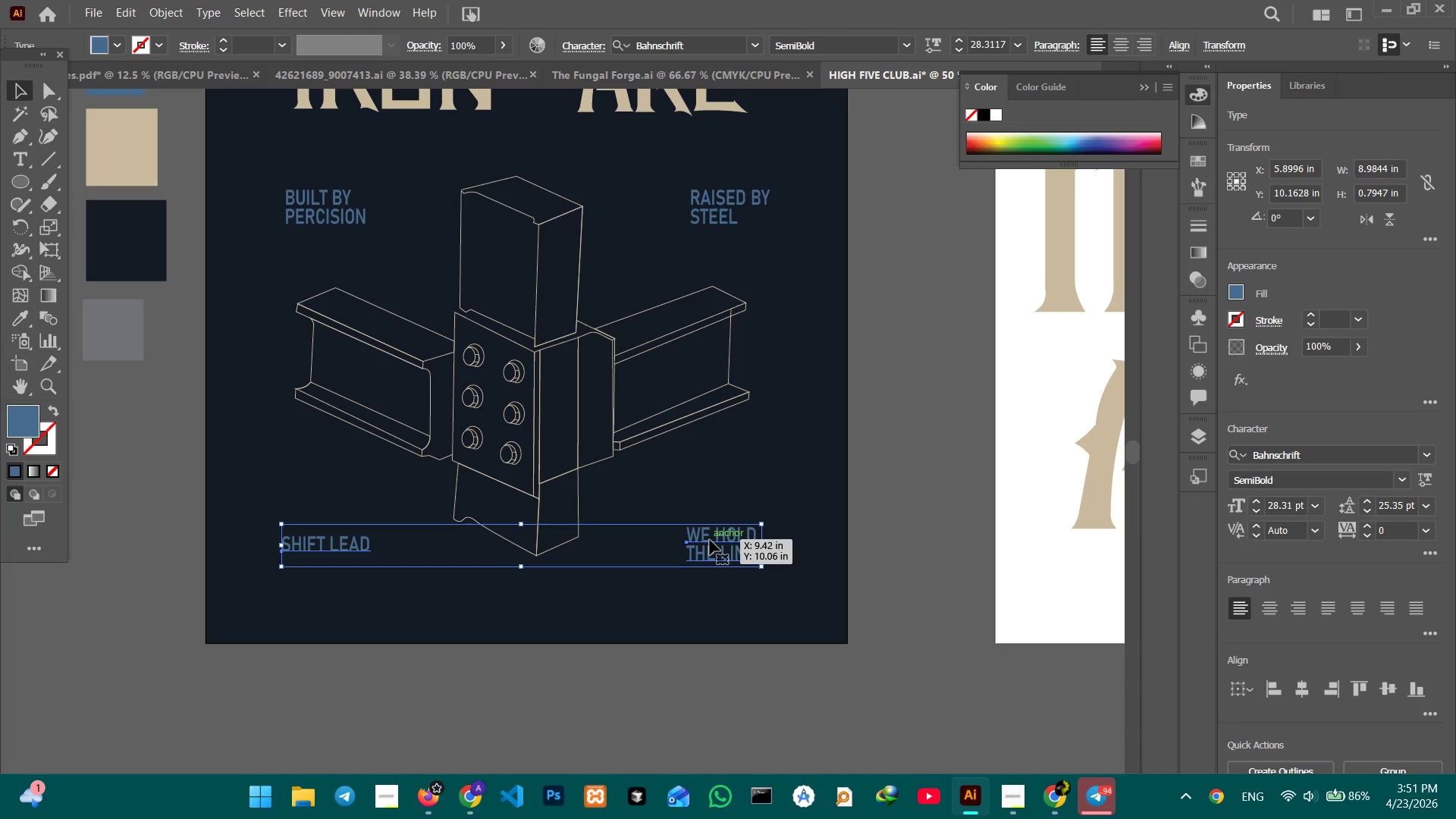 
left_click_drag(start_coordinate=[726, 552], to_coordinate=[725, 544])
 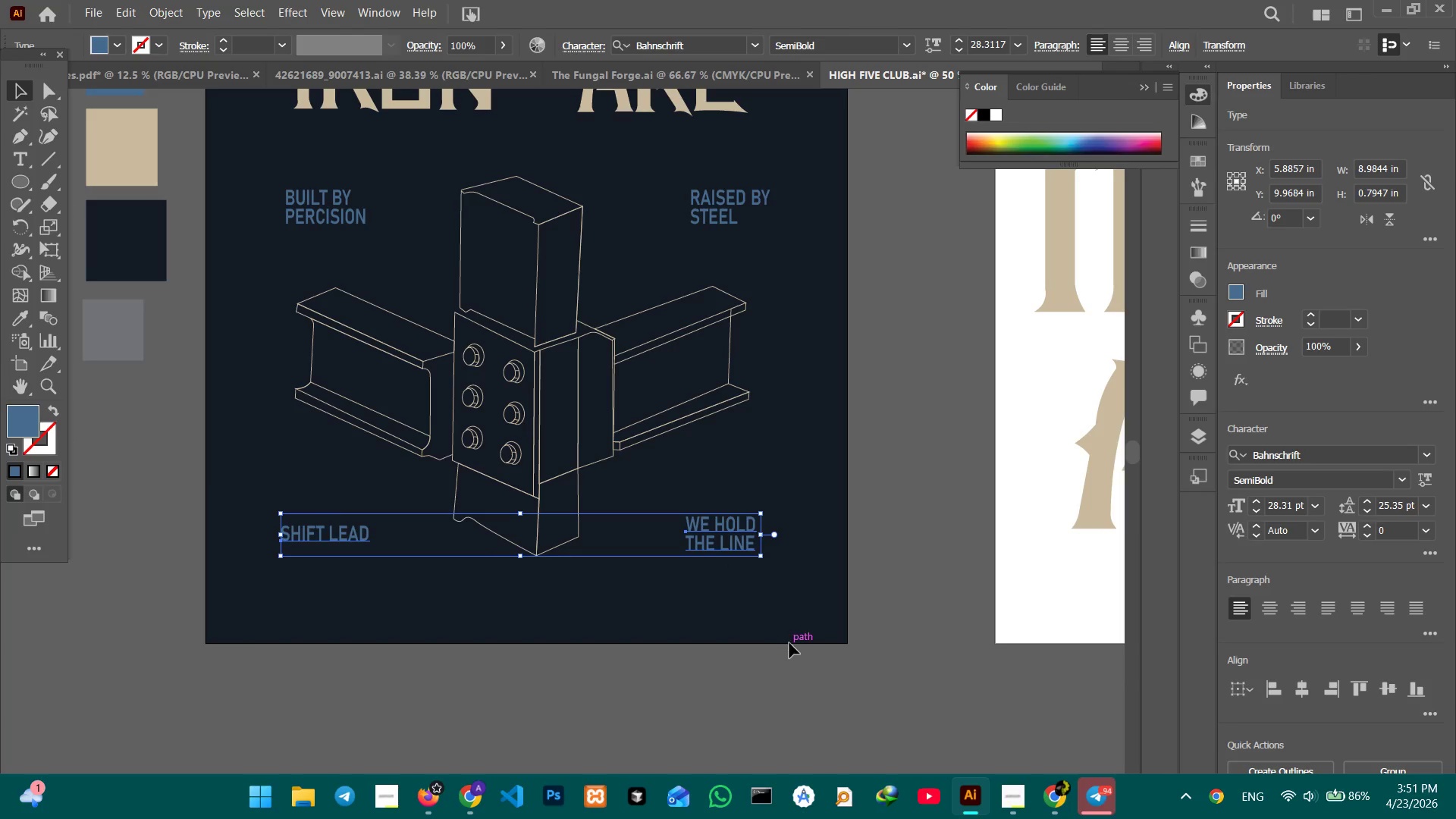 
left_click([789, 643])
 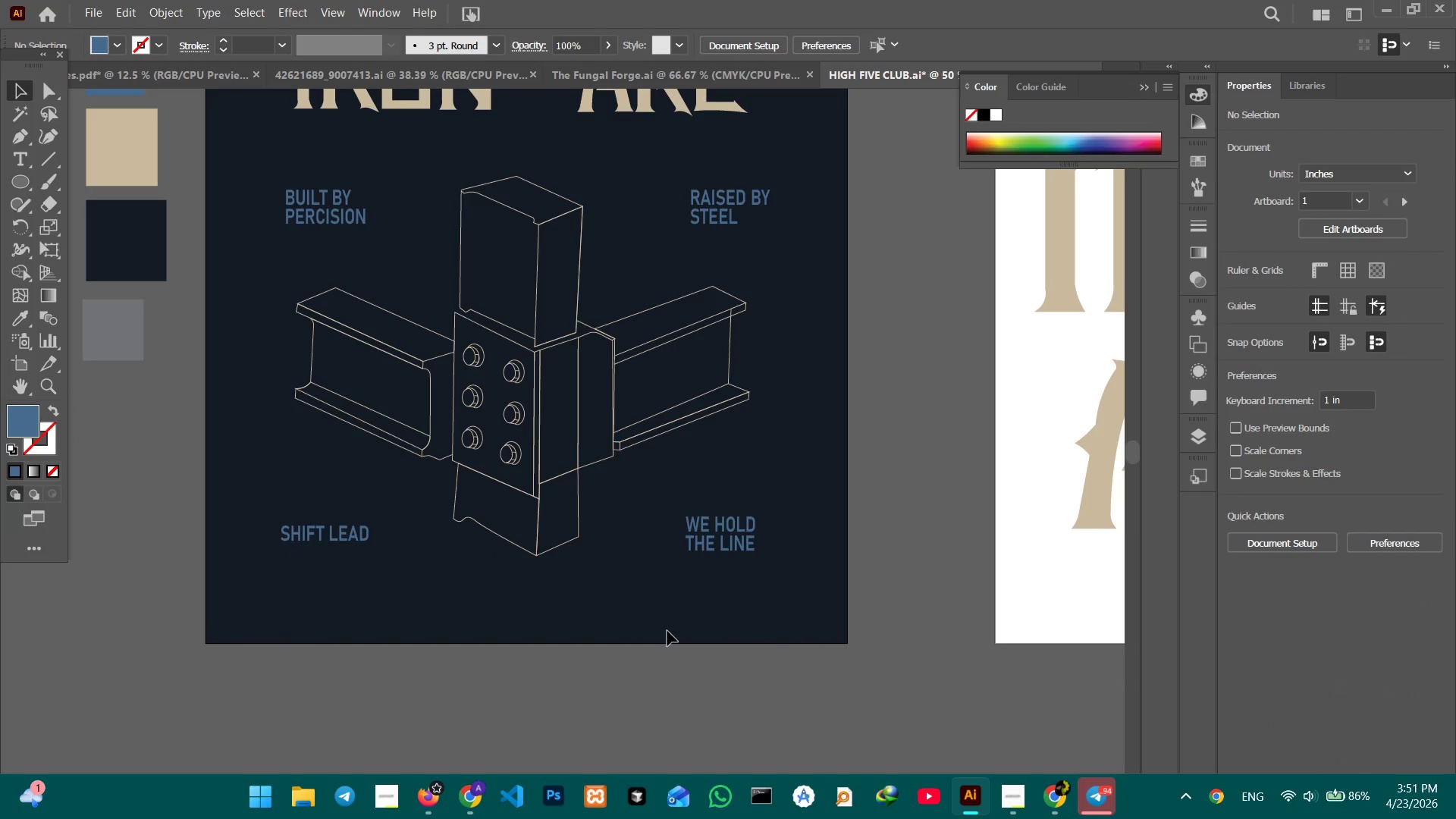 
hold_key(key=Space, duration=0.59)
 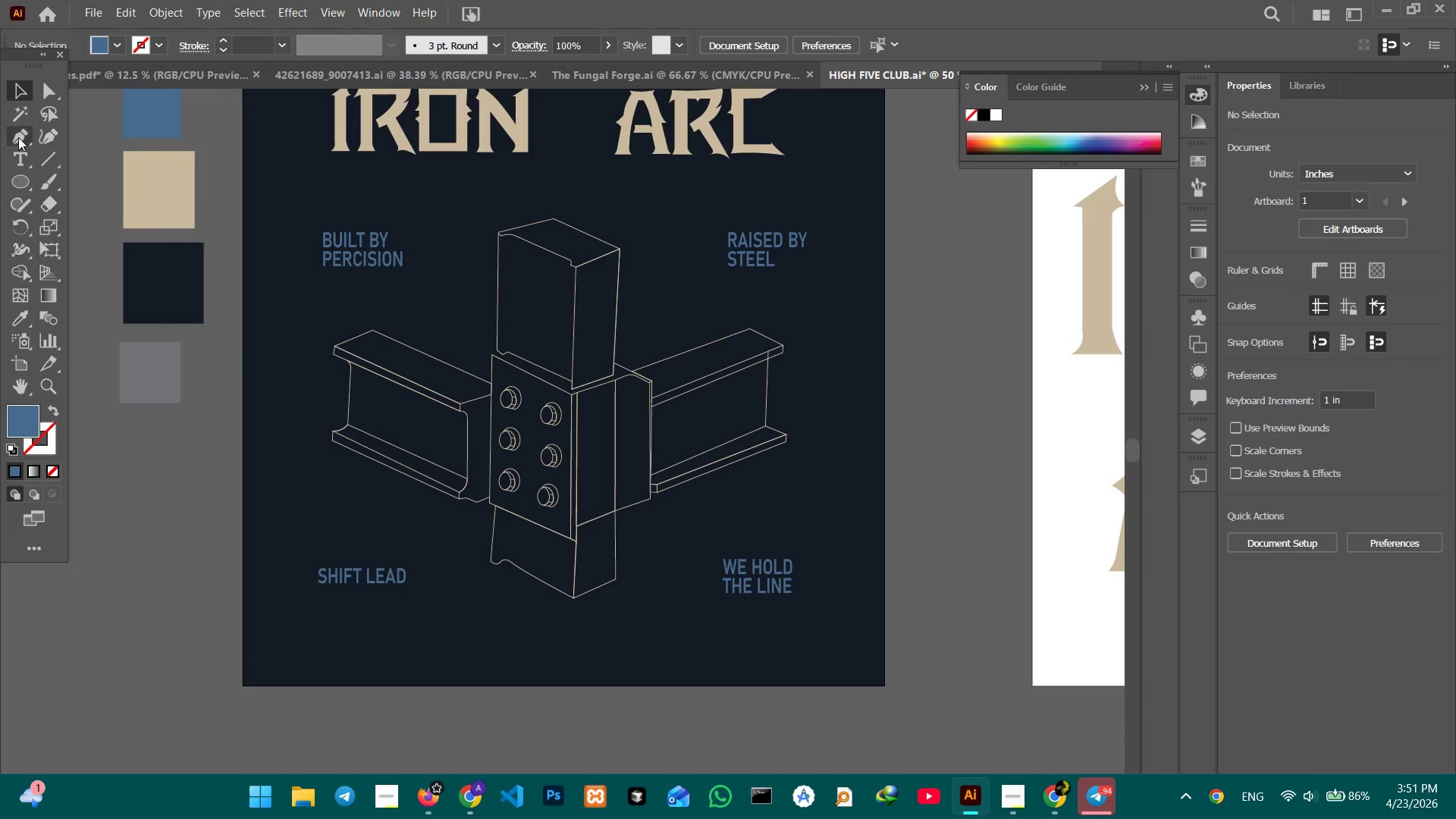 
left_click_drag(start_coordinate=[567, 530], to_coordinate=[605, 572])
 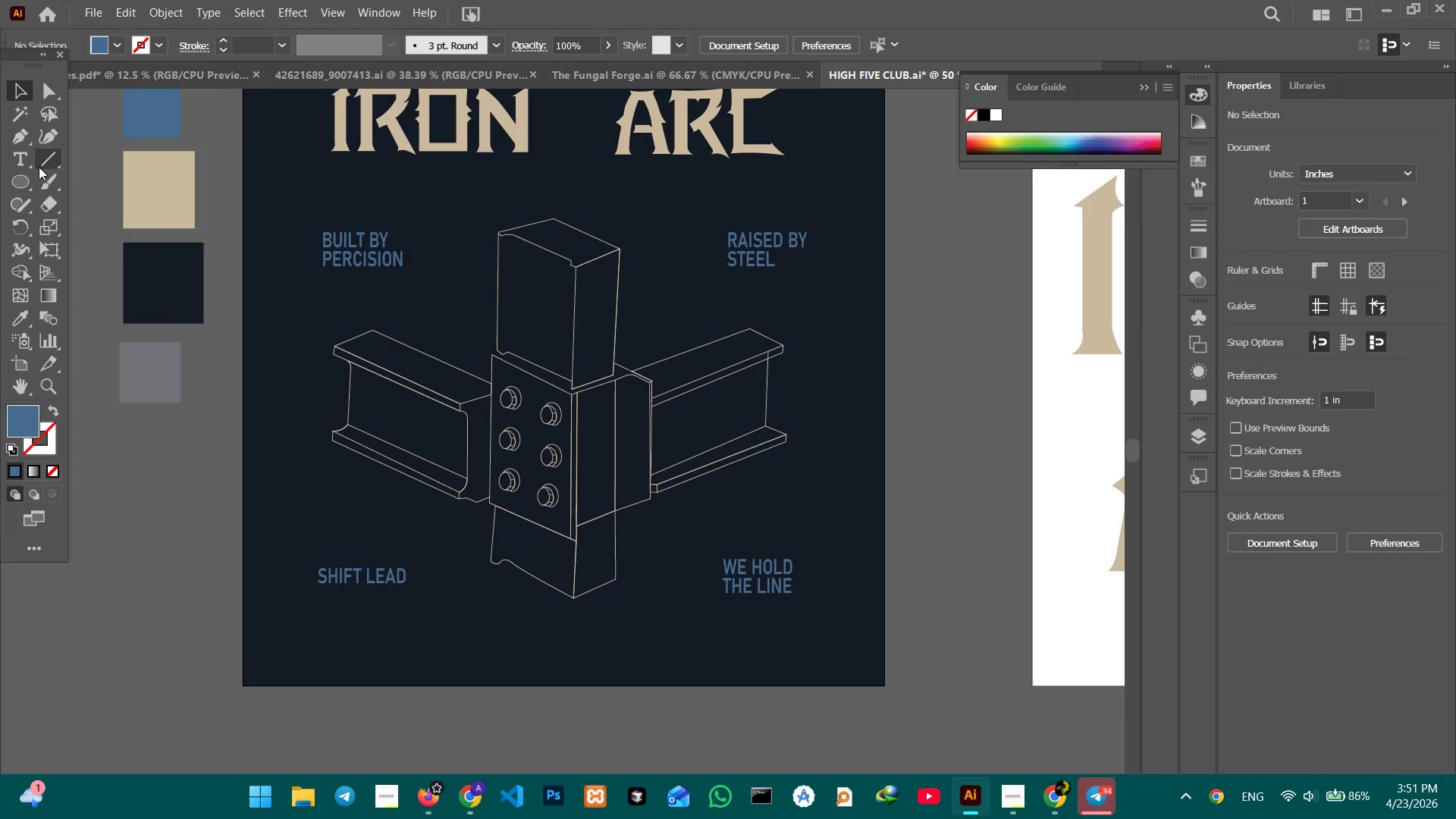 
left_click([40, 158])
 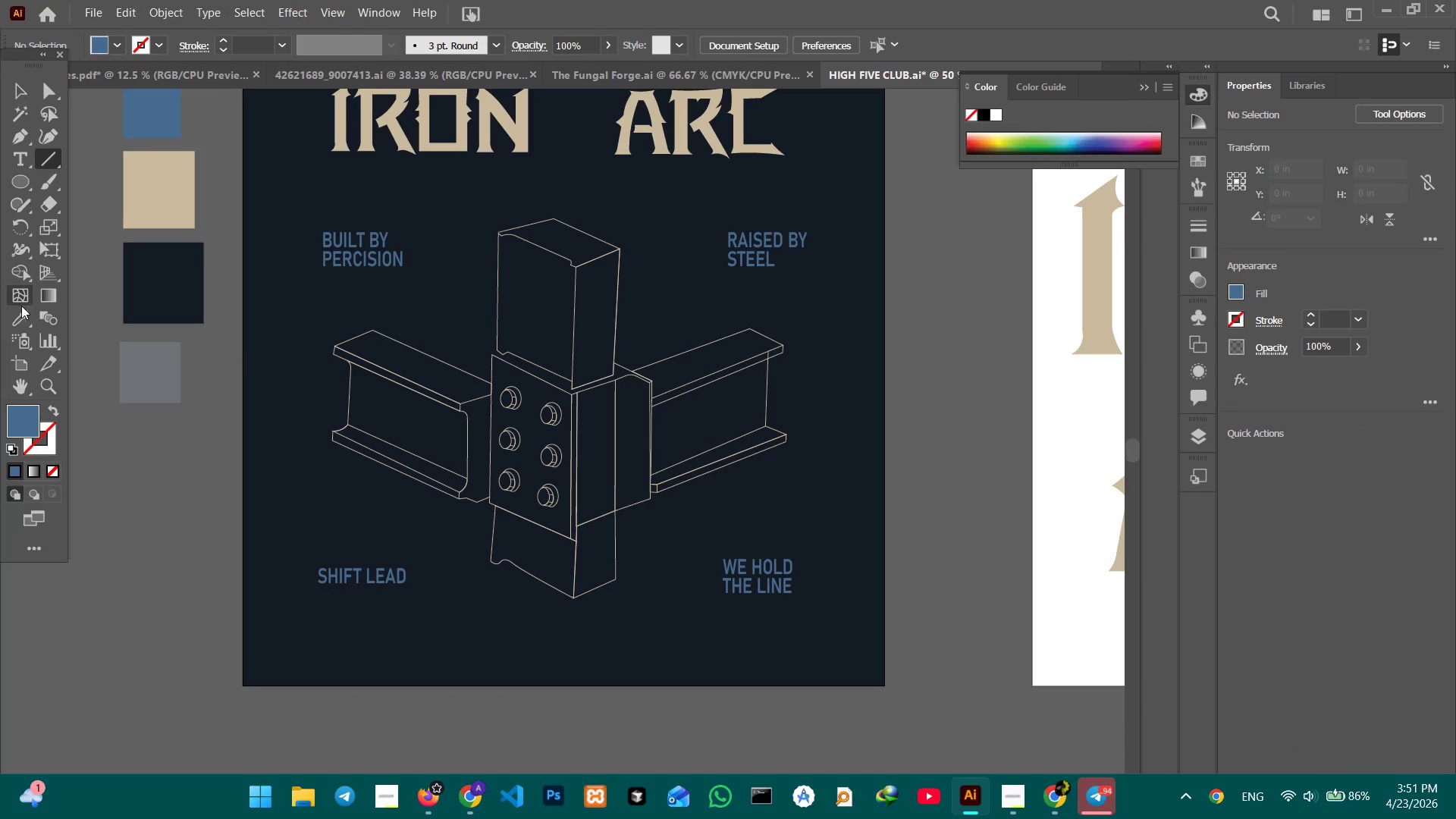 
left_click([21, 308])
 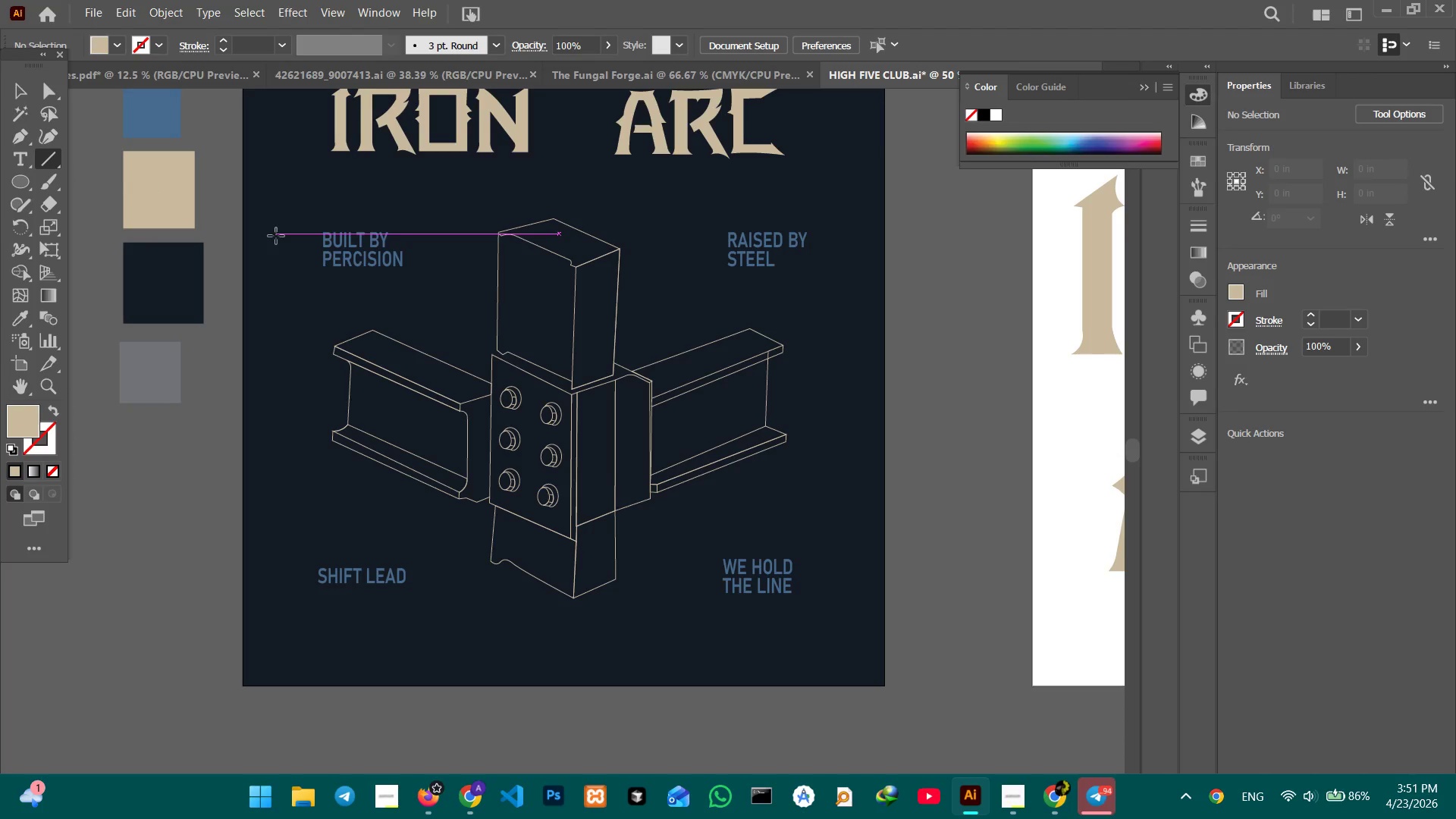 
left_click_drag(start_coordinate=[287, 235], to_coordinate=[288, 391])
 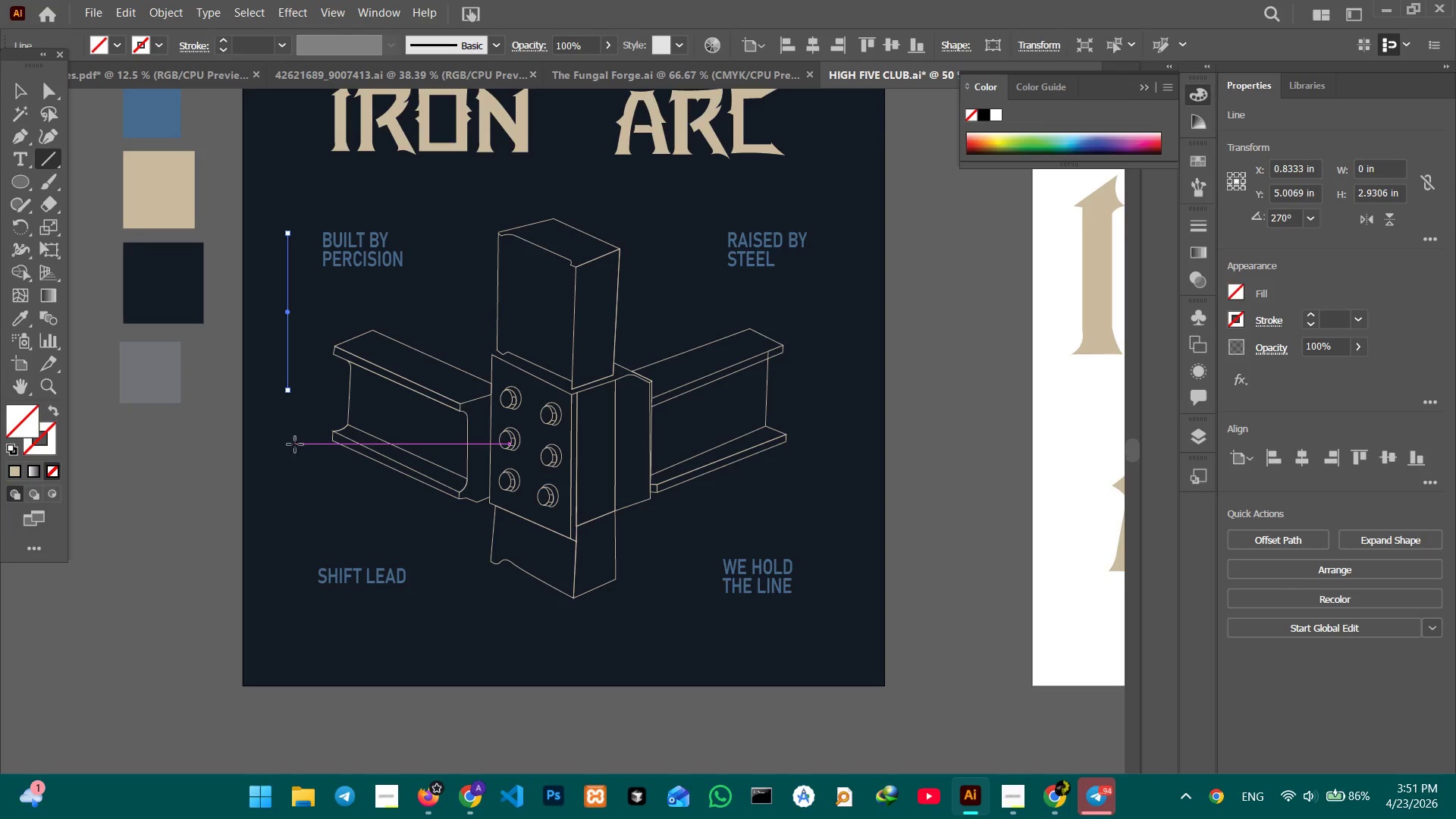 
hold_key(key=ControlLeft, duration=5.16)
 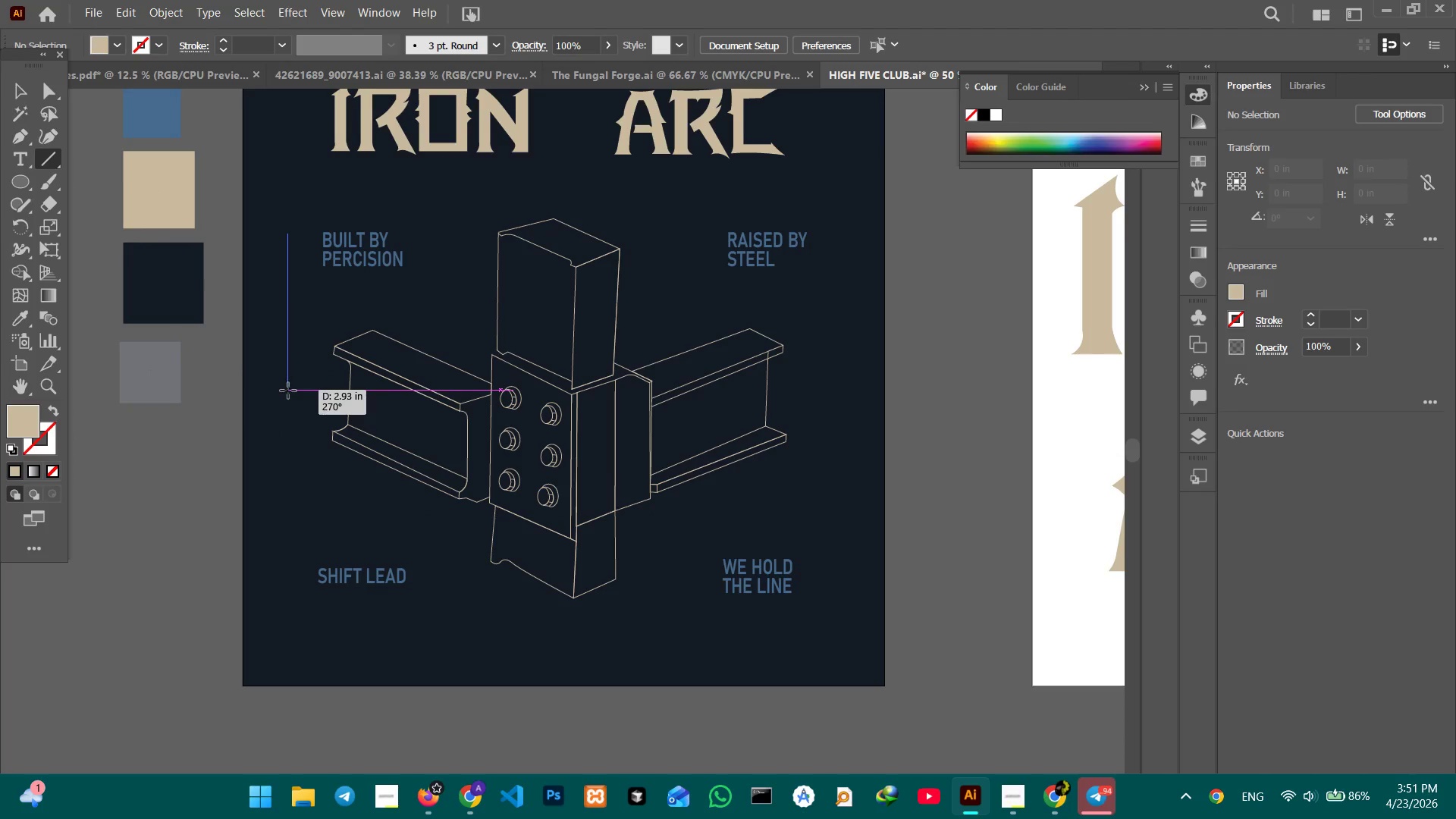 
hold_key(key=ShiftLeft, duration=1.38)
 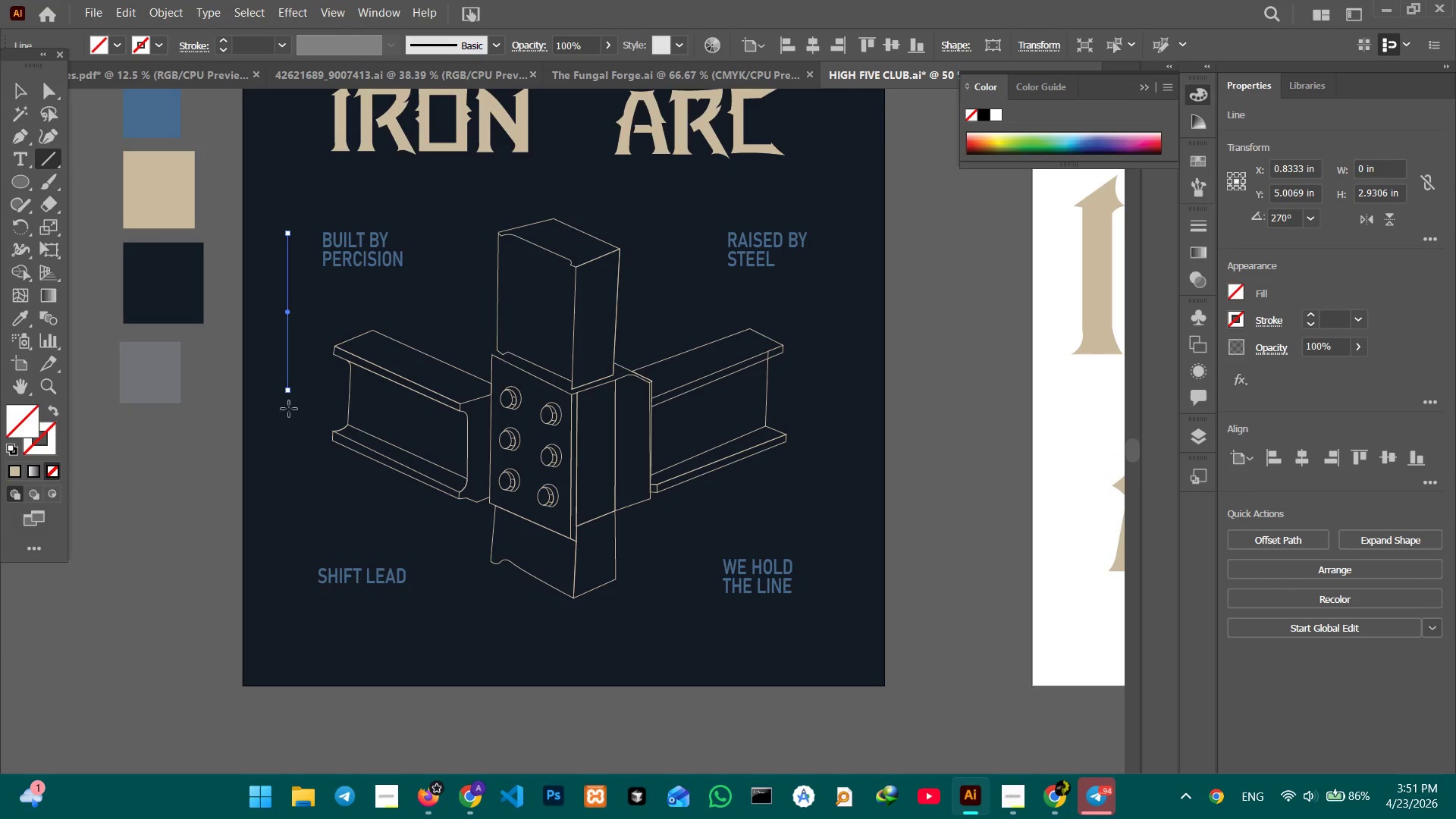 
left_click_drag(start_coordinate=[289, 409], to_coordinate=[306, 621])
 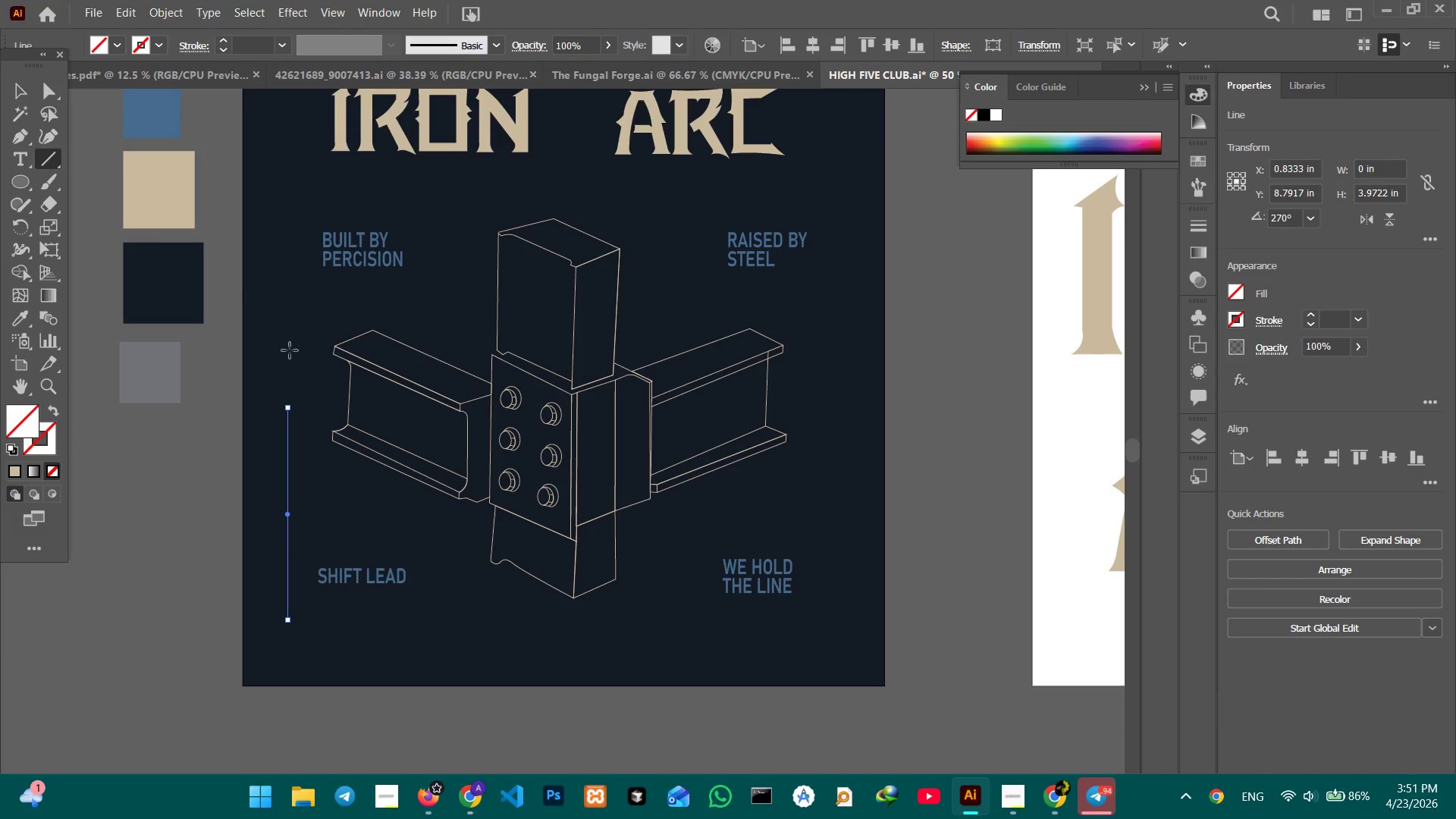 
hold_key(key=ShiftLeft, duration=4.41)
 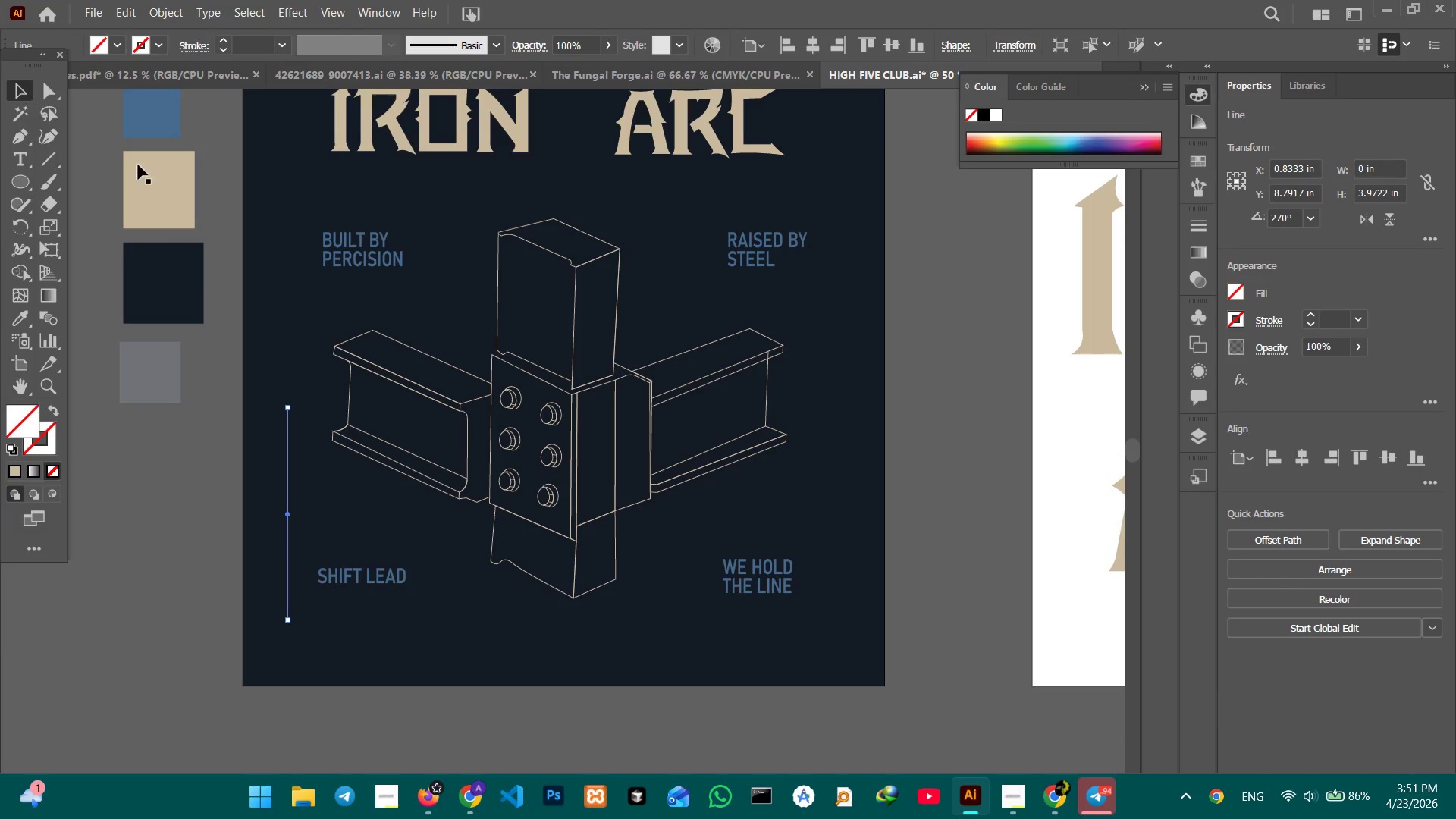 
hold_key(key=ShiftLeft, duration=0.92)
left_click([288, 291])
 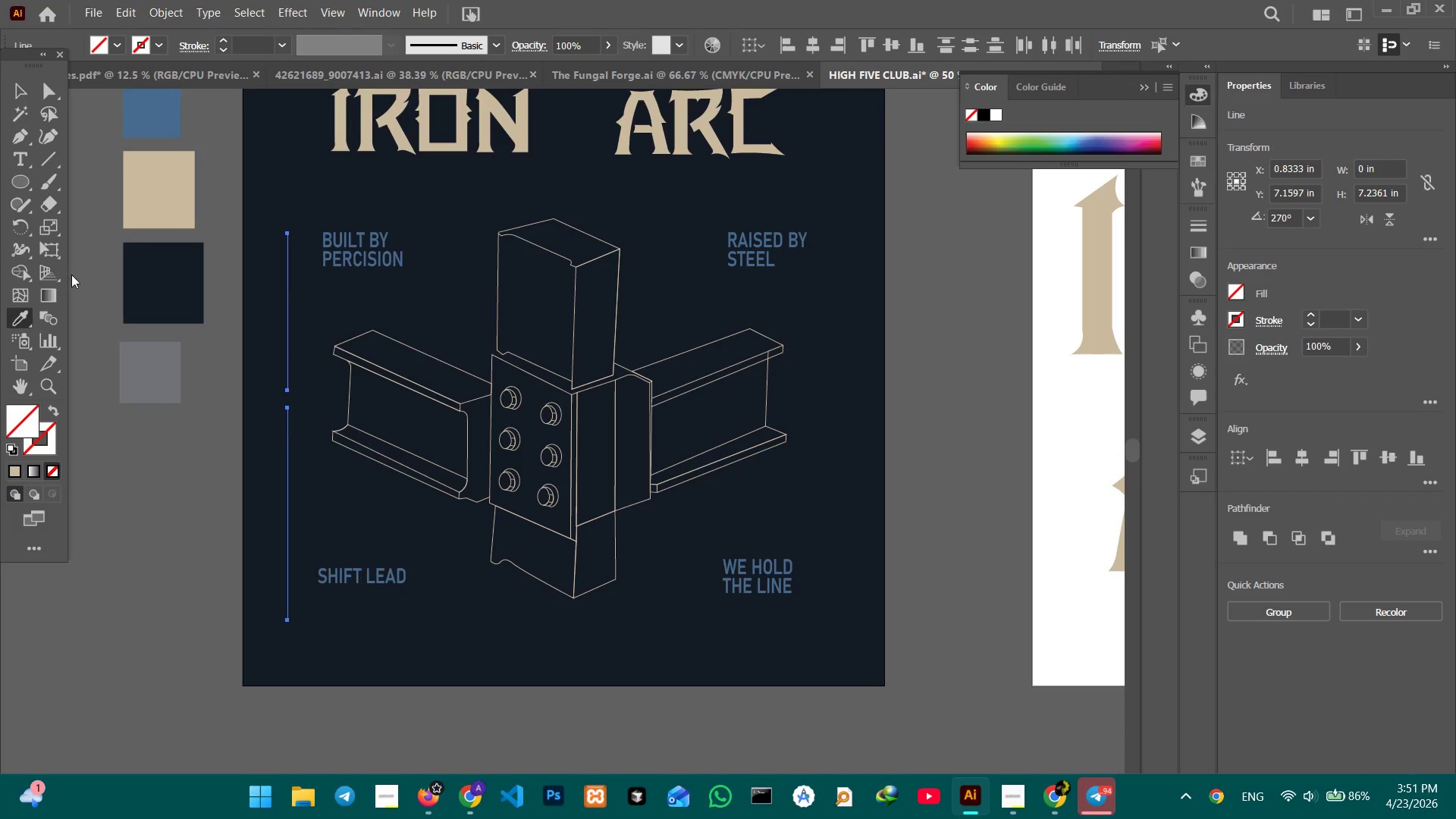 
double_click([157, 196])
 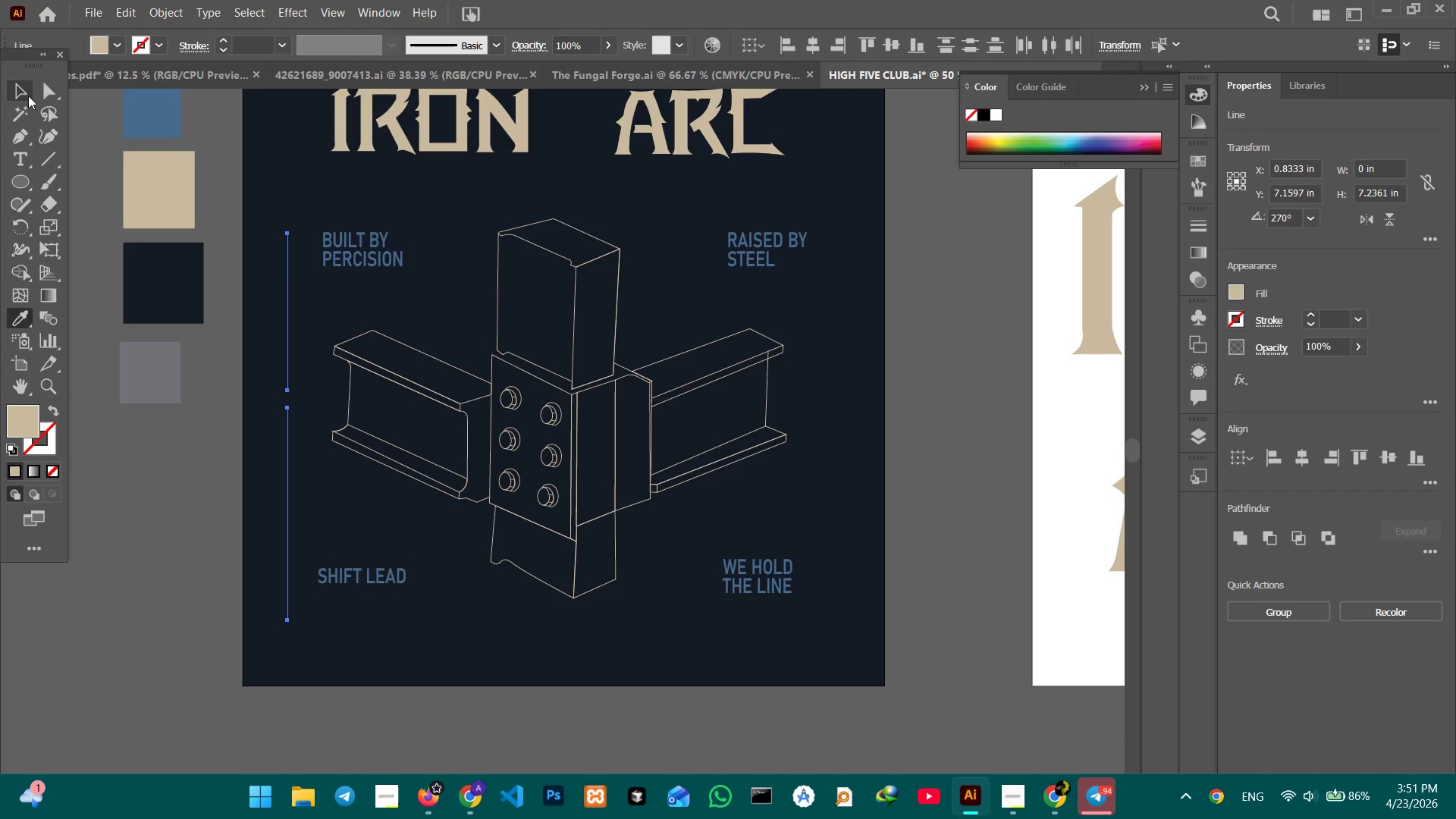 
left_click([28, 96])
 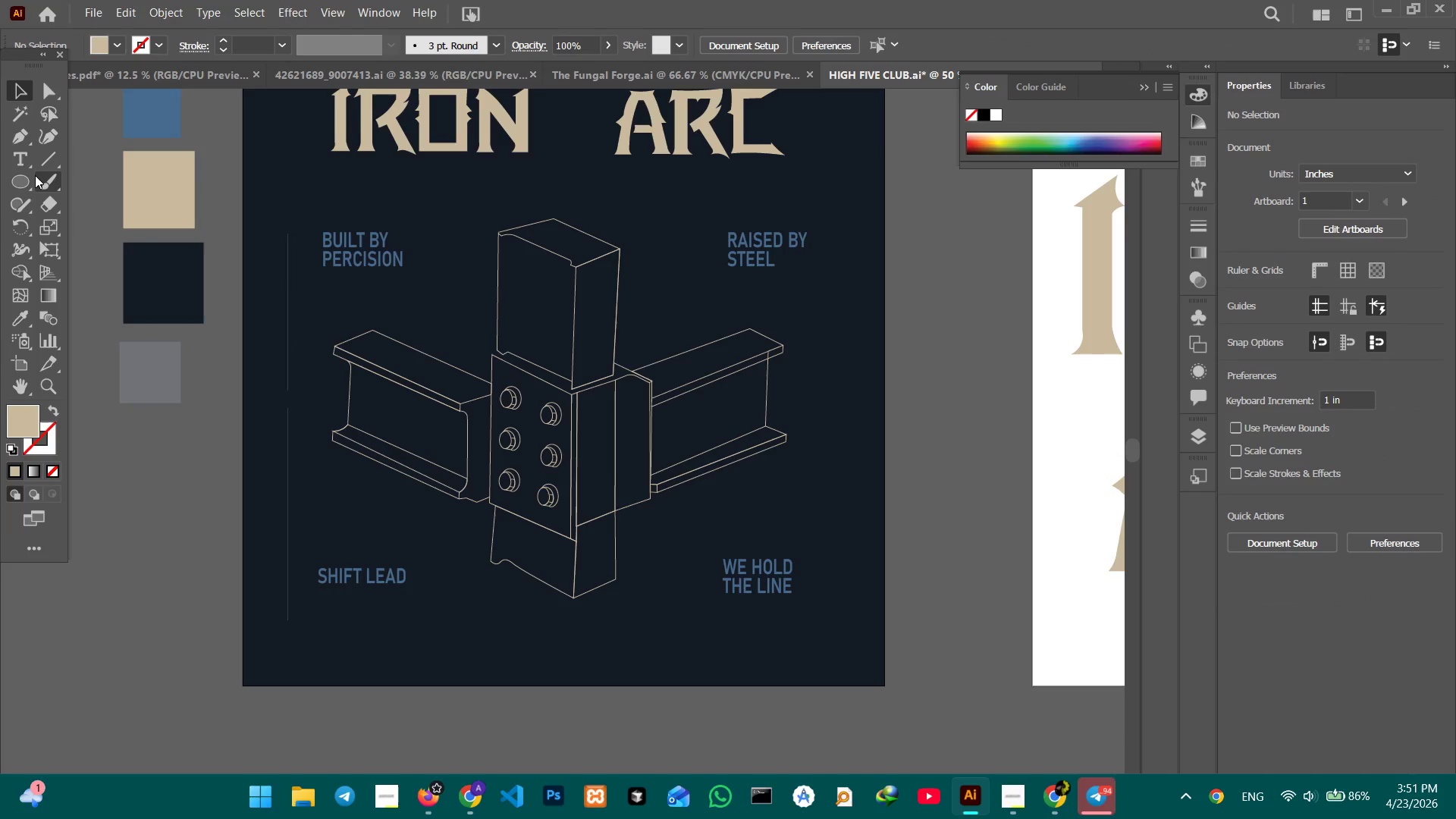 
left_click([27, 176])
 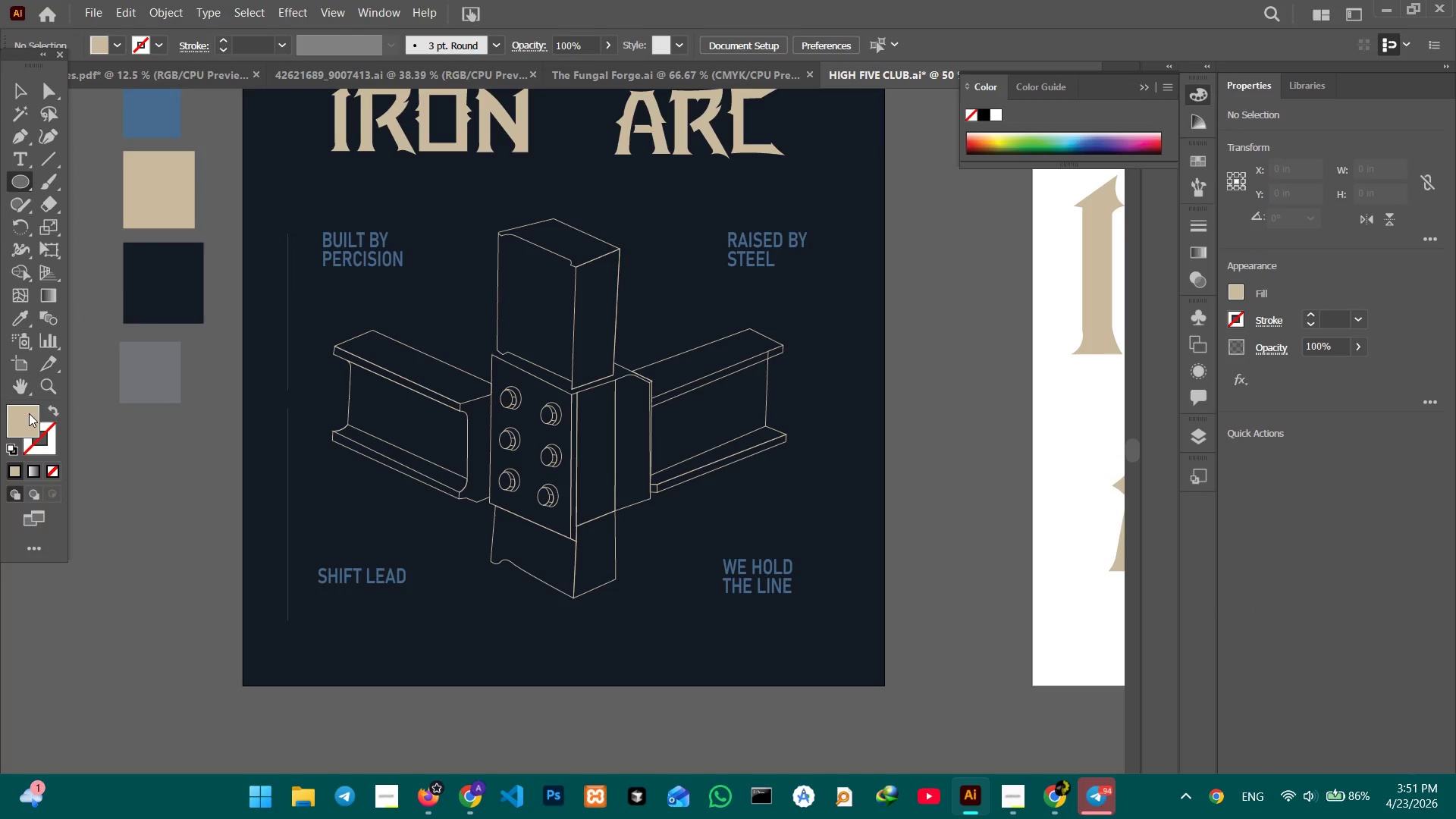 
left_click([154, 187])
 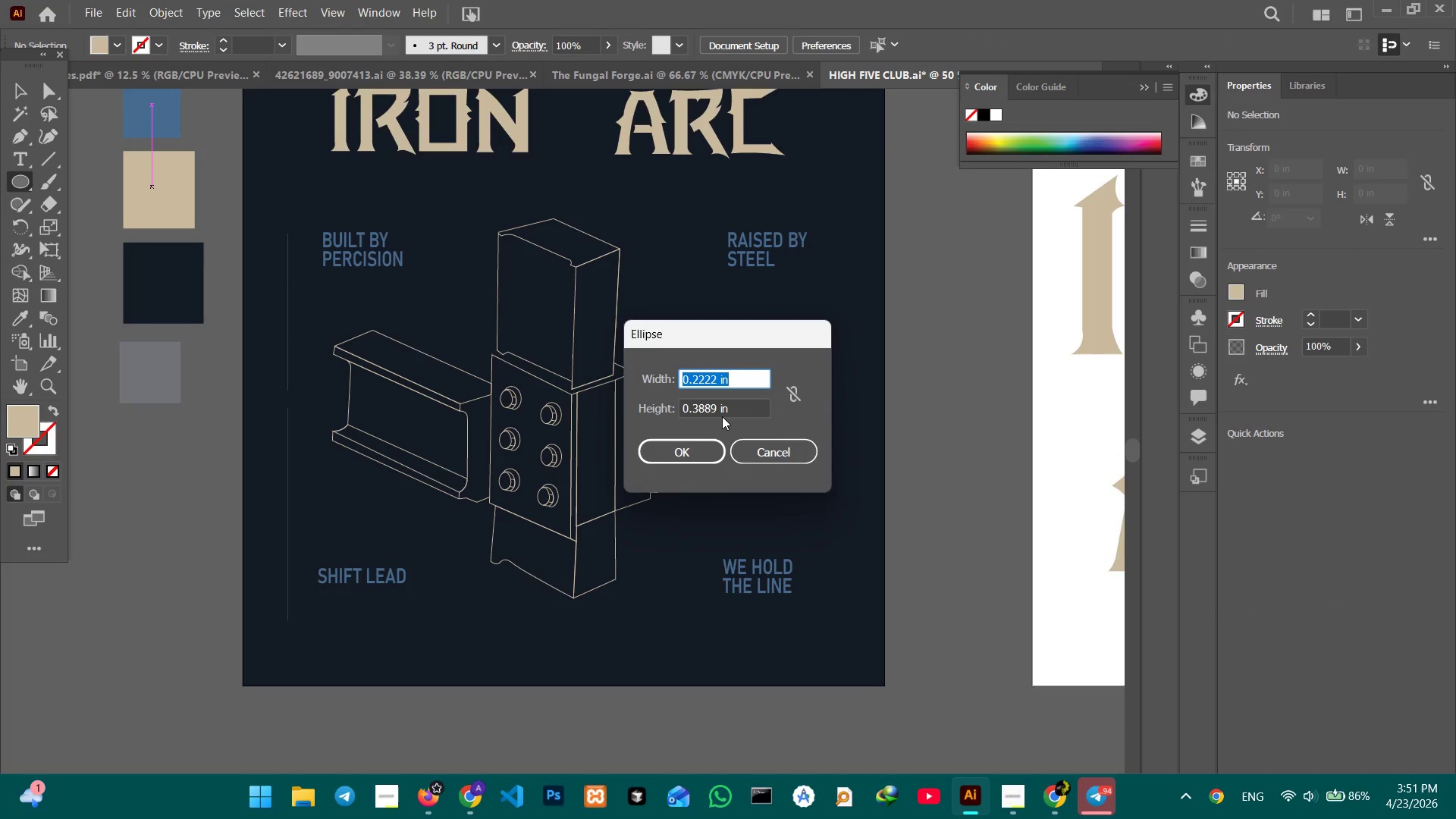 
left_click_drag(start_coordinate=[751, 448], to_coordinate=[745, 447])
 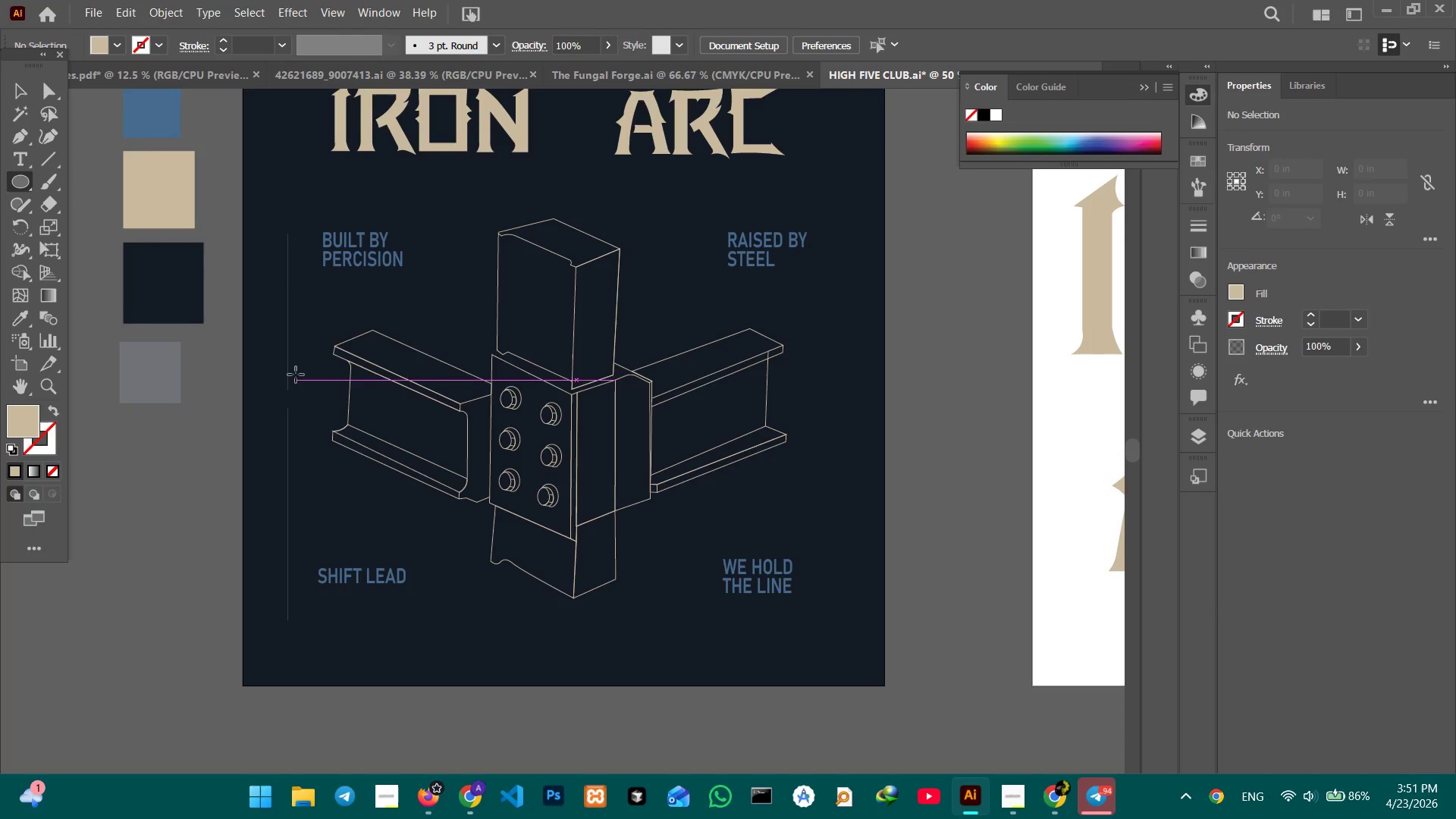 
key(Control+Equal)
 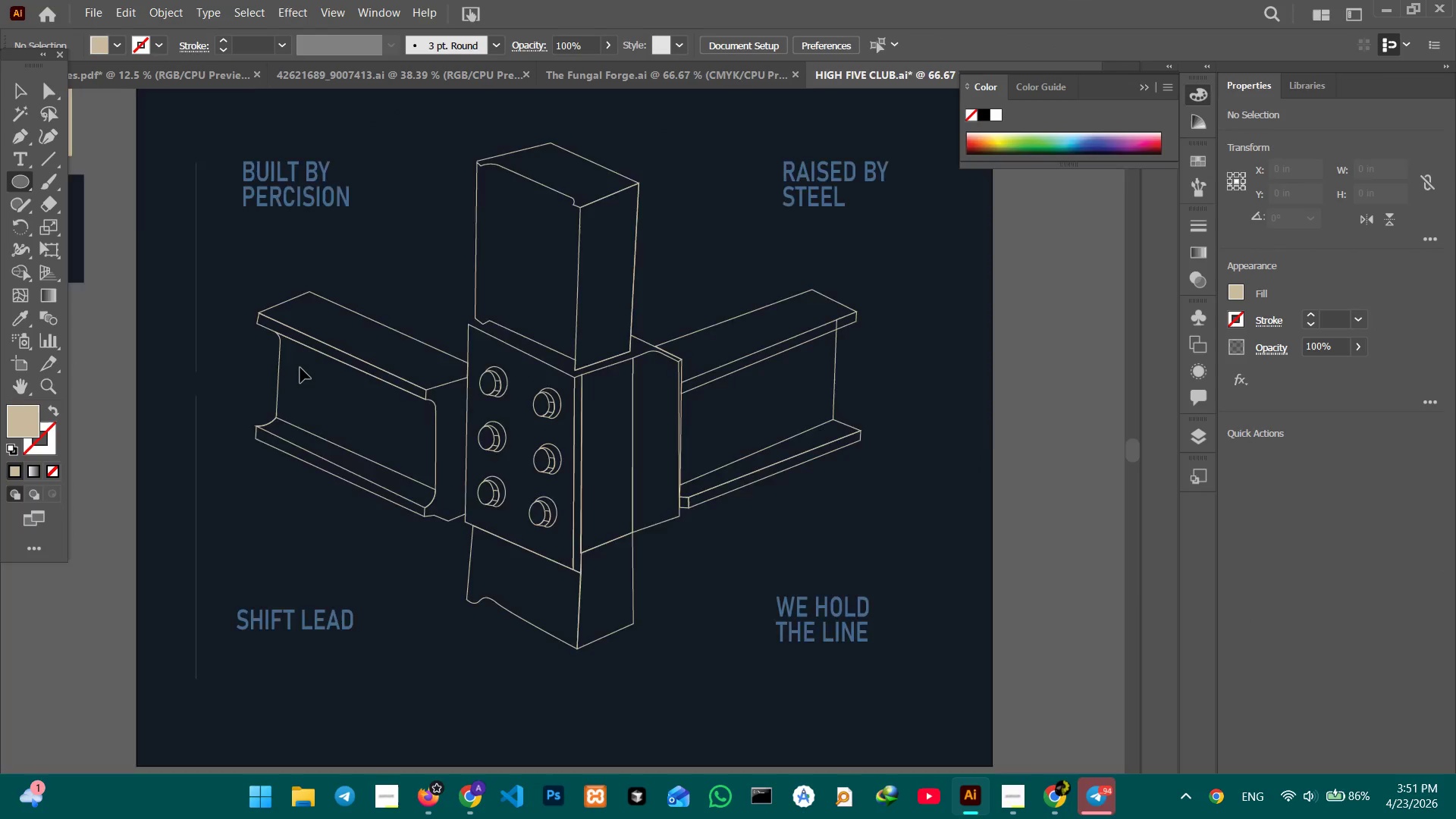 
key(Control+Equal)
 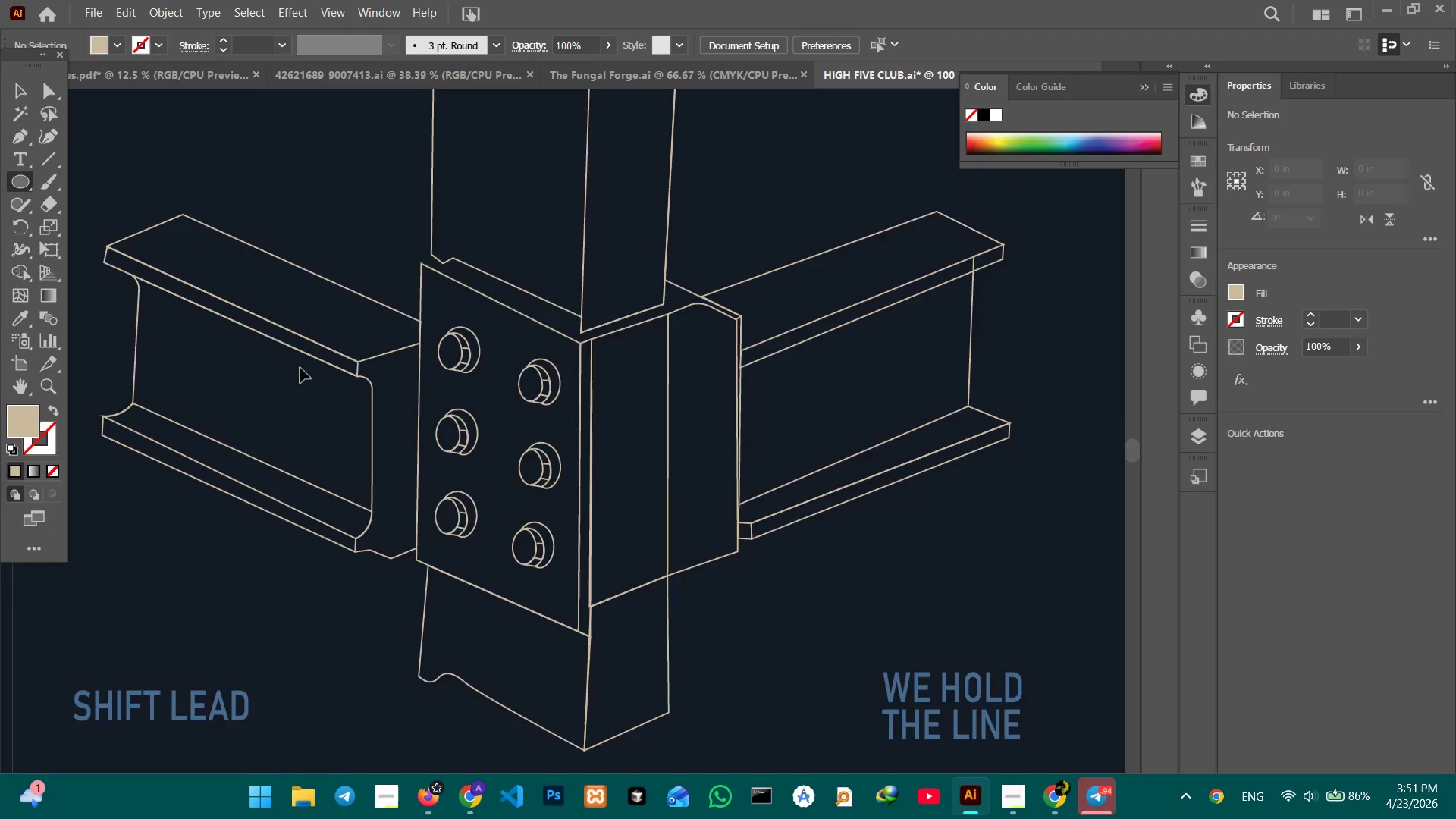 
key(Control+Equal)
 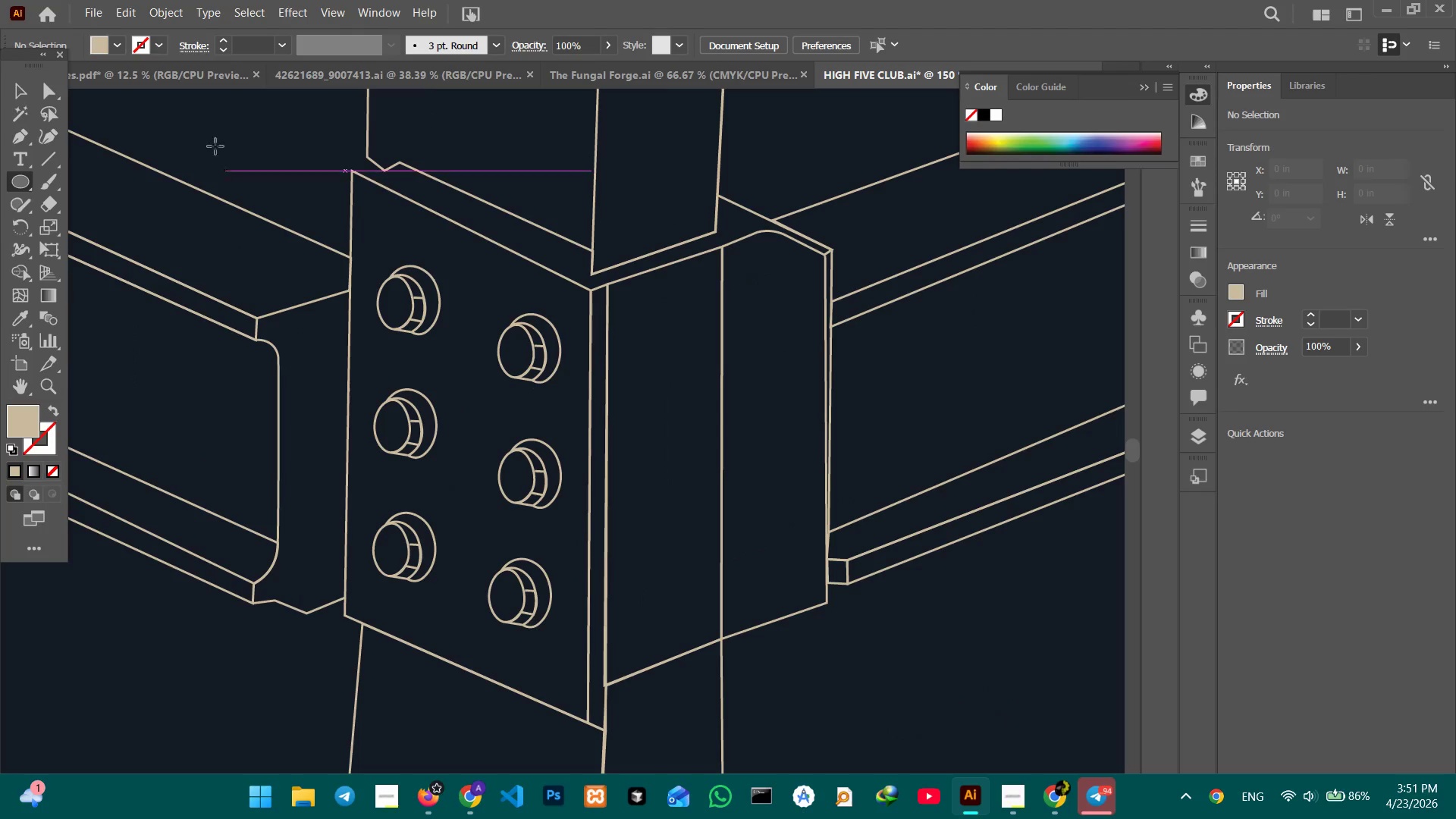 
hold_key(key=Space, duration=0.7)
 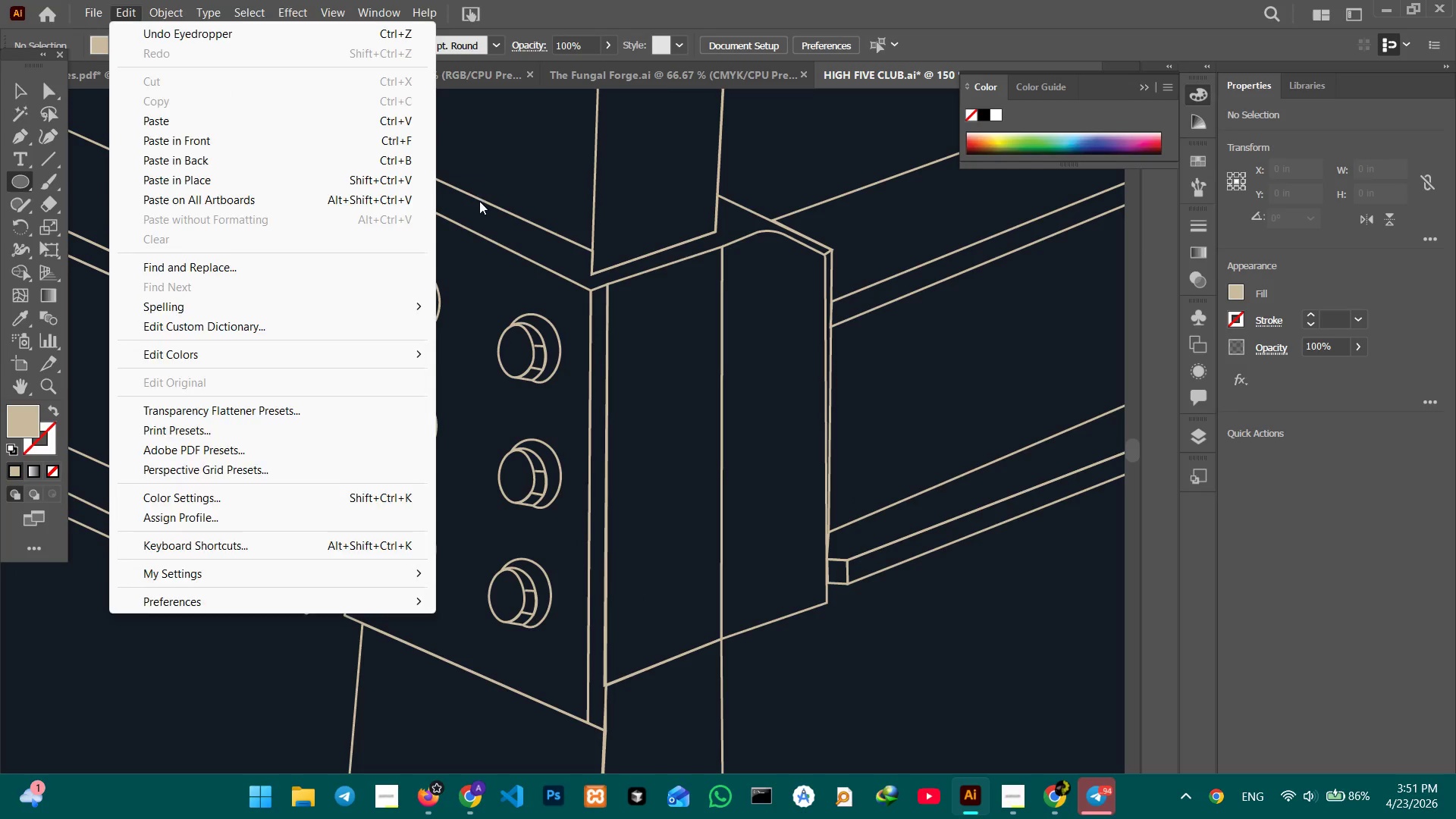 
left_click_drag(start_coordinate=[105, 3], to_coordinate=[513, 193])
 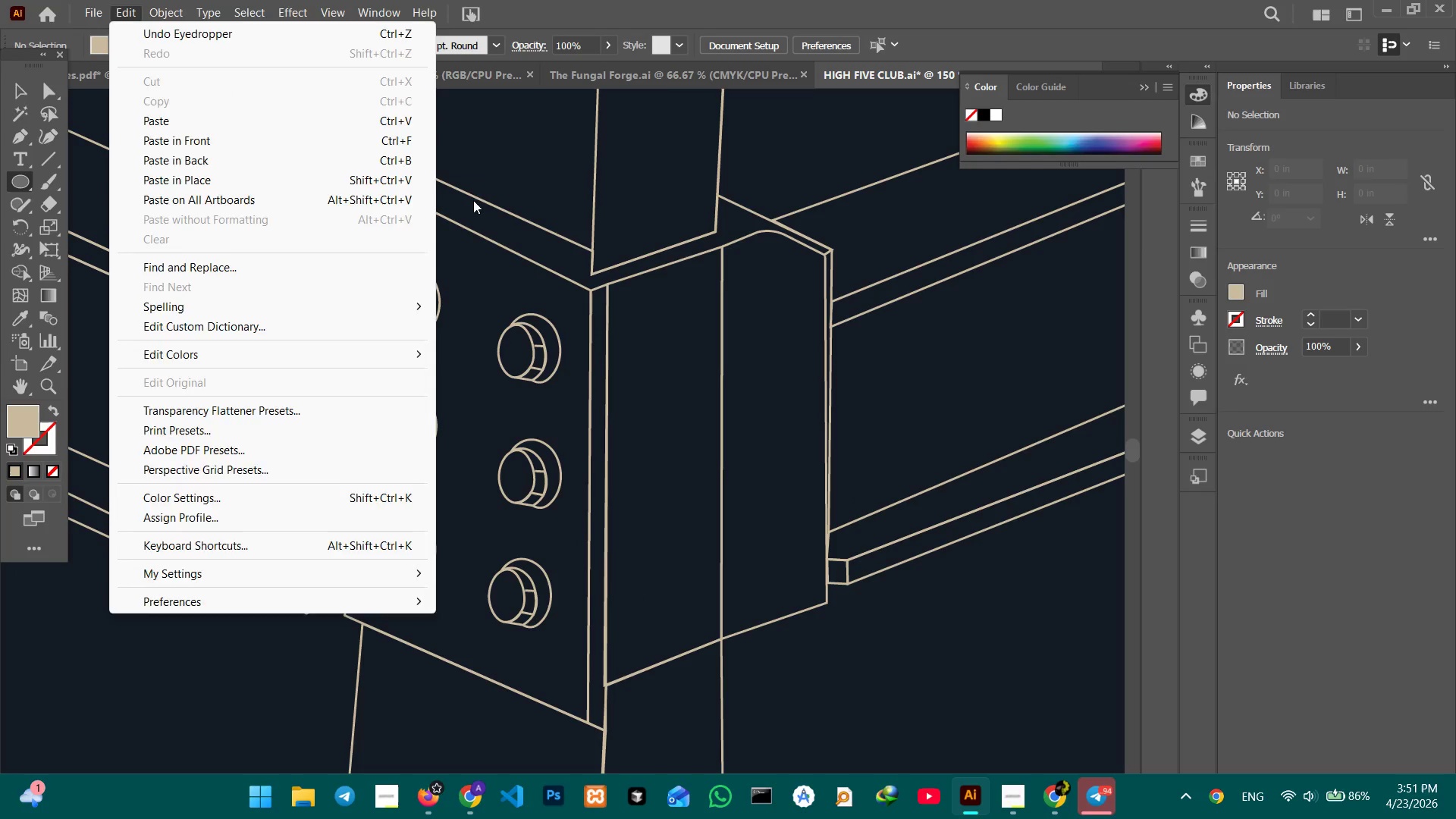 
hold_key(key=Space, duration=1.5)
 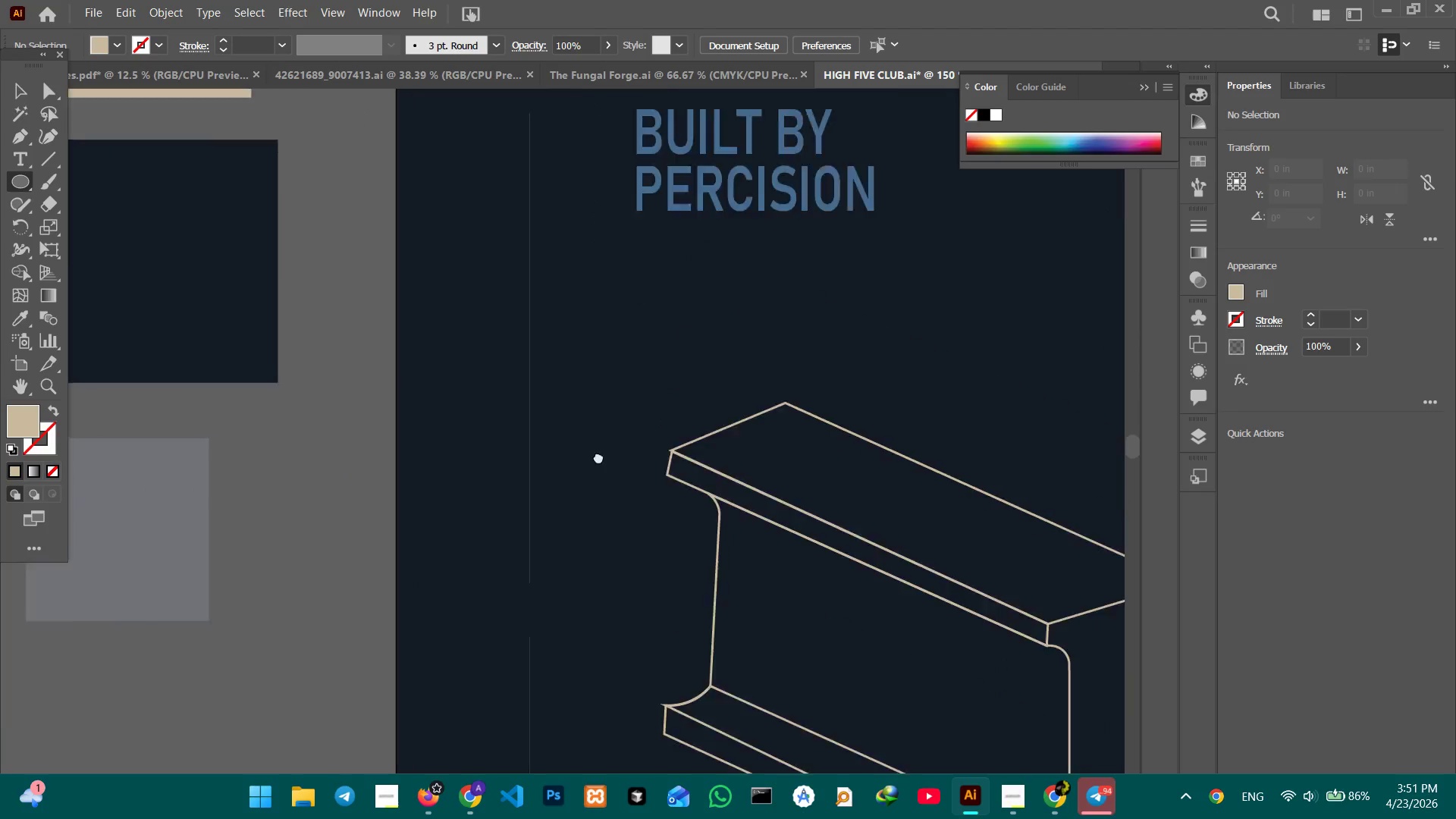 
left_click_drag(start_coordinate=[478, 199], to_coordinate=[827, 263])
 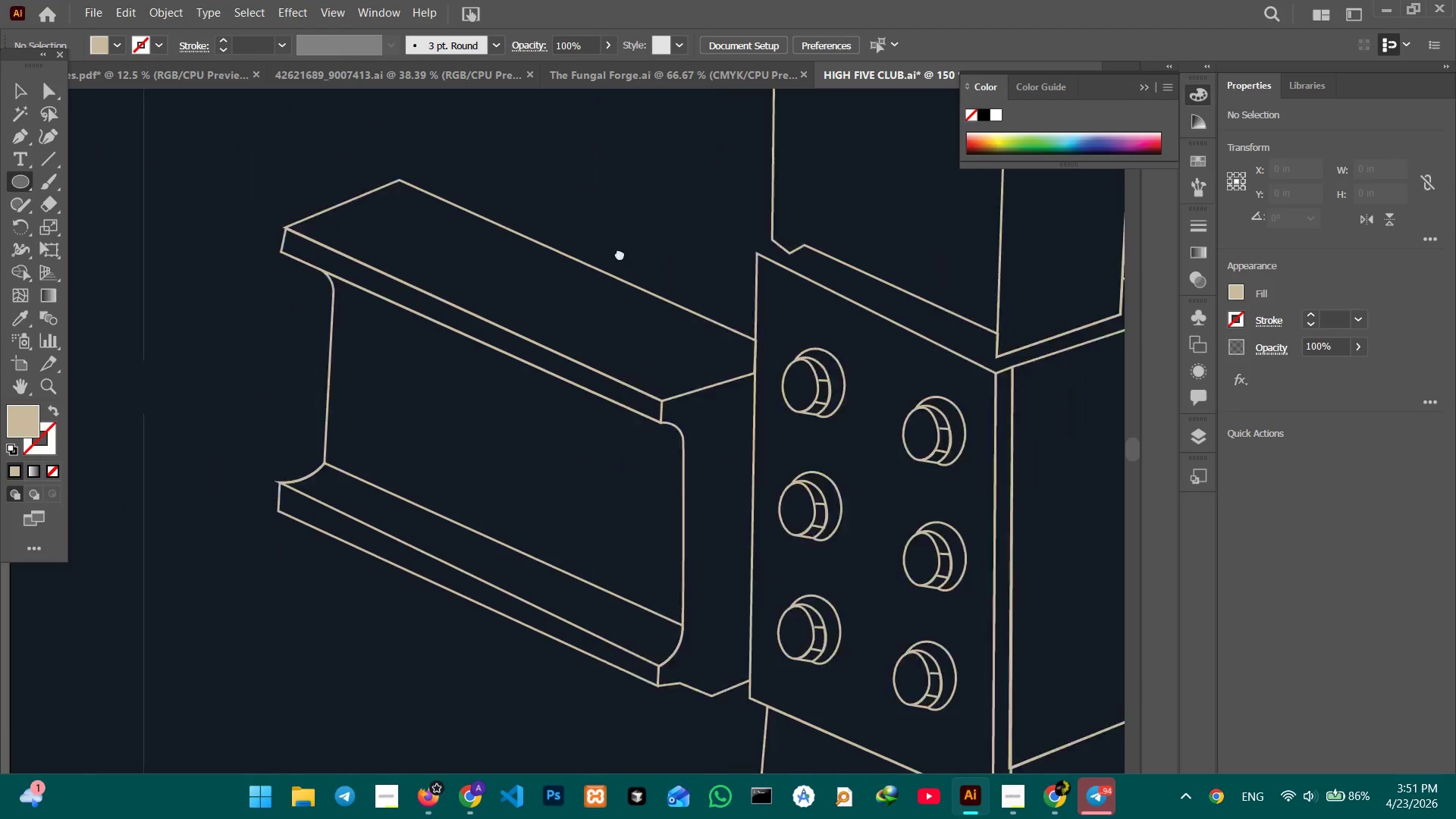 
left_click_drag(start_coordinate=[492, 224], to_coordinate=[854, 297])
 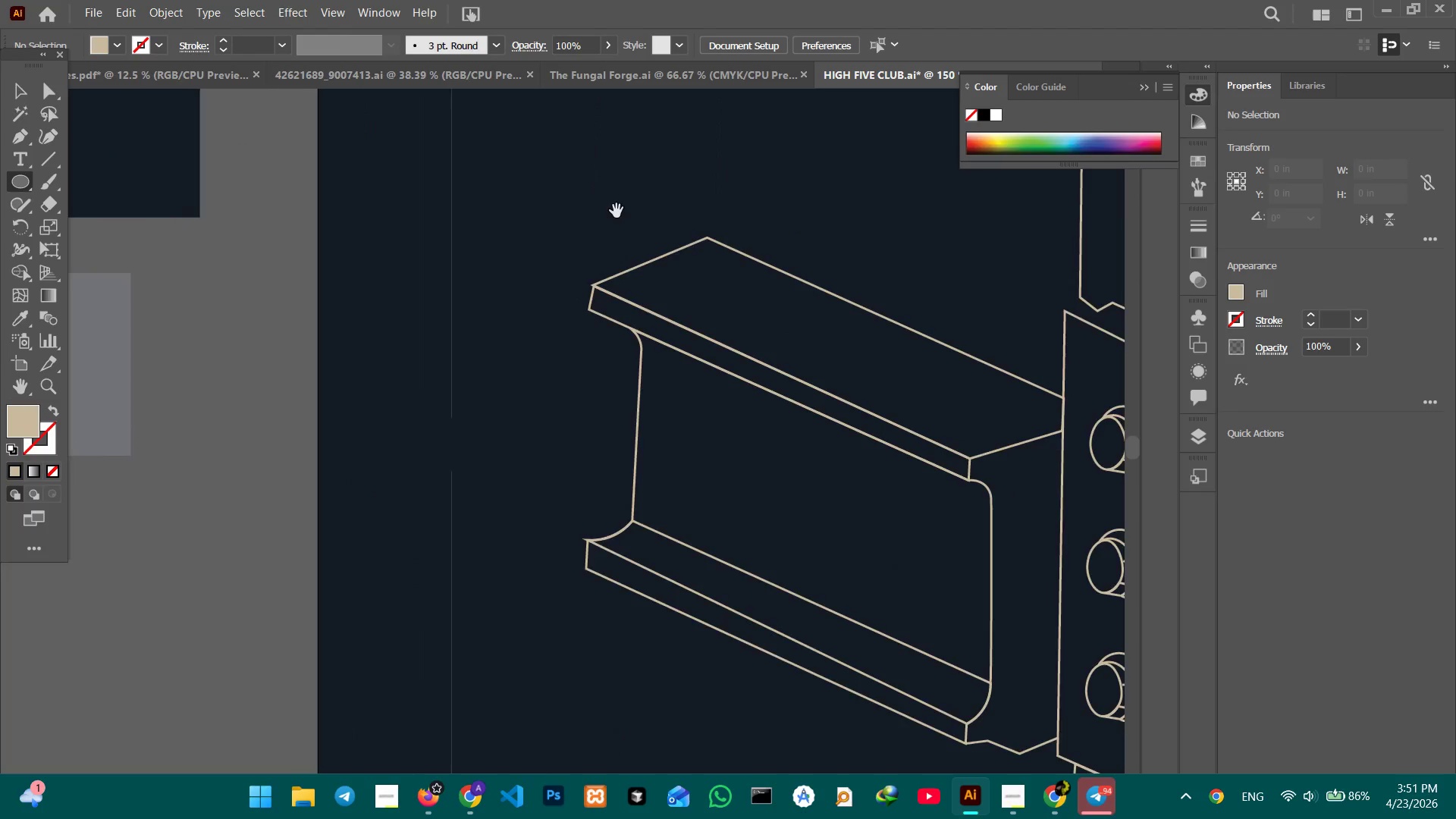 
left_click_drag(start_coordinate=[617, 211], to_coordinate=[709, 265])
 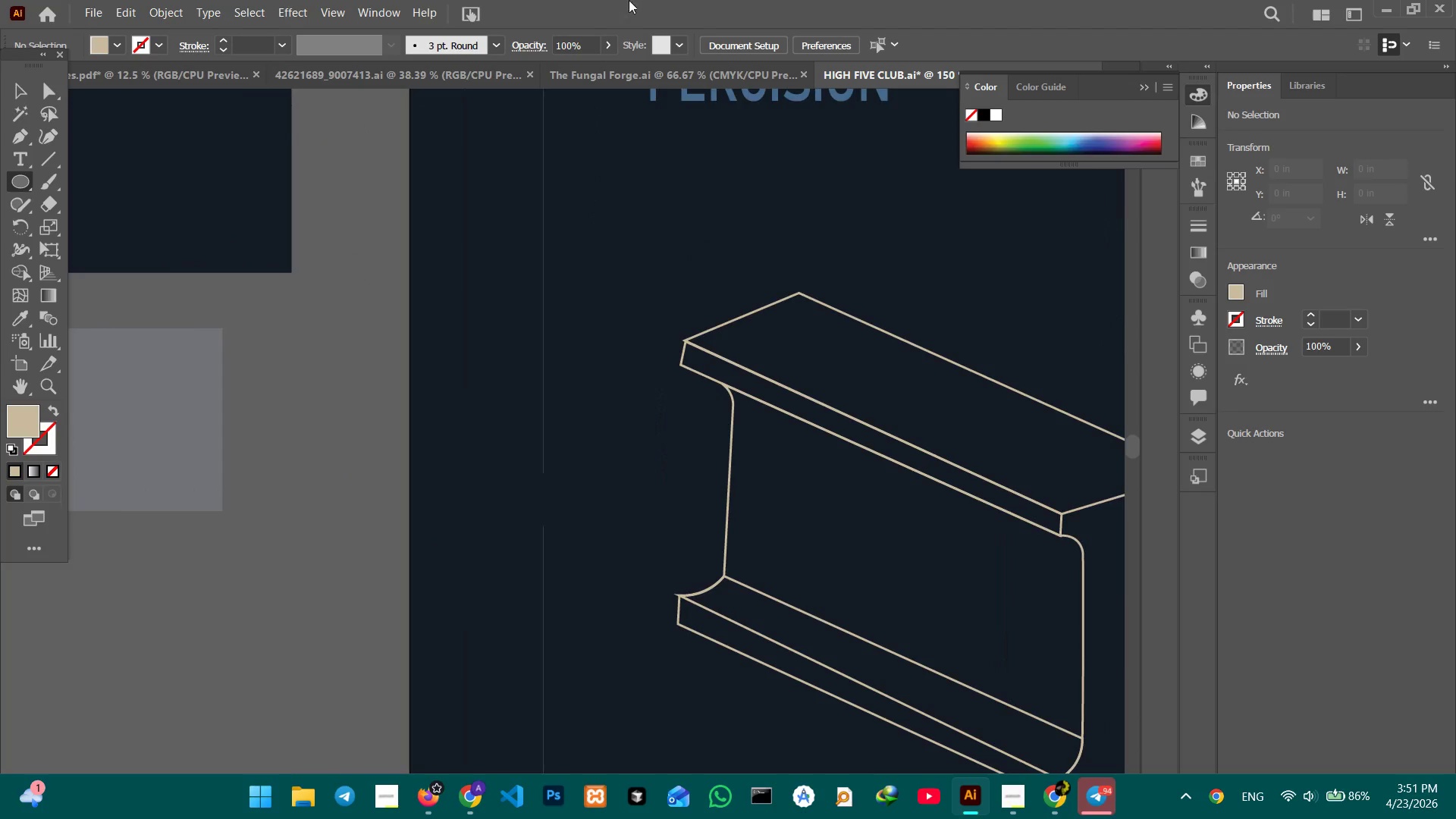 
hold_key(key=Space, duration=1.02)
 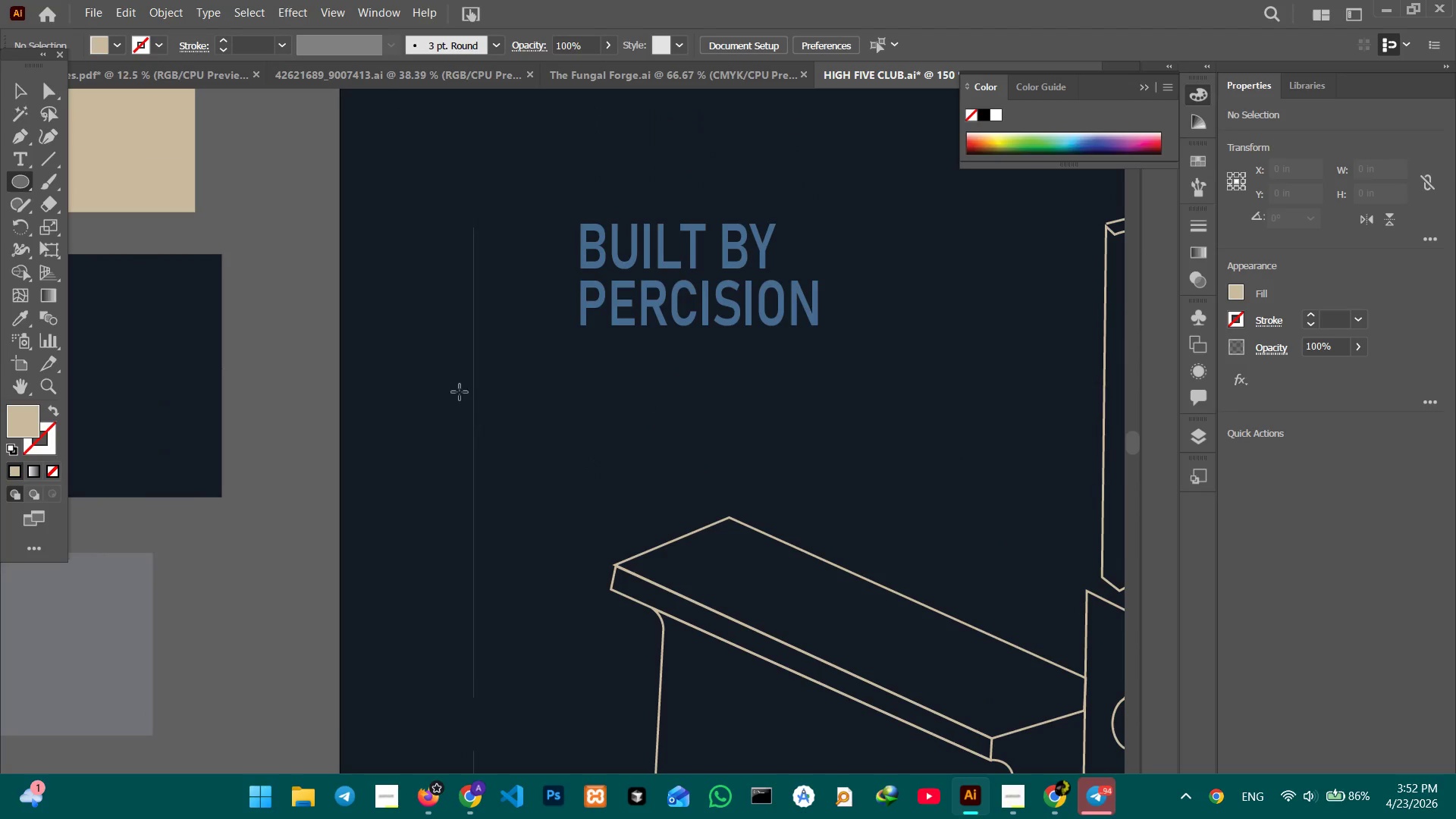 
left_click_drag(start_coordinate=[642, 268], to_coordinate=[571, 493])
 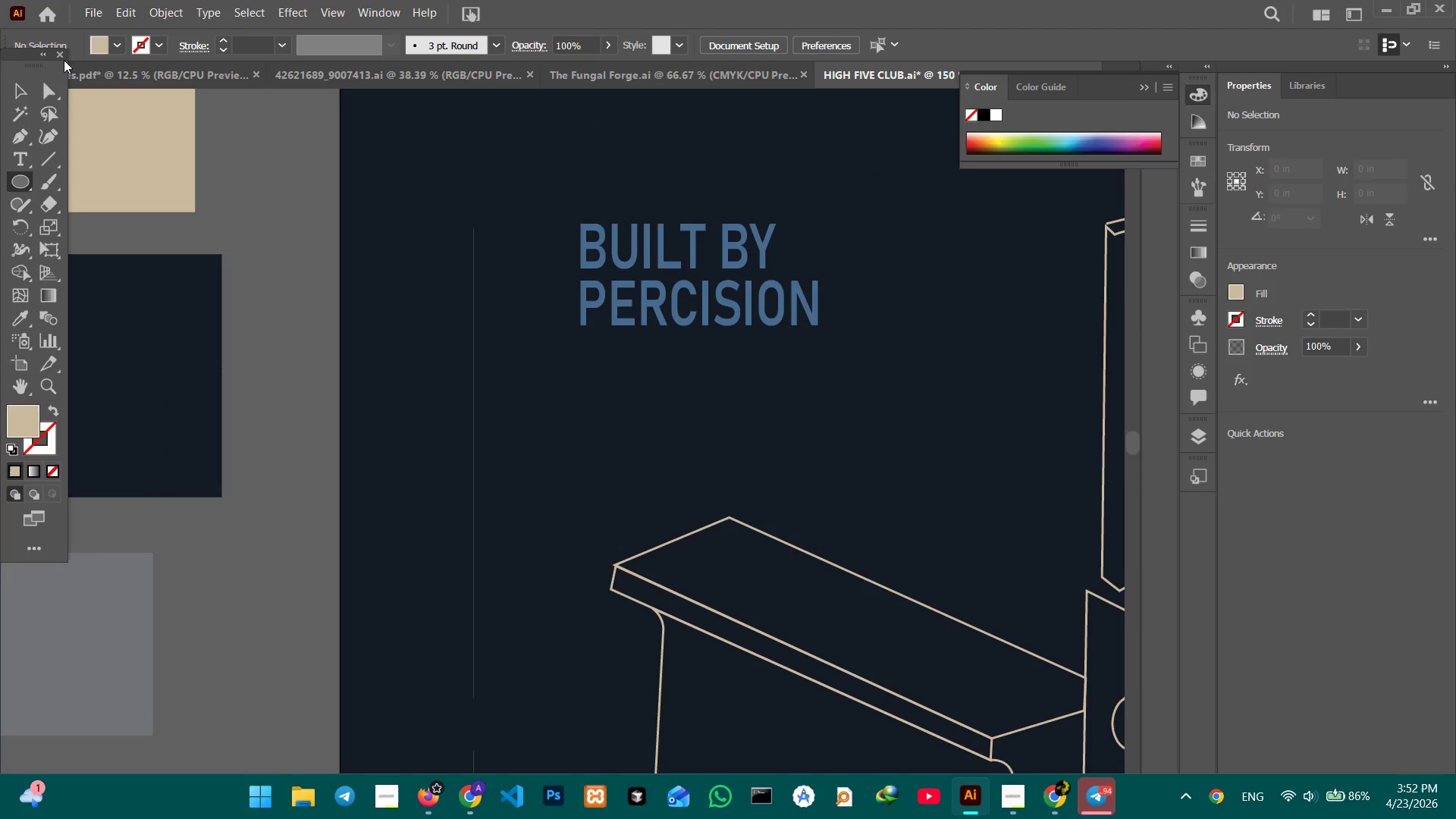 
left_click([23, 89])
 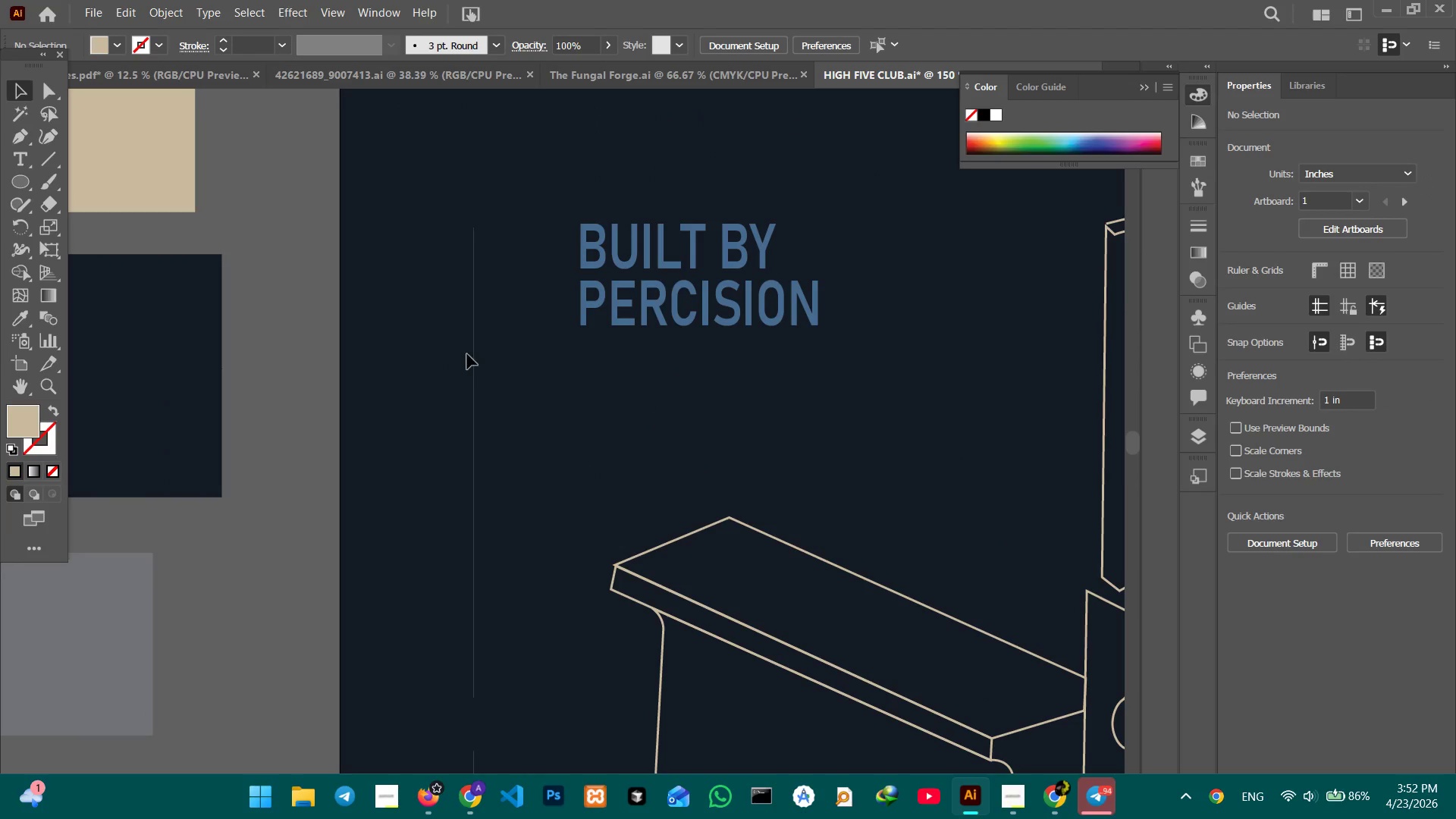 
left_click([474, 355])
 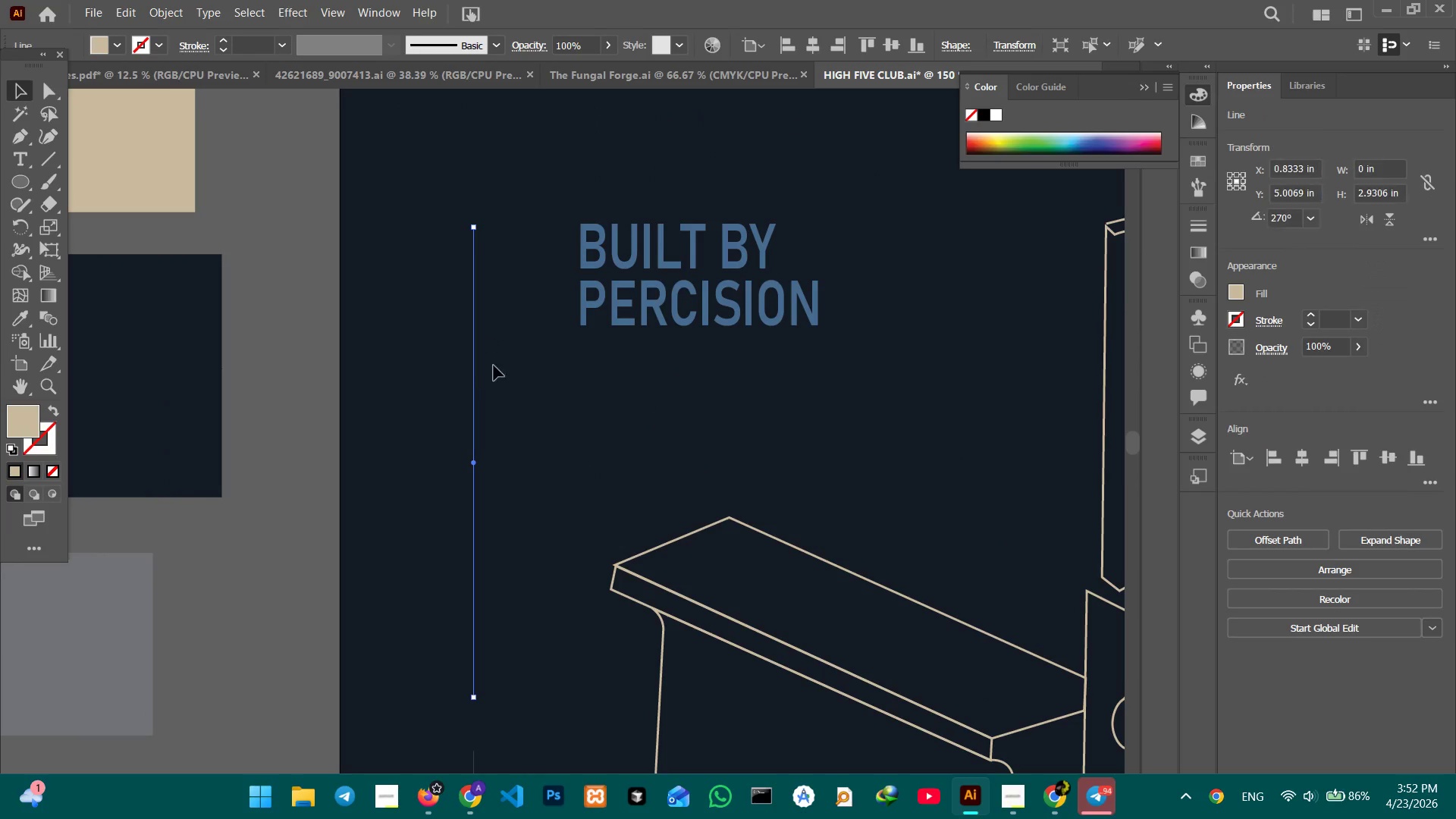 
hold_key(key=ShiftLeft, duration=3.22)
scroll: coordinate [527, 447], scroll_direction: down, amount: 4.0
 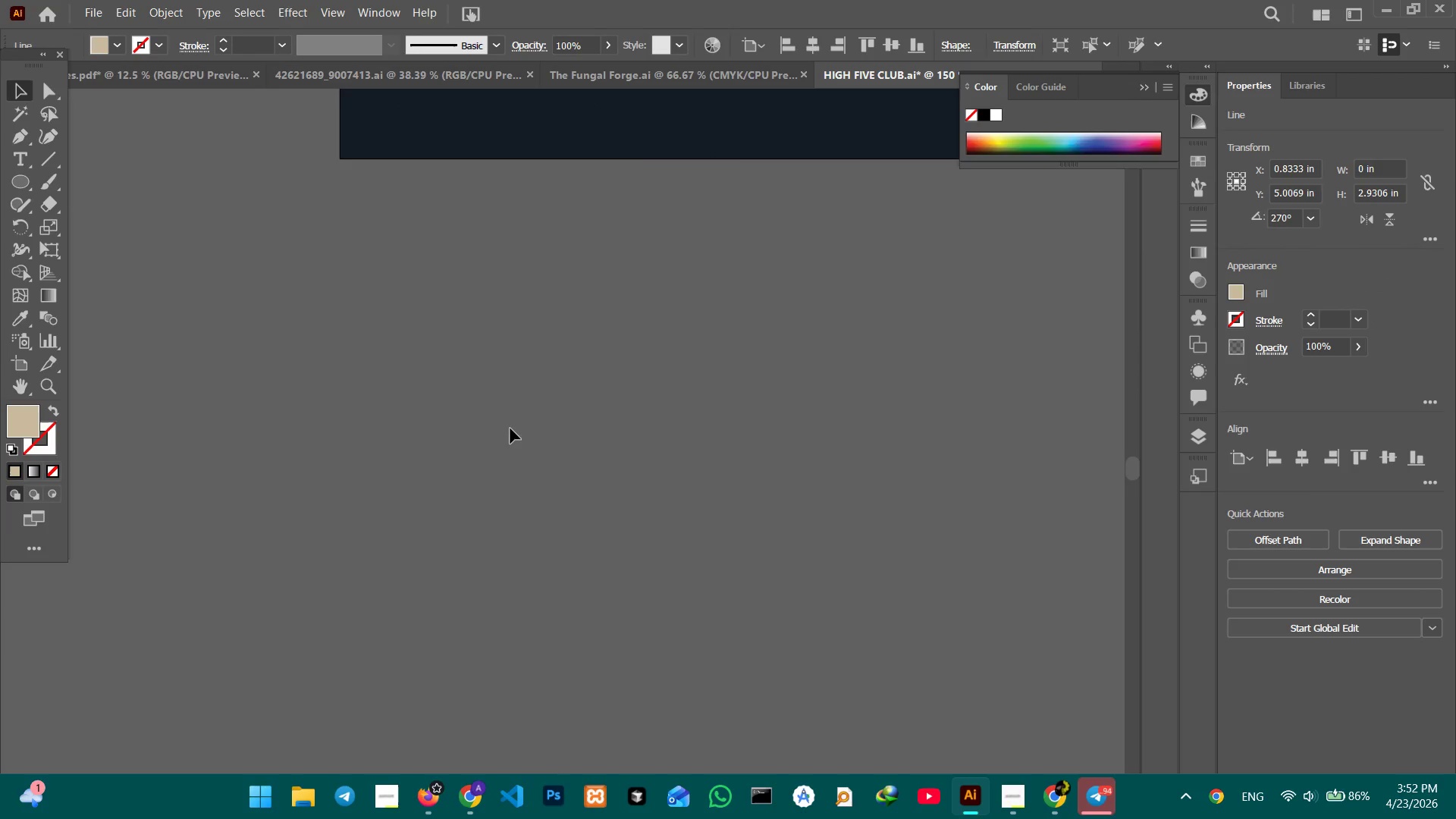 
scroll: coordinate [510, 428], scroll_direction: up, amount: 2.0
 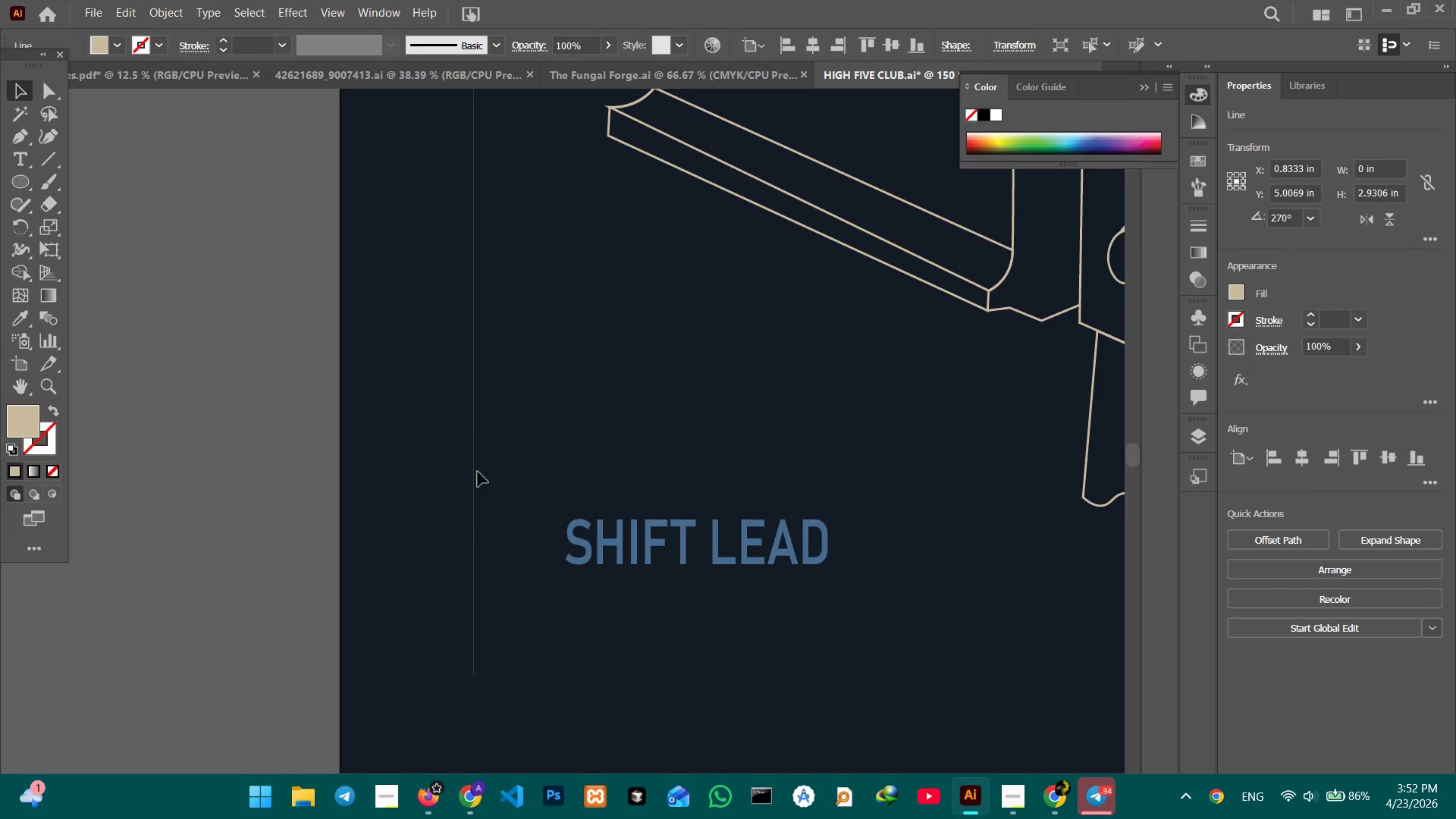 
left_click([476, 472])
 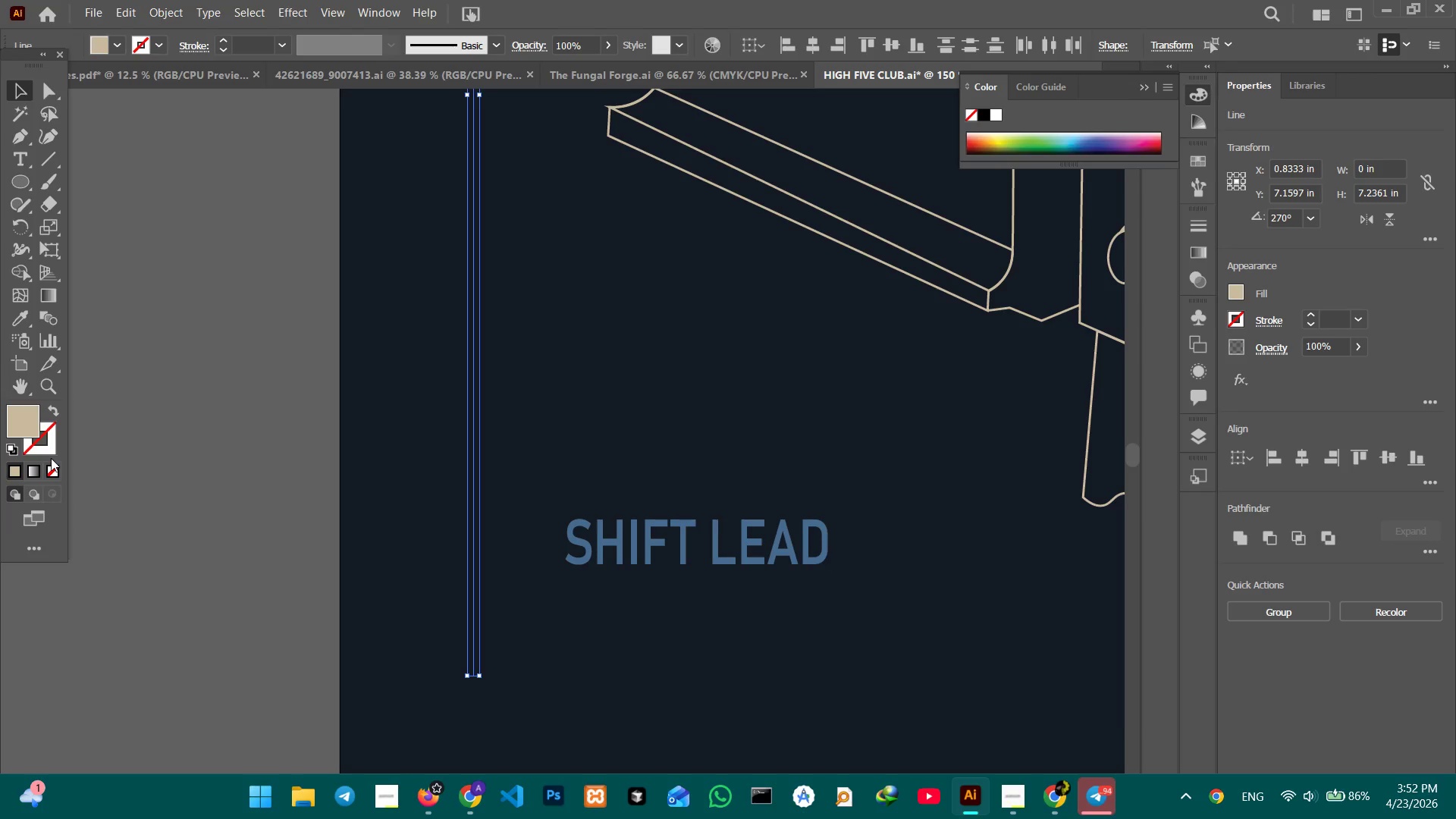 
left_click([50, 454])
 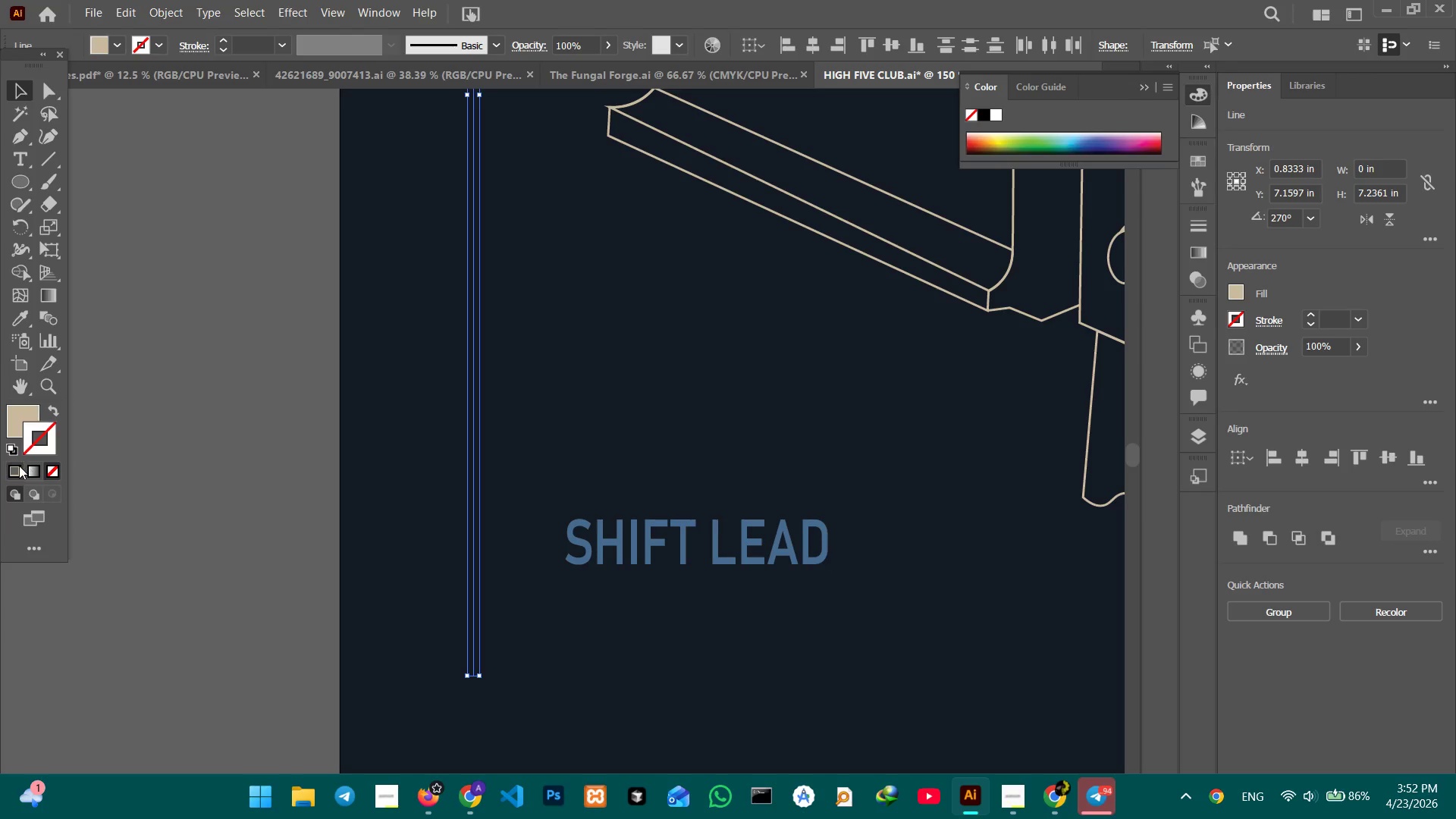 
left_click([19, 466])
 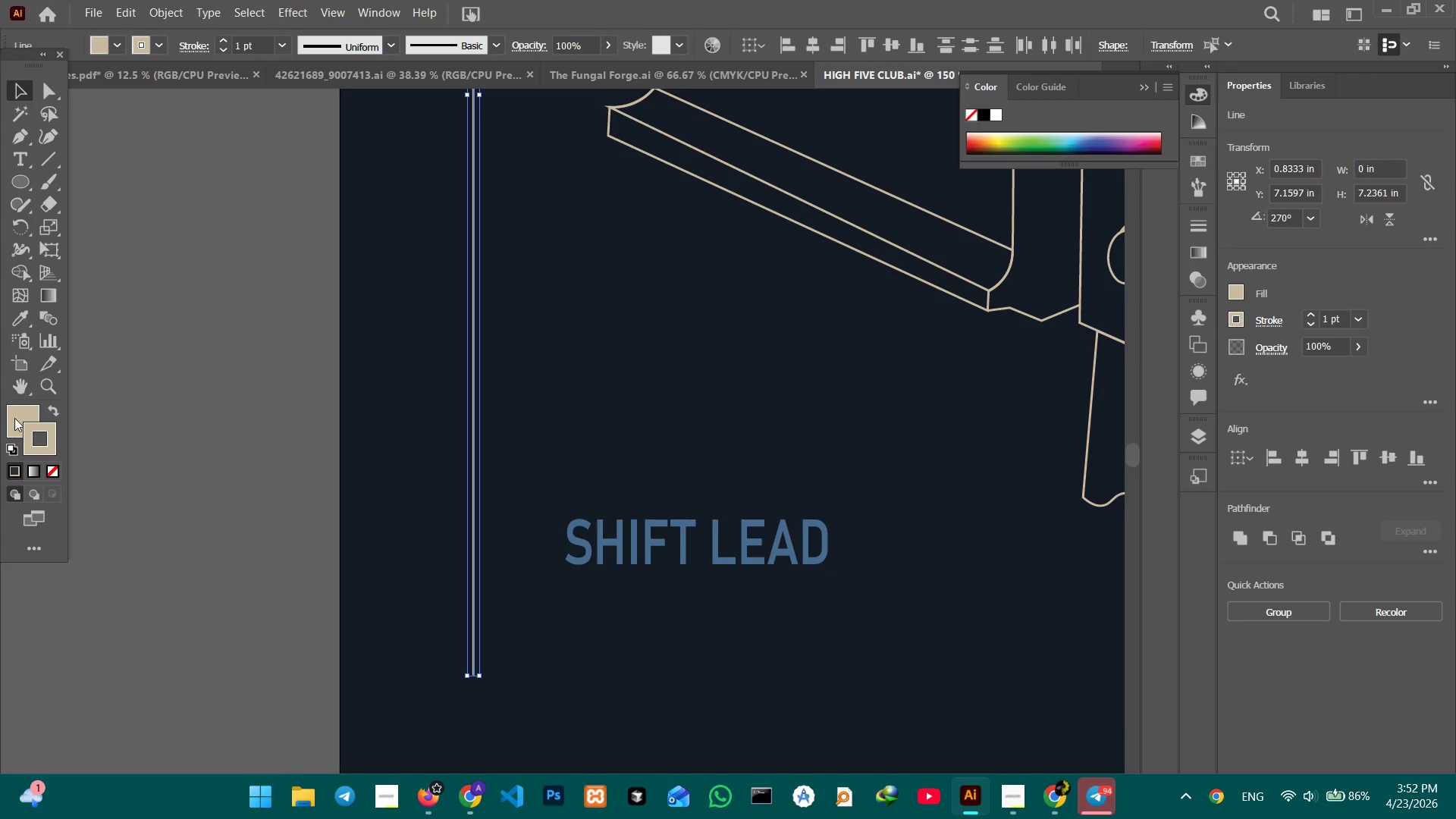 
double_click([14, 418])
 